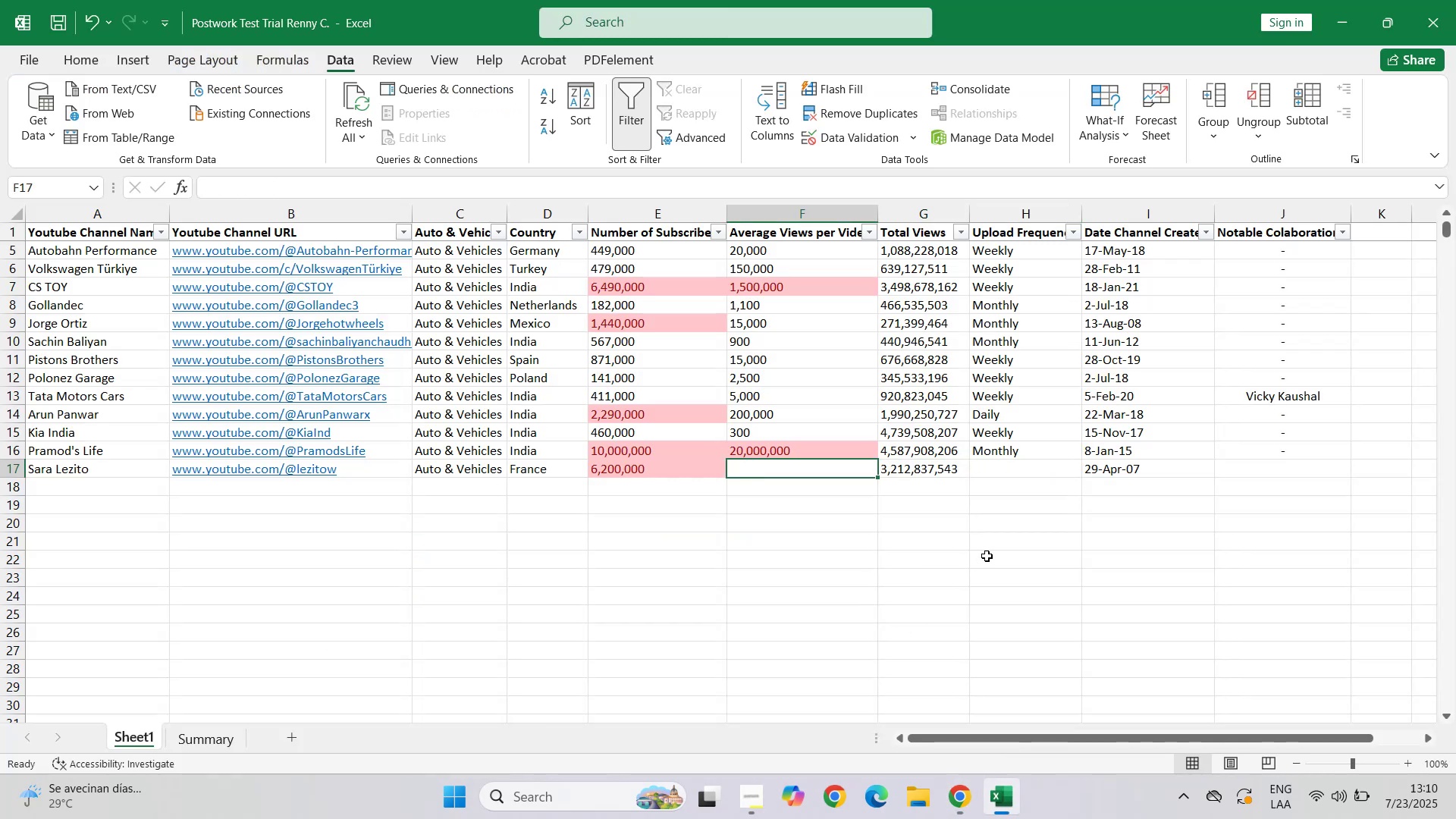 
key(Numpad2)
 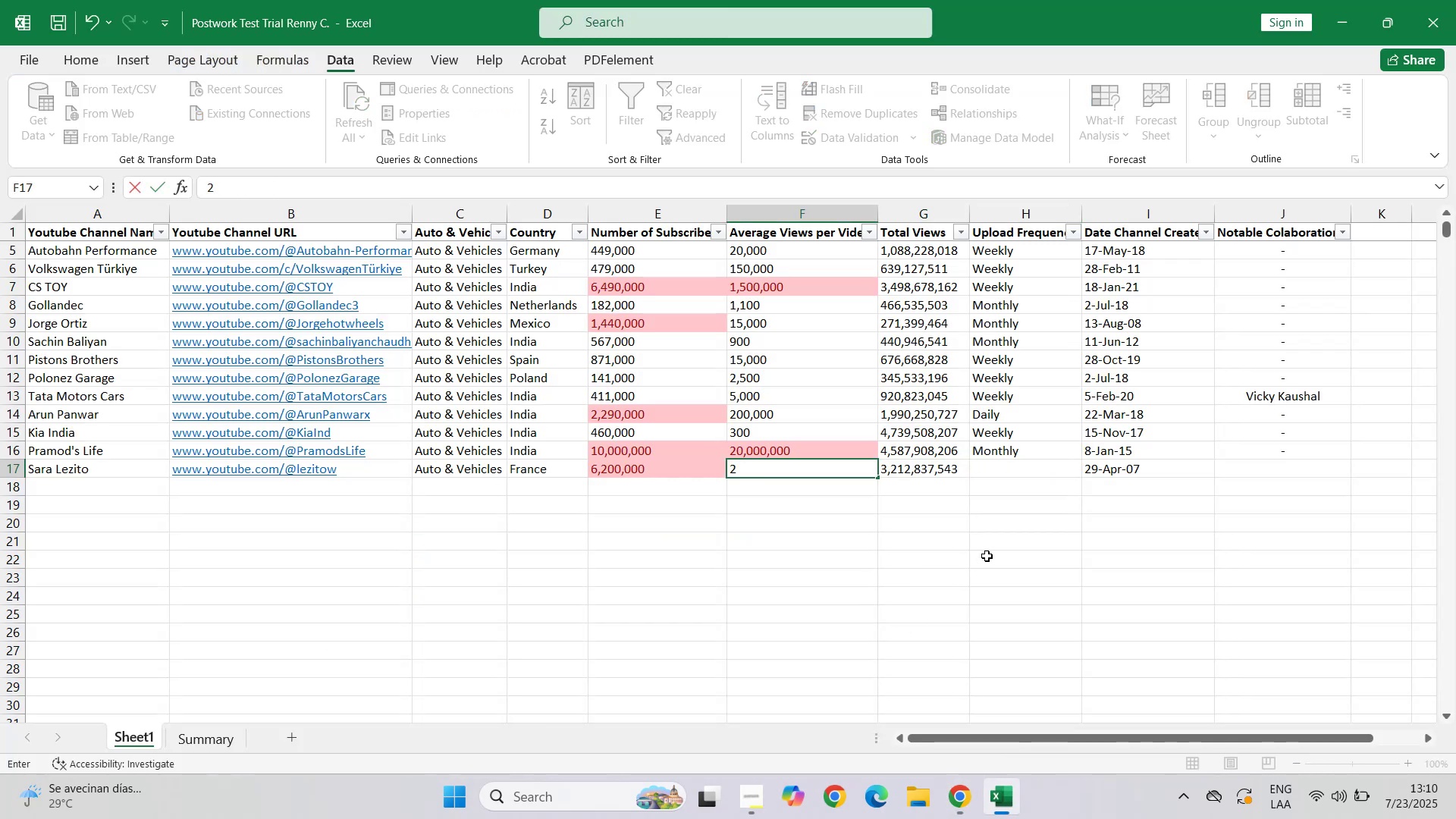 
key(Numpad0)
 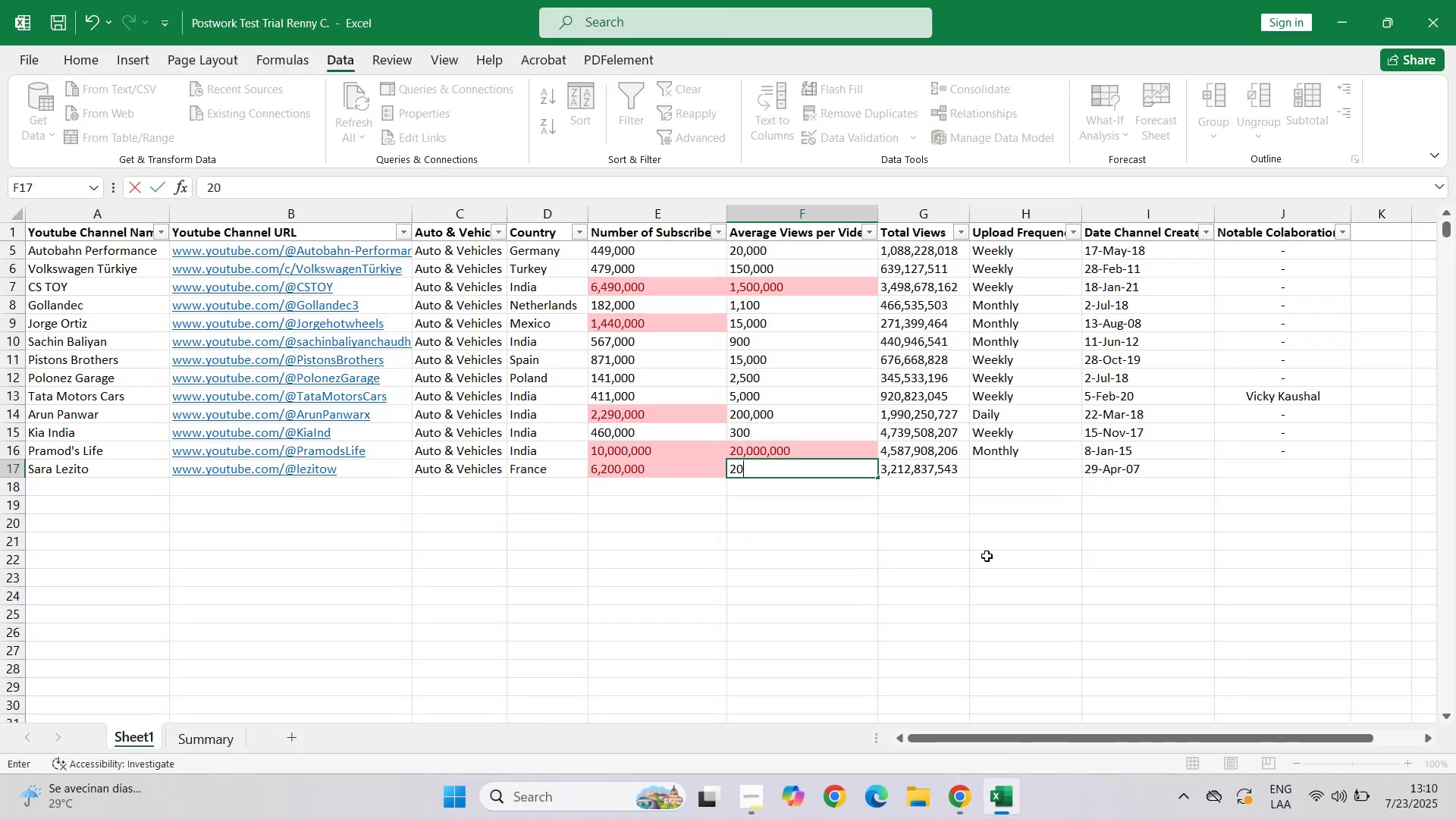 
key(Numpad0)
 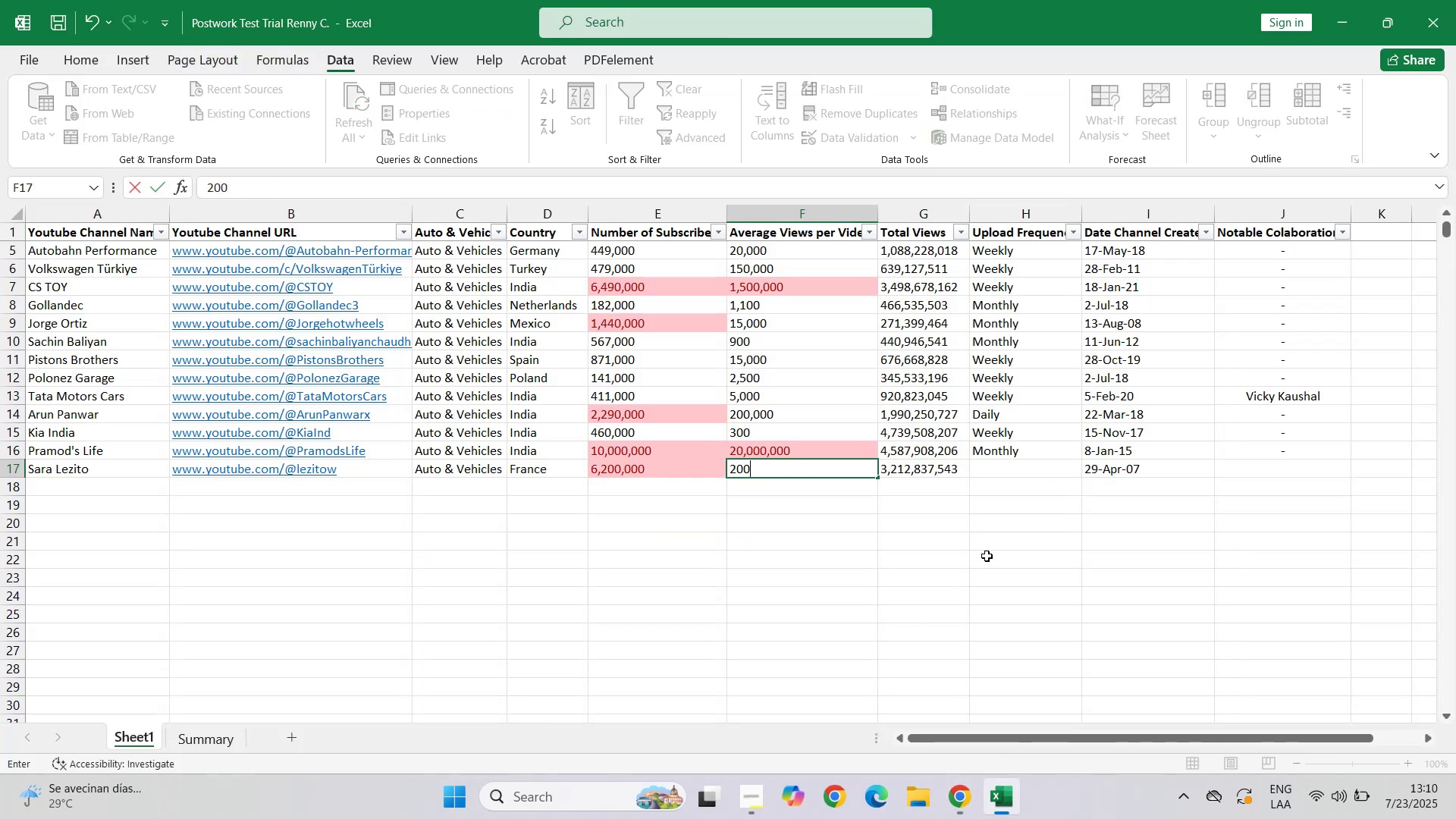 
key(Comma)
 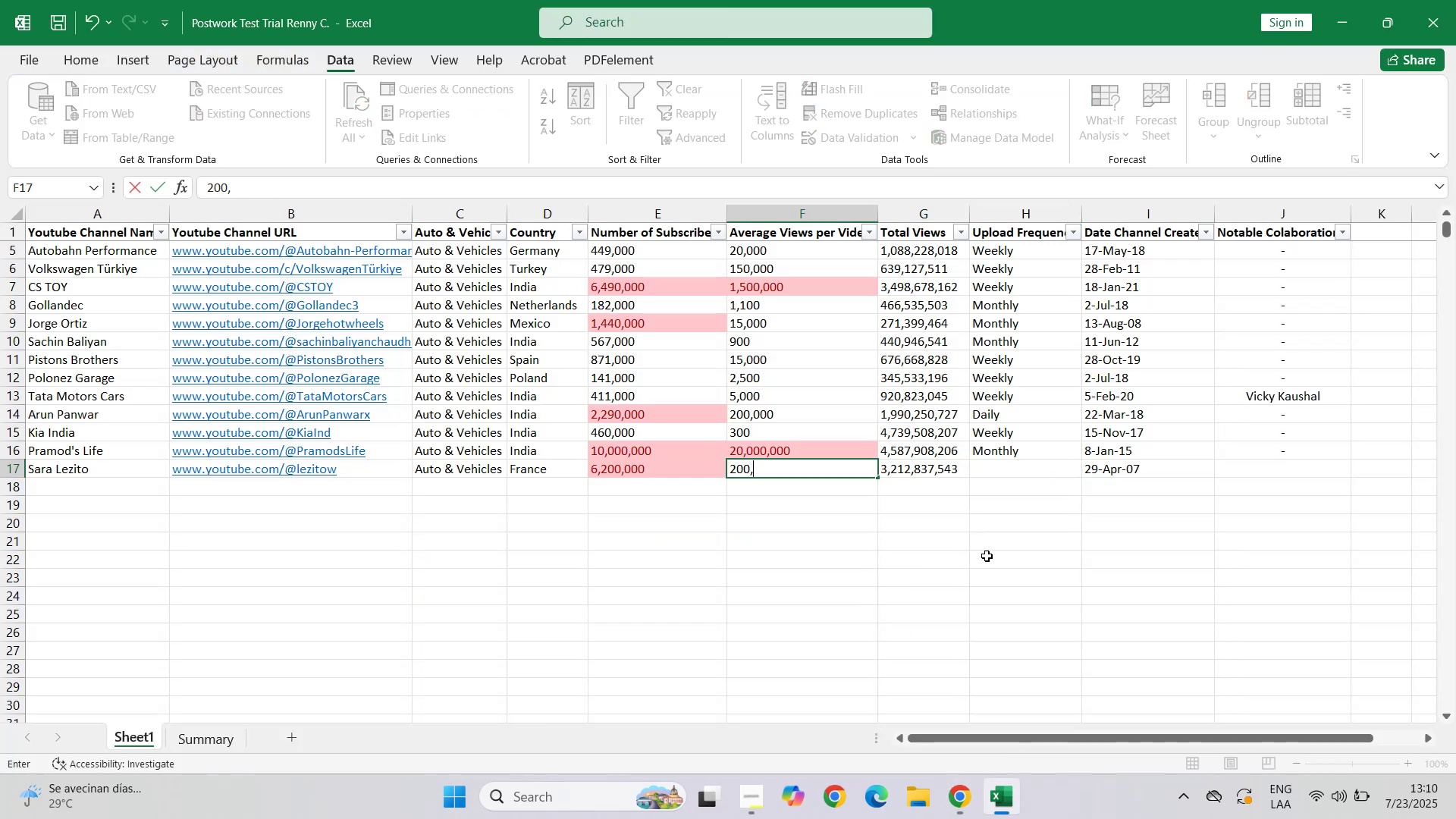 
key(Numpad0)
 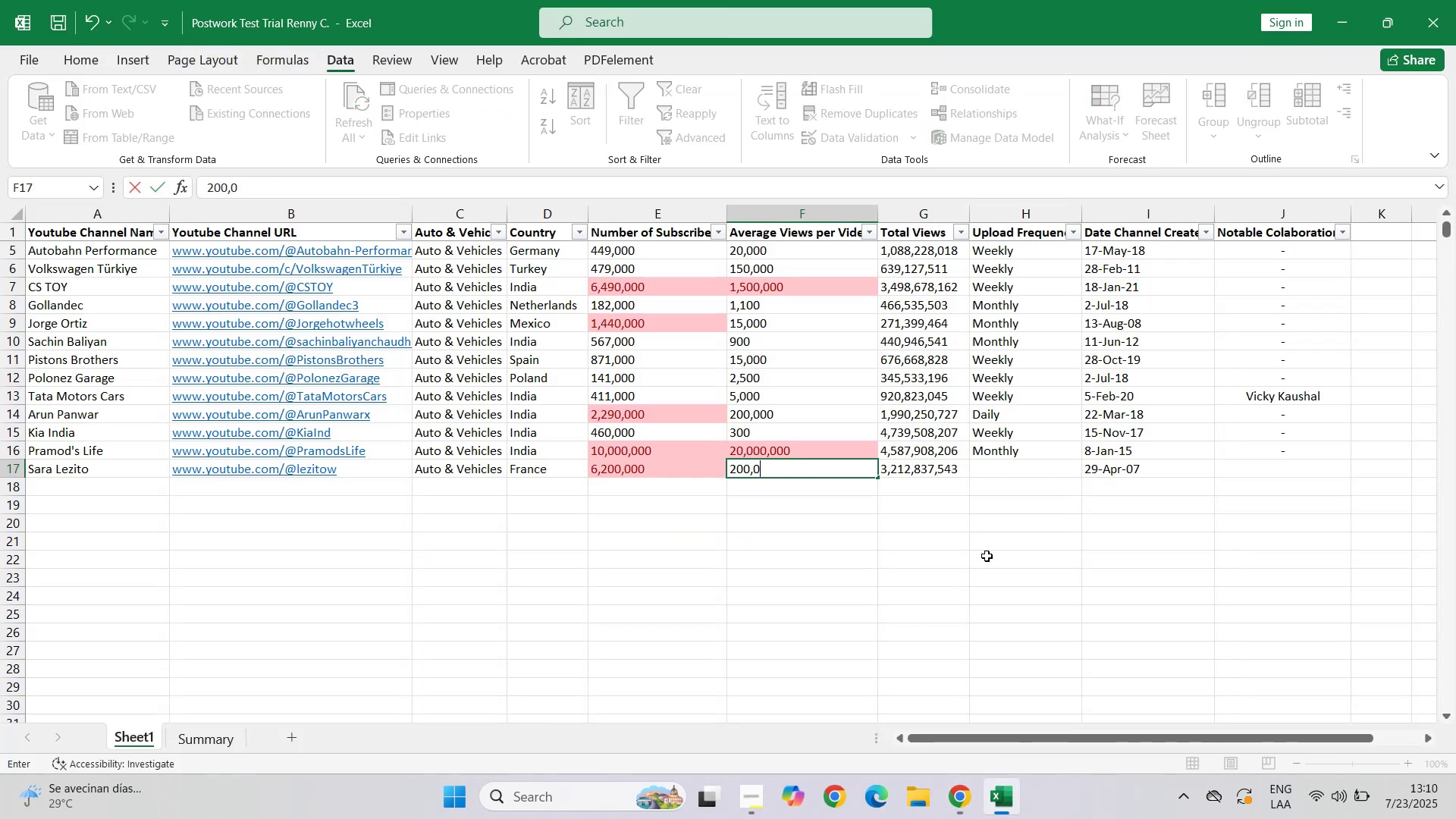 
key(Numpad0)
 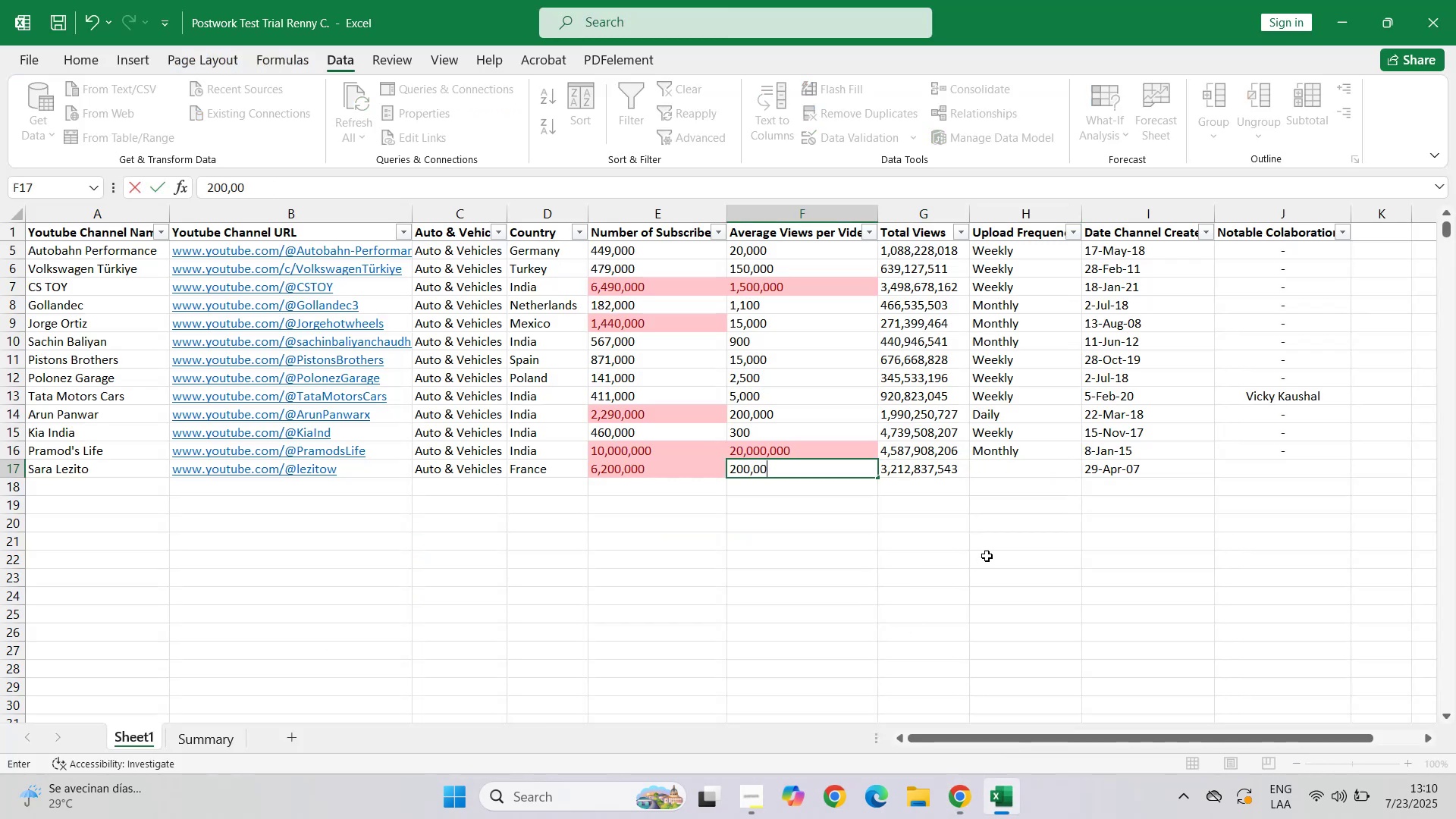 
key(Numpad0)
 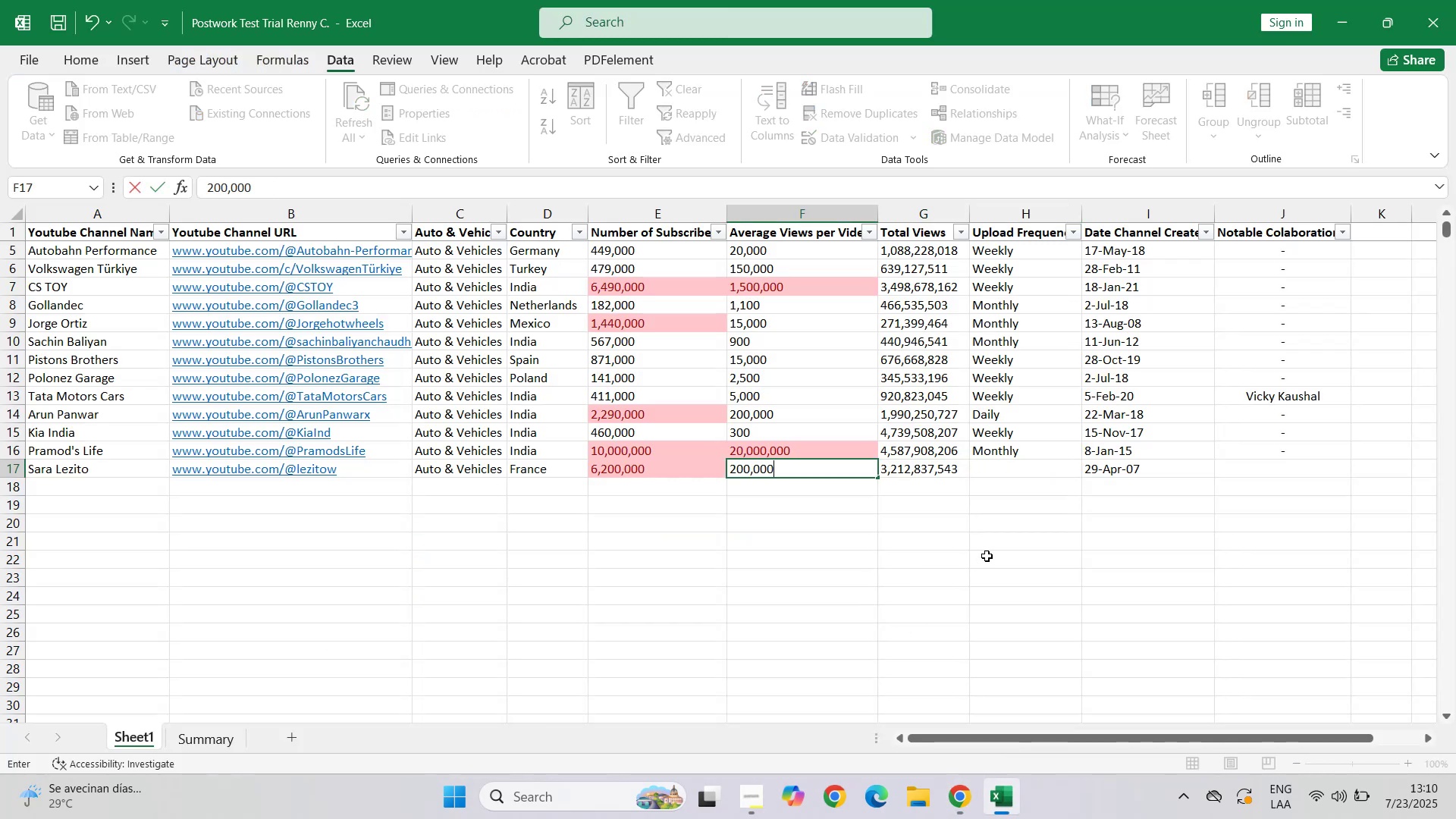 
key(Tab)
 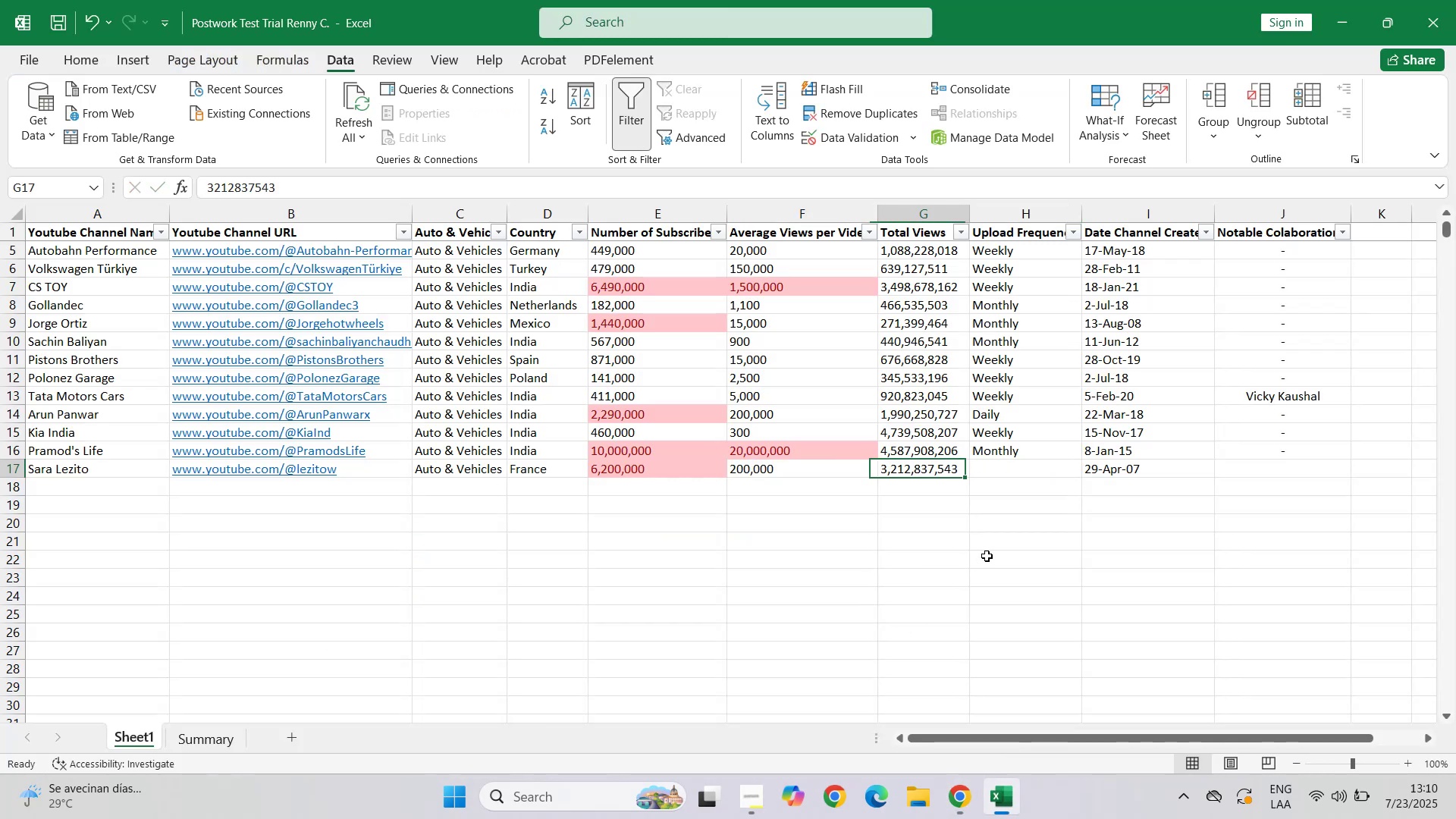 
key(Tab)
 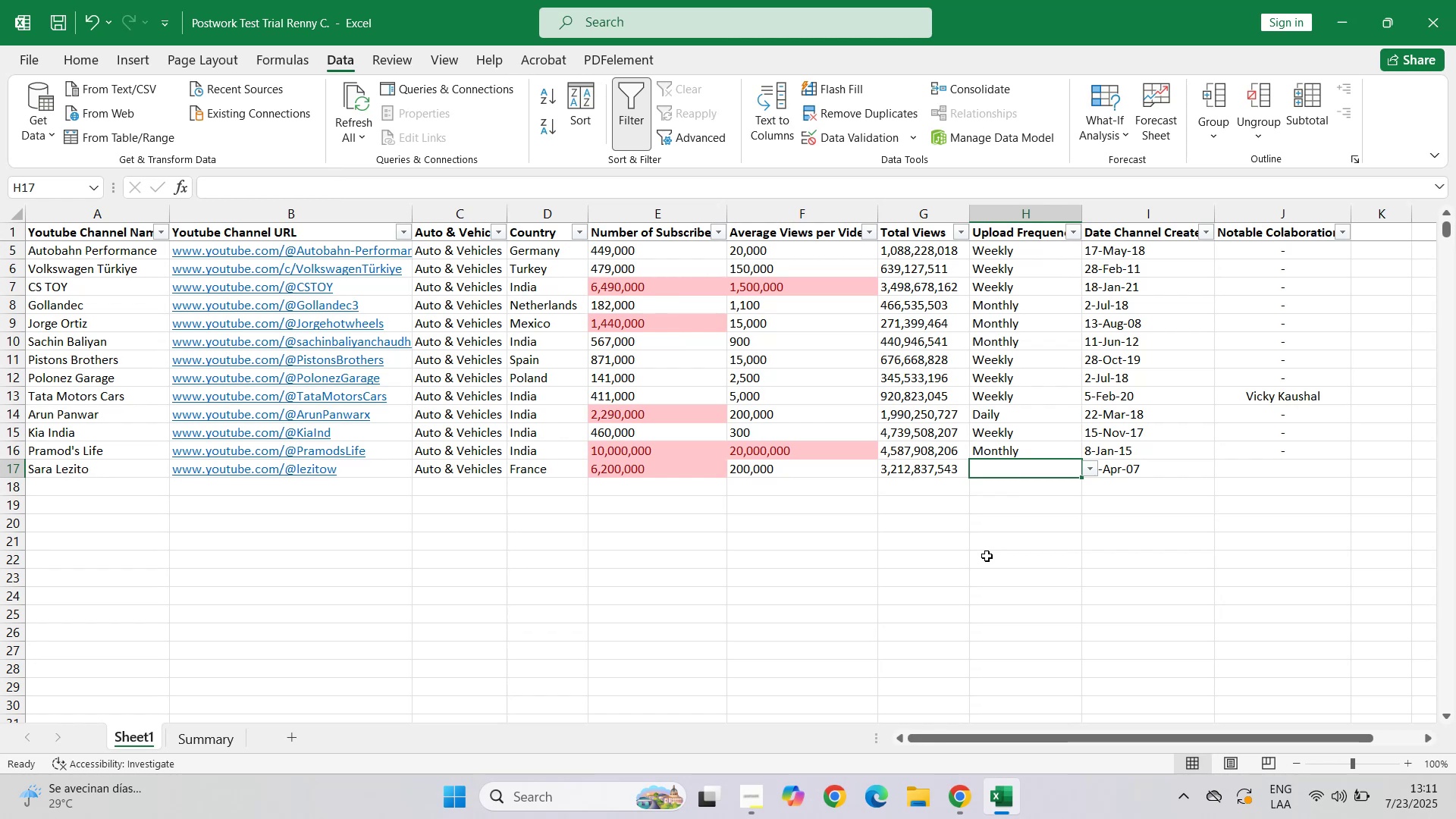 
wait(71.97)
 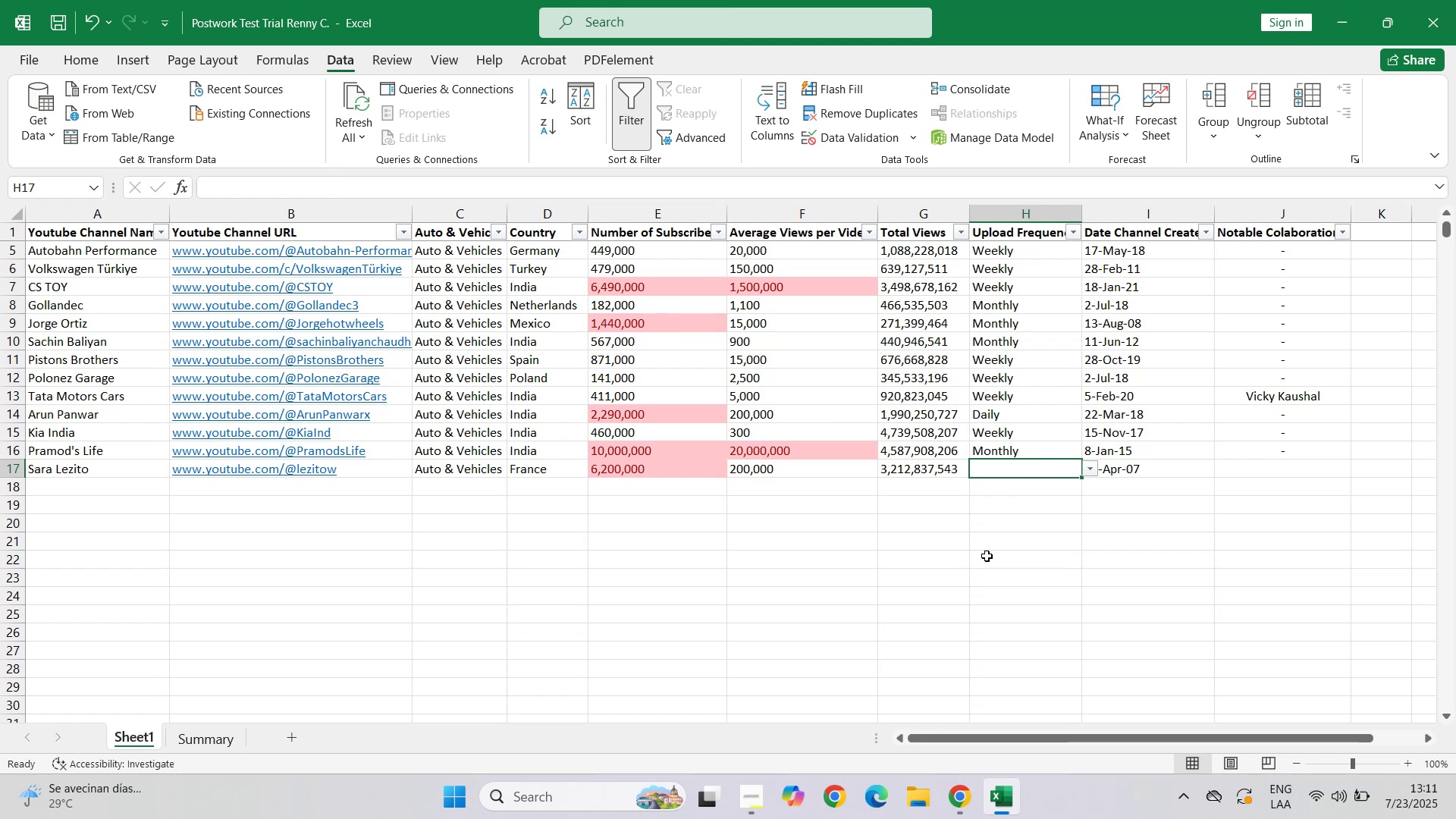 
left_click([1356, 17])
 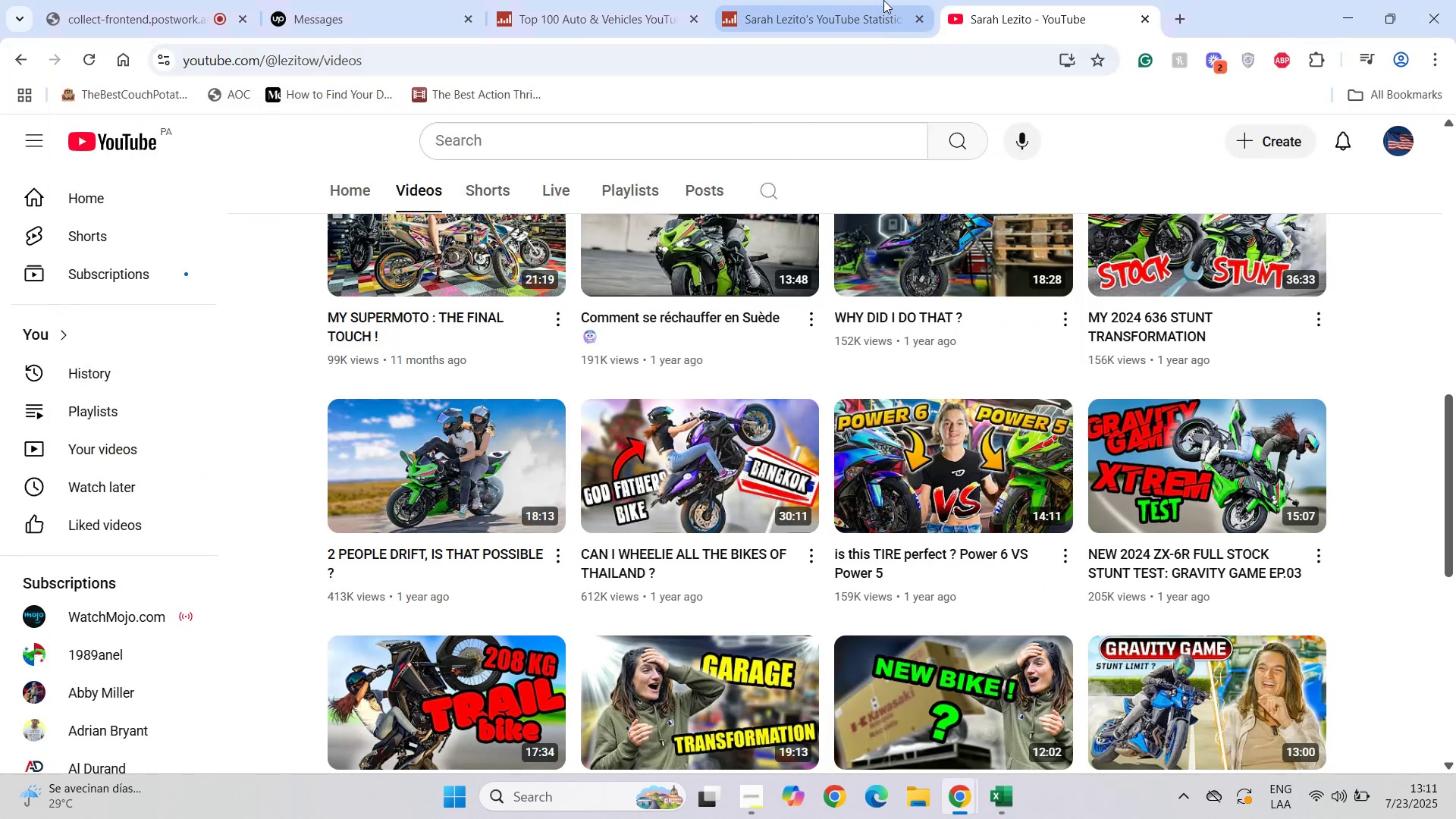 
left_click([623, 2])
 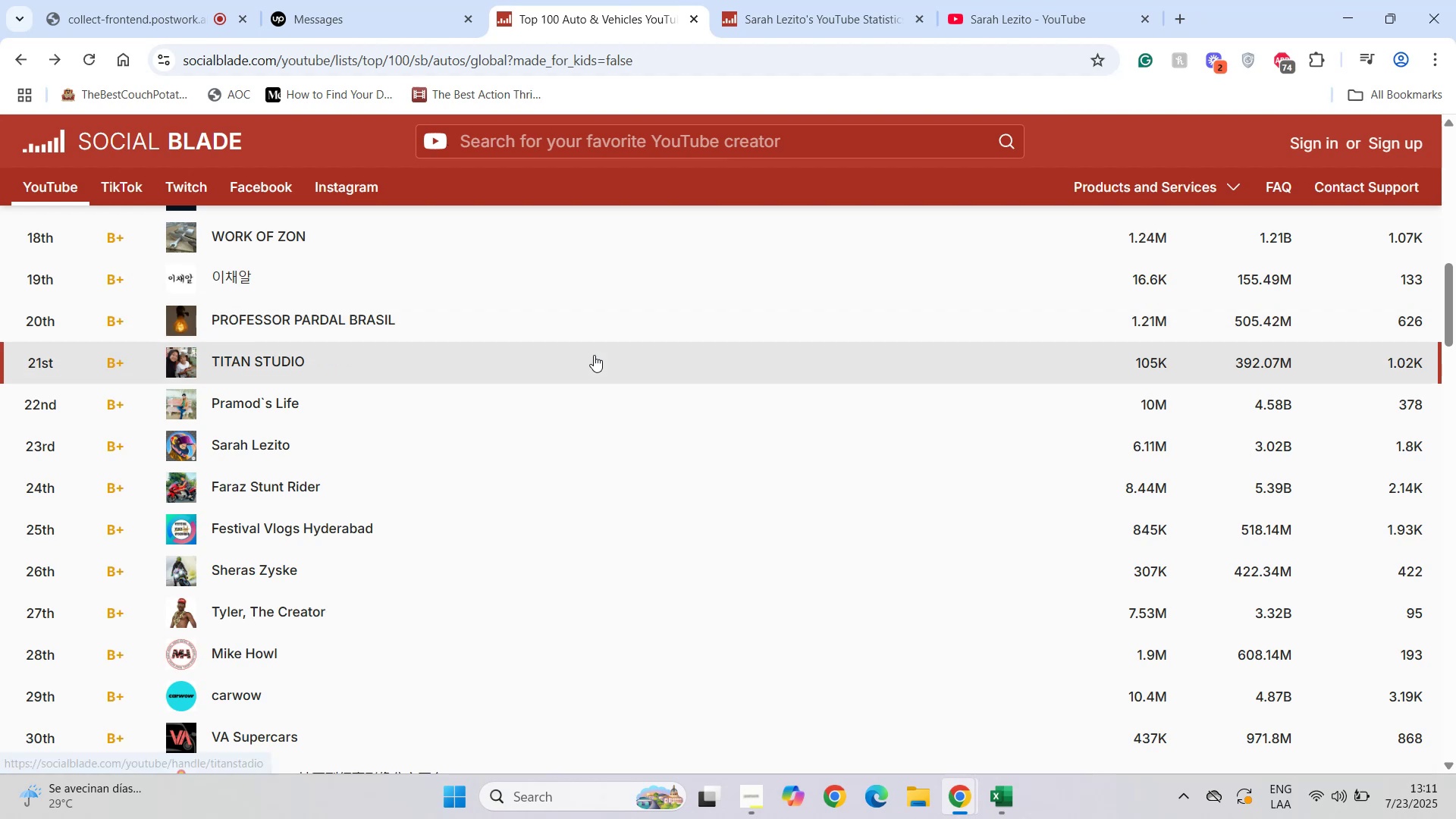 
left_click([789, 0])
 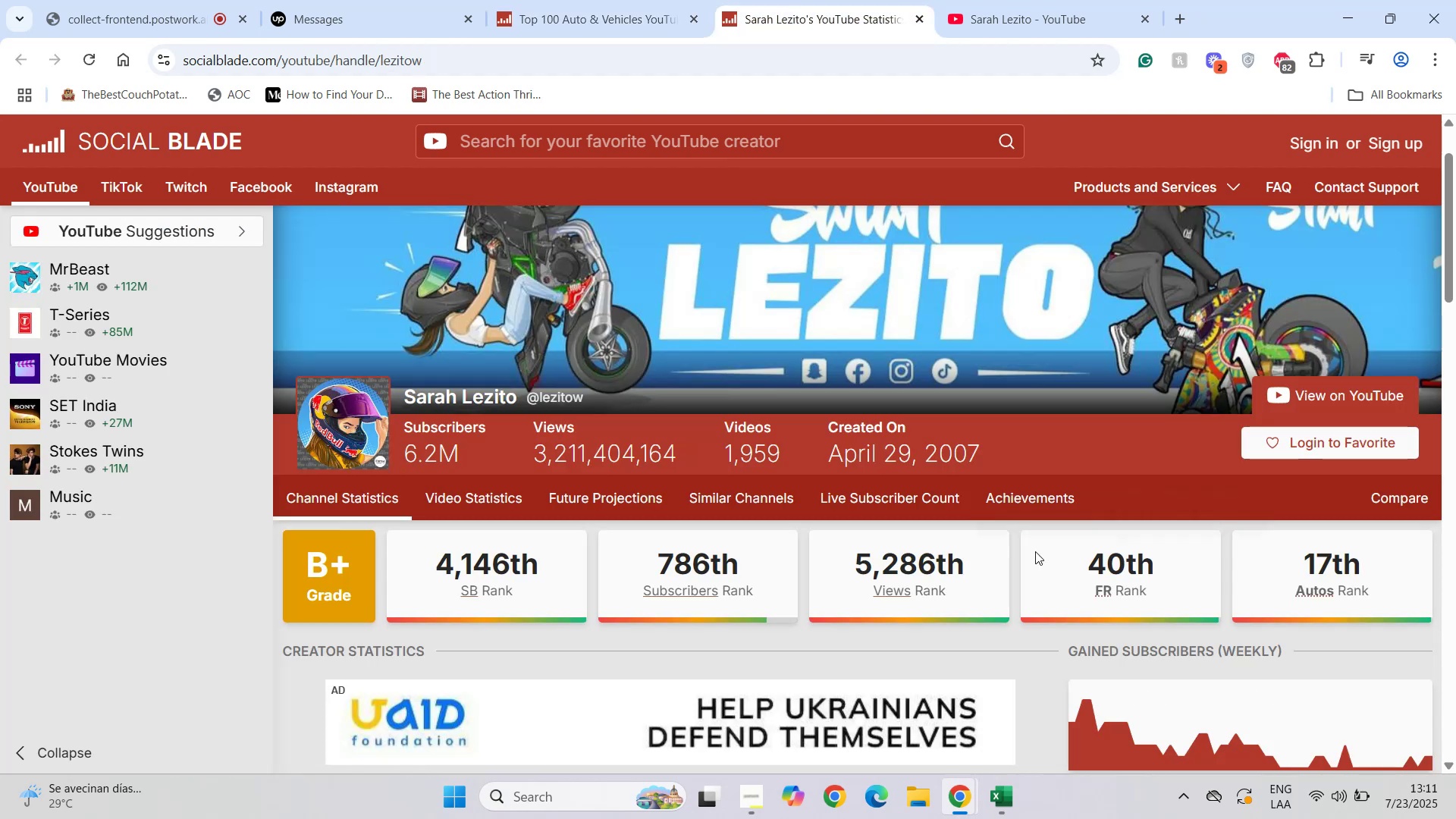 
scroll: coordinate [959, 471], scroll_direction: down, amount: 19.0
 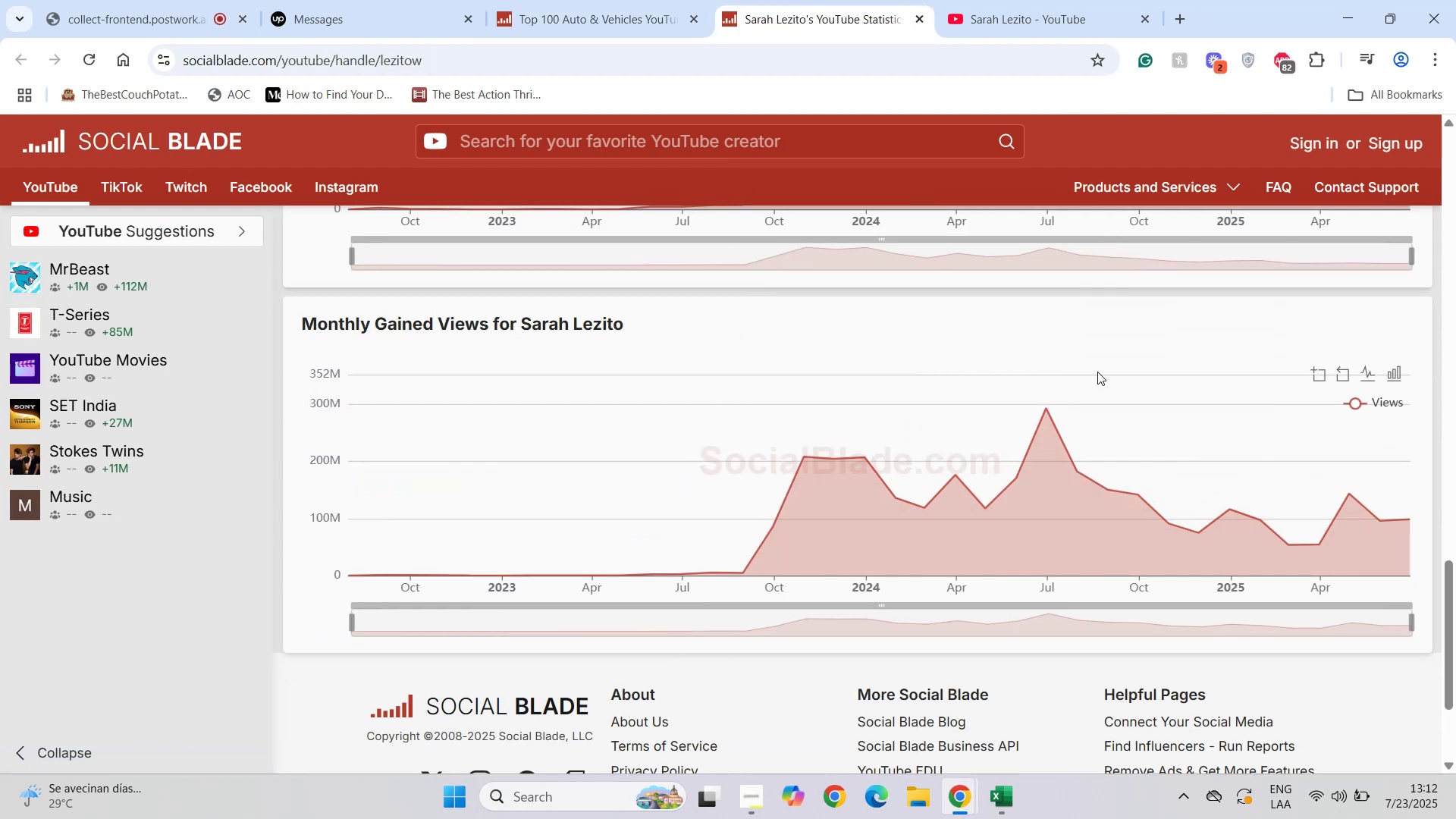 
wait(5.13)
 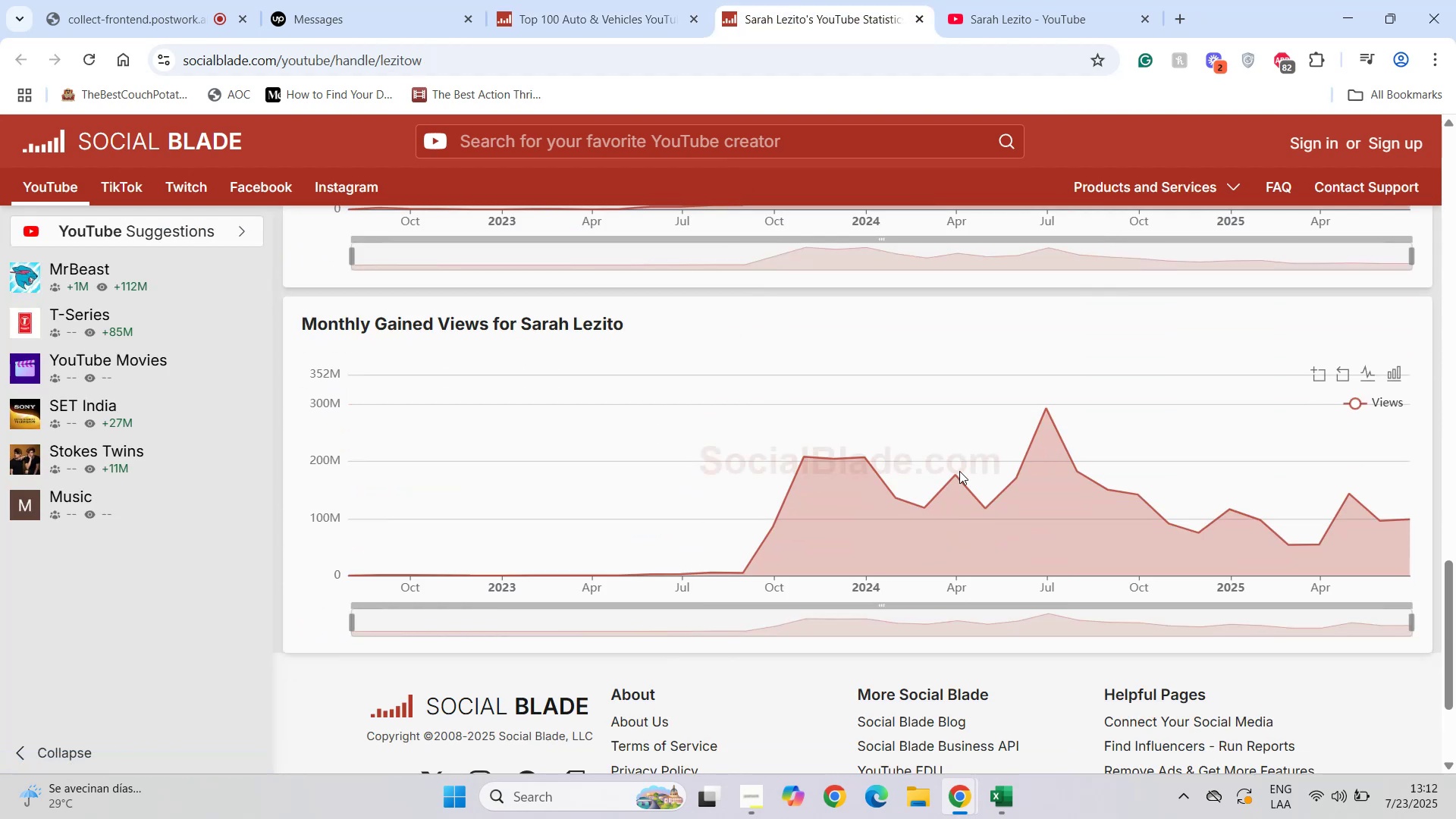 
scroll: coordinate [1010, 429], scroll_direction: up, amount: 4.0
 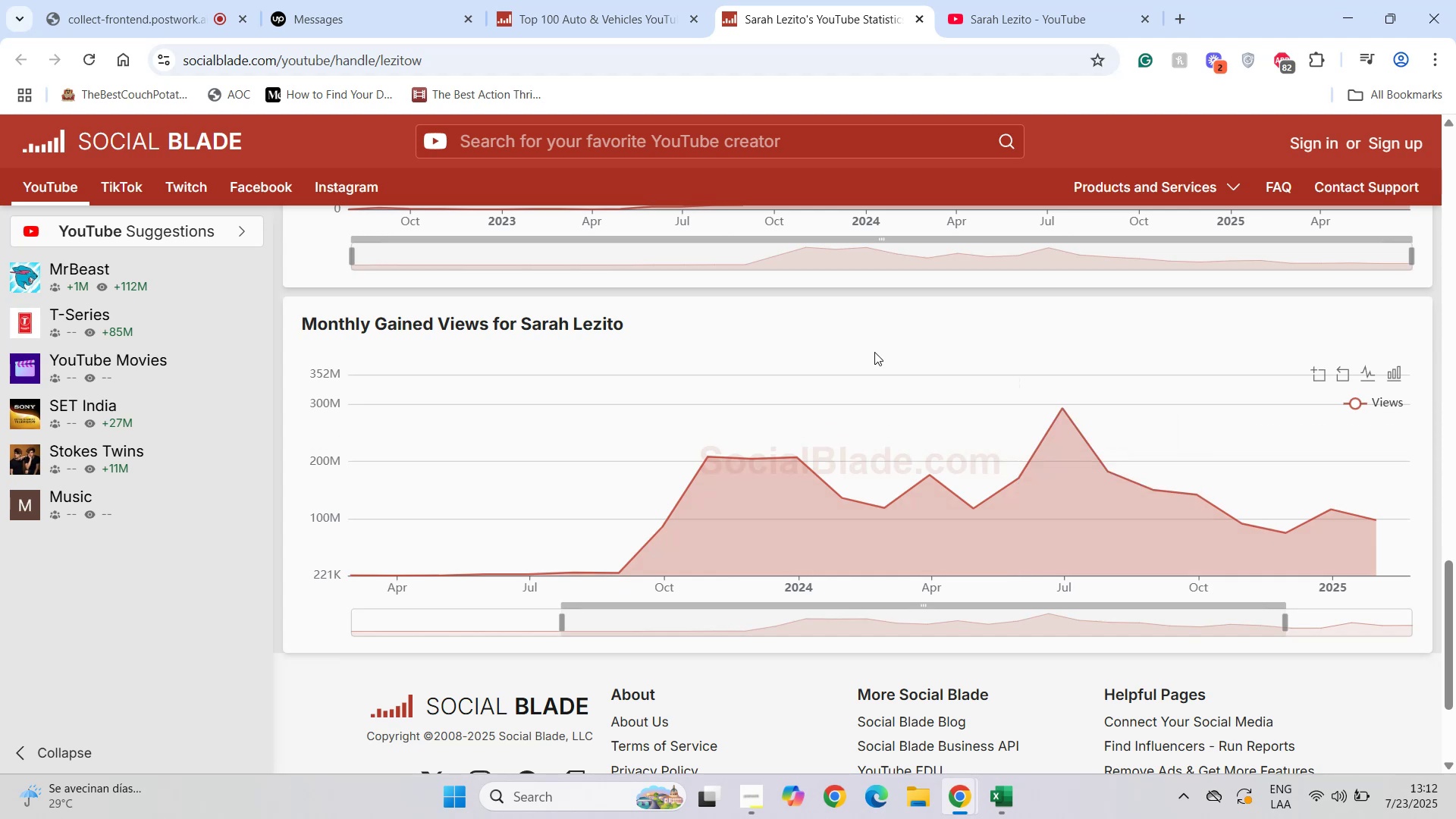 
scroll: coordinate [1018, 435], scroll_direction: down, amount: 2.0
 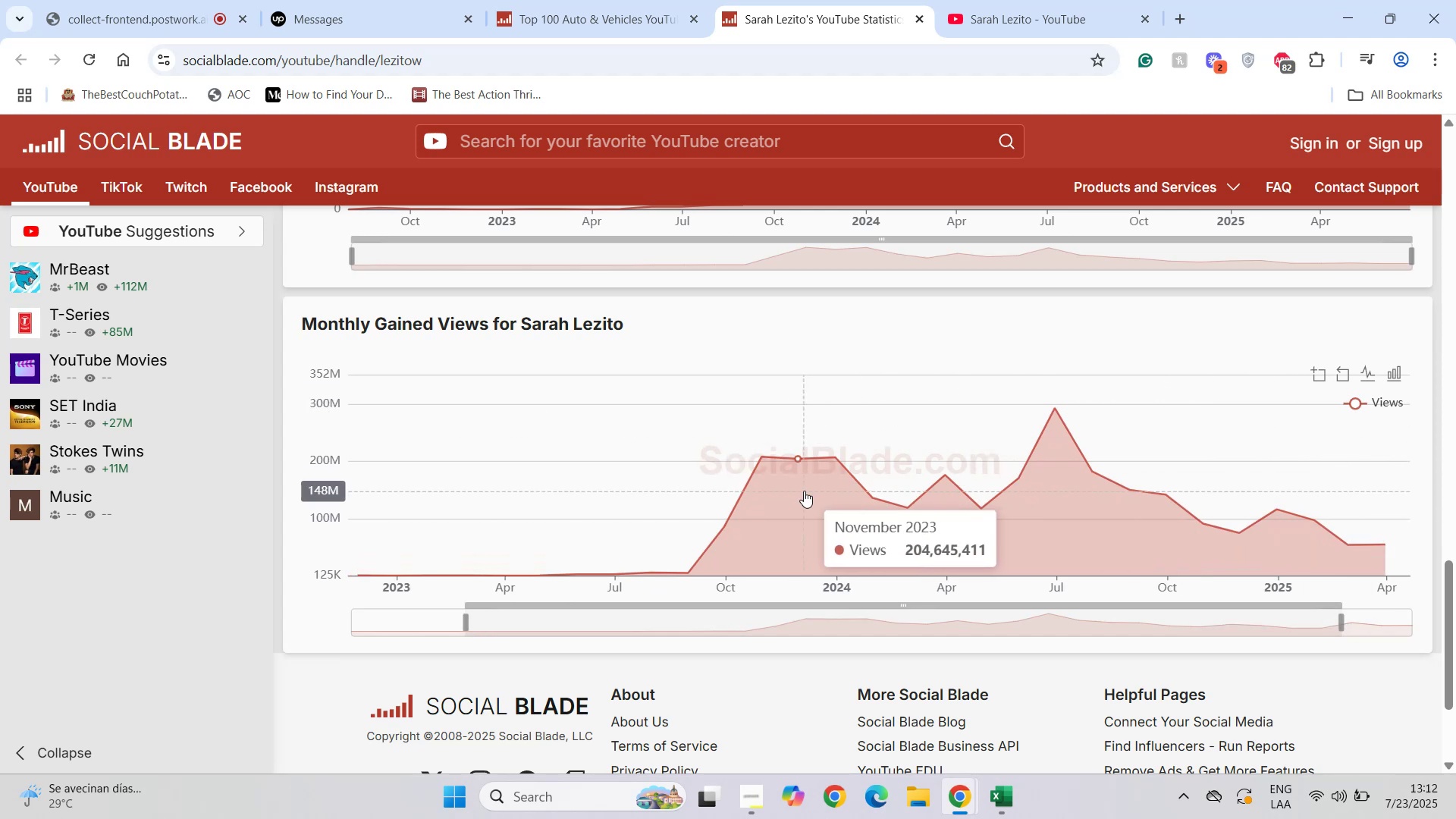 
wait(5.4)
 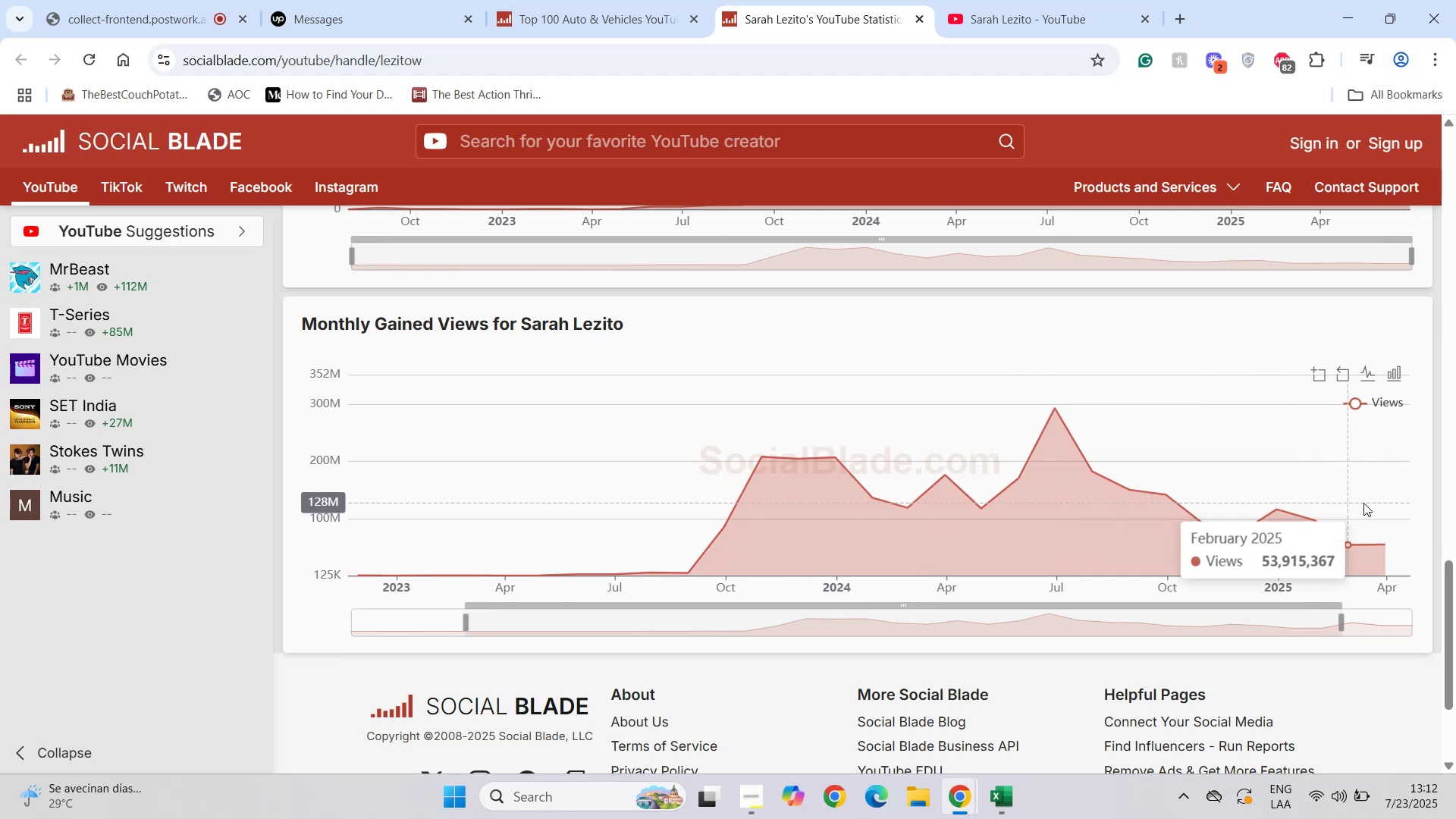 
mouse_move([1393, 551])
 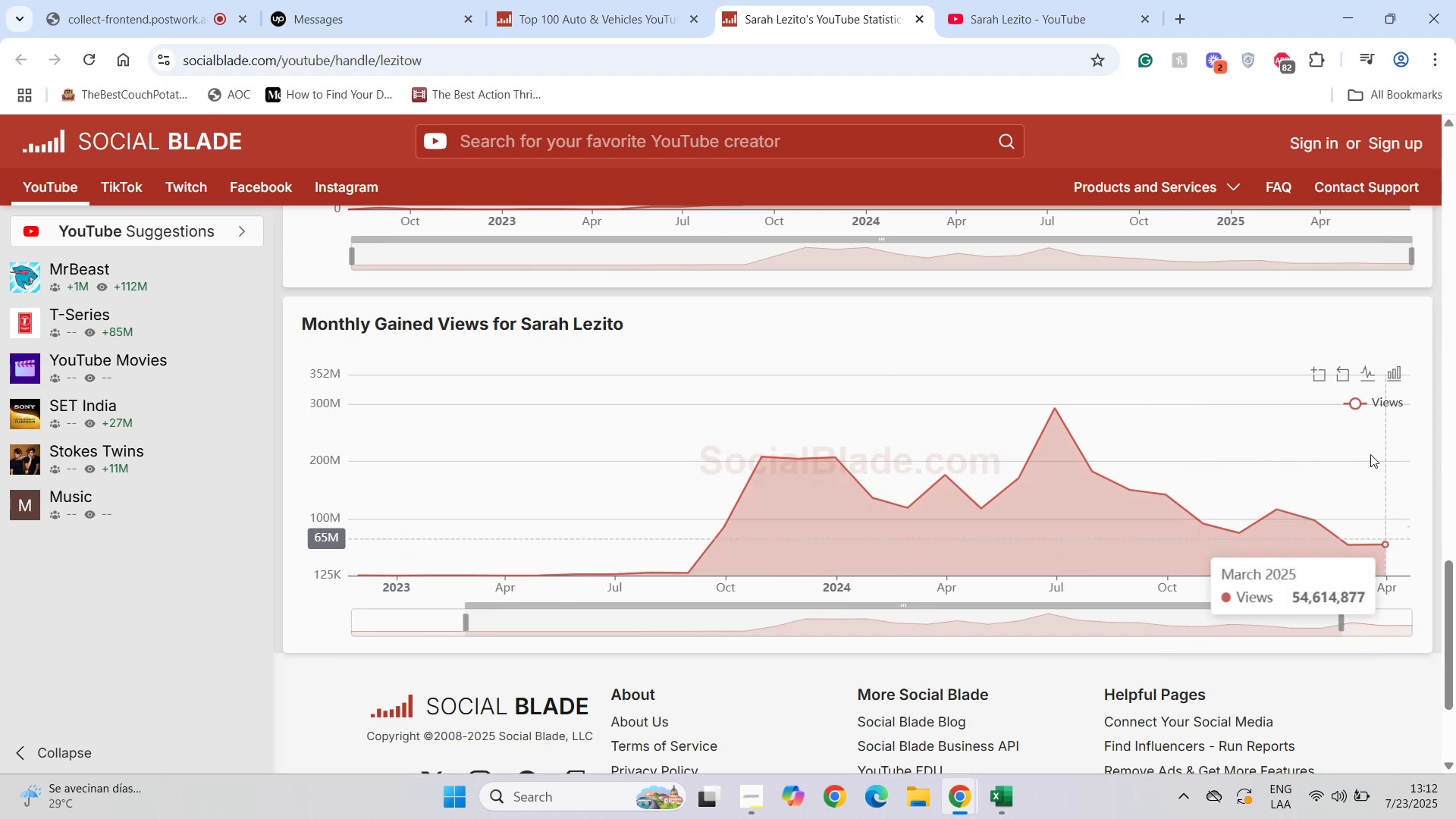 
scroll: coordinate [1323, 353], scroll_direction: up, amount: 3.0
 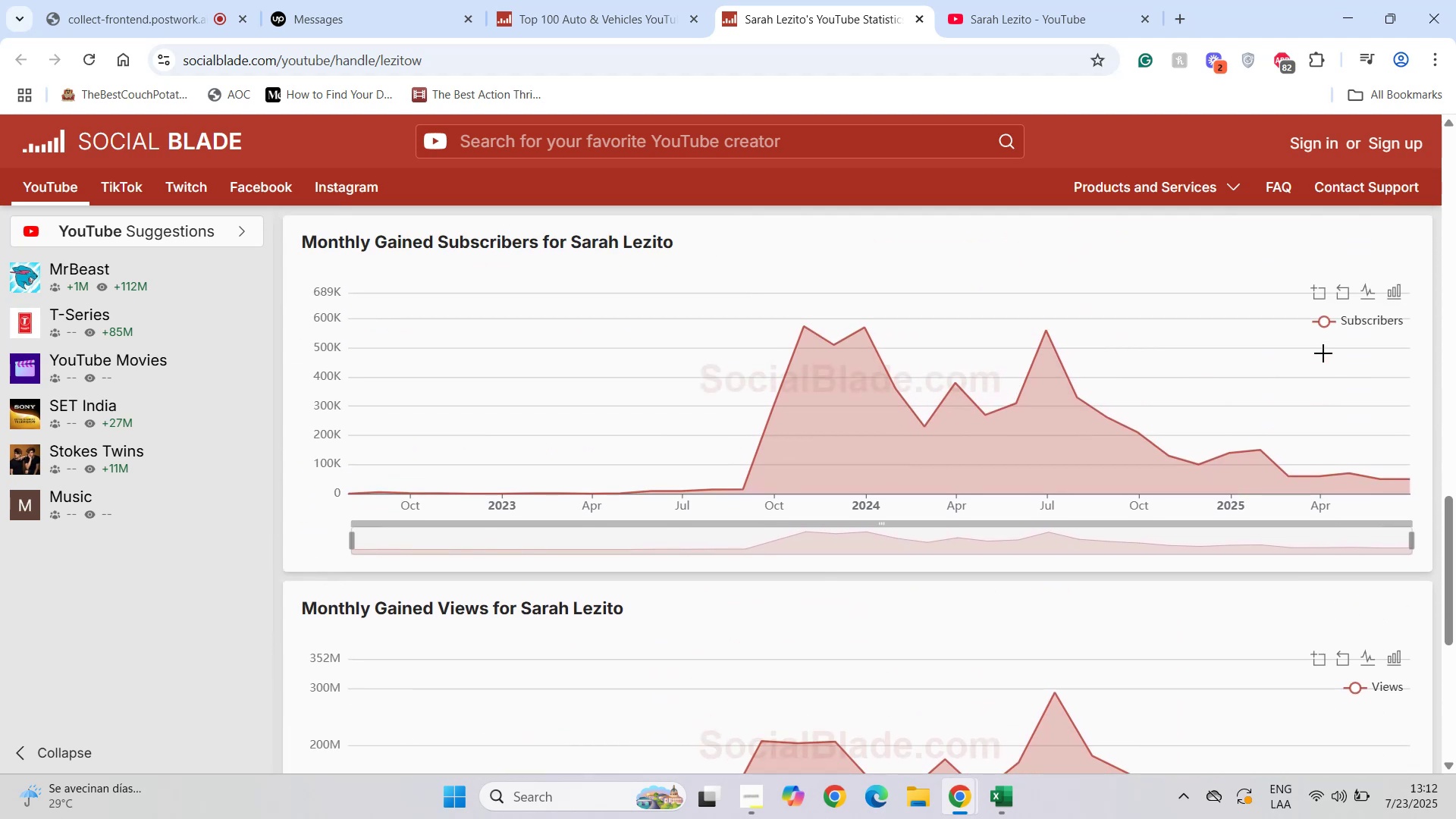 
mouse_move([1314, 356])
 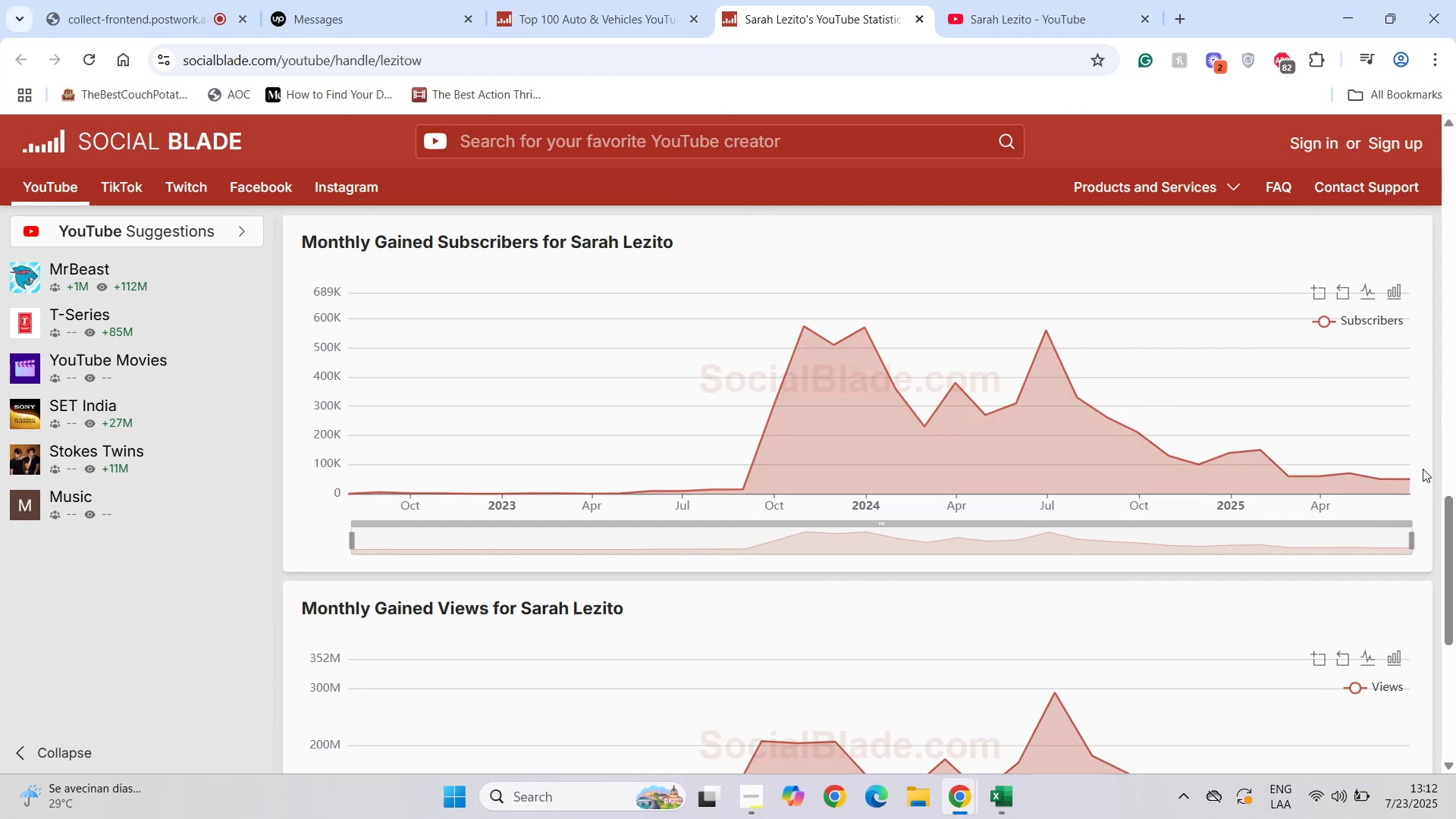 
scroll: coordinate [1272, 416], scroll_direction: up, amount: 3.0
 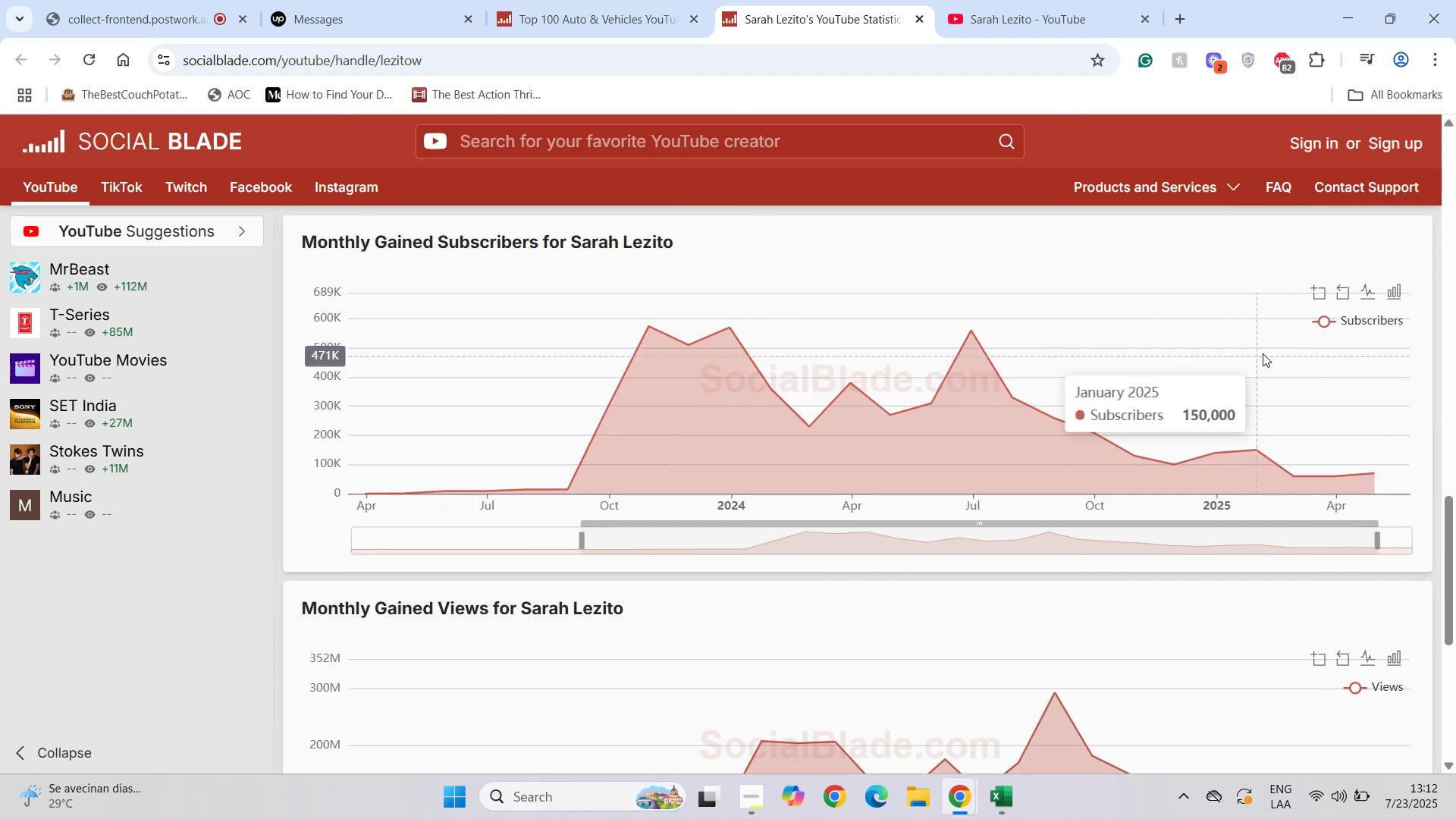 
scroll: coordinate [1207, 368], scroll_direction: down, amount: 2.0
 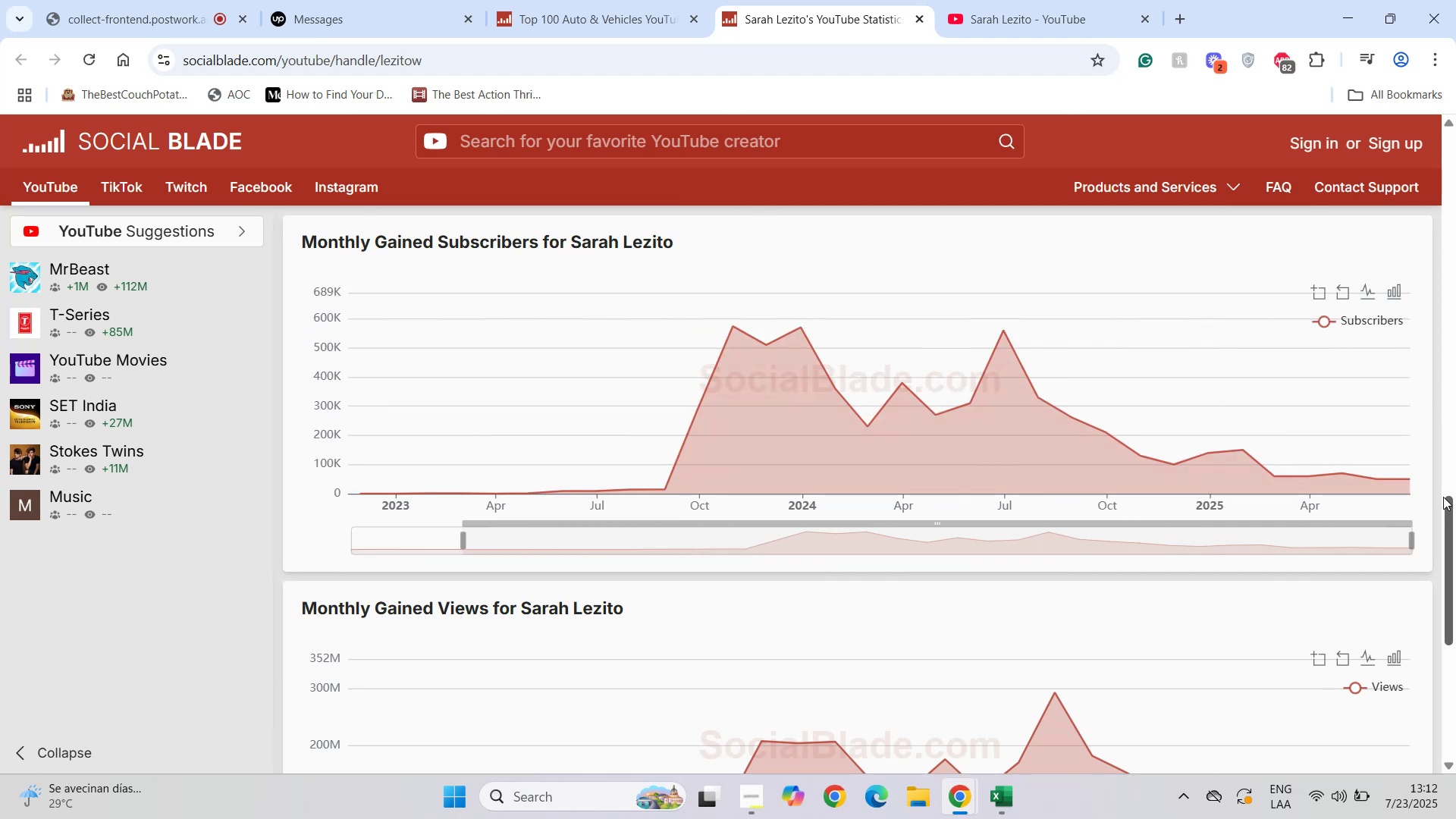 
left_click_drag(start_coordinate=[1449, 500], to_coordinate=[1435, 356])
 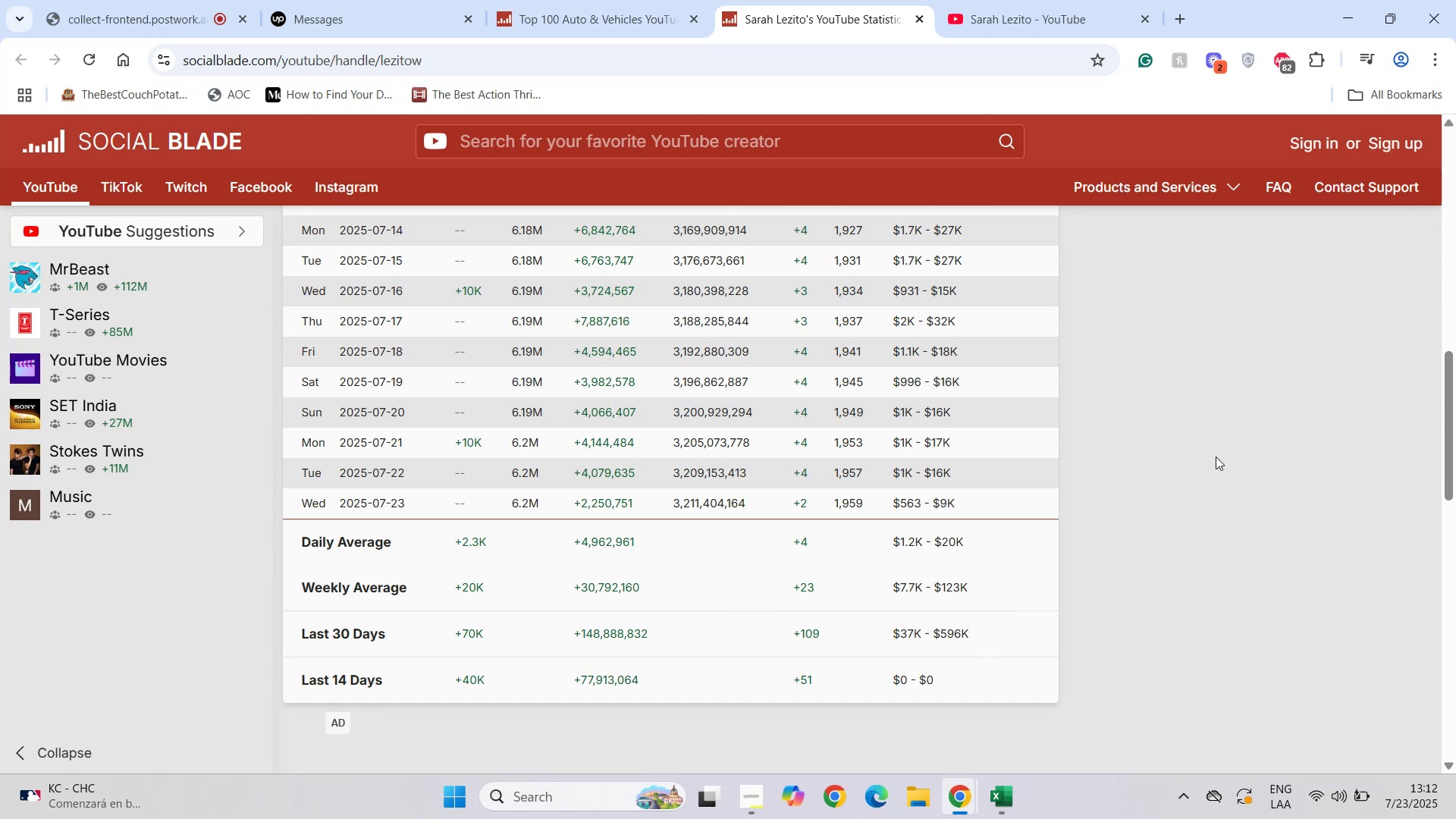 
left_click_drag(start_coordinate=[1444, 440], to_coordinate=[1446, 435])
 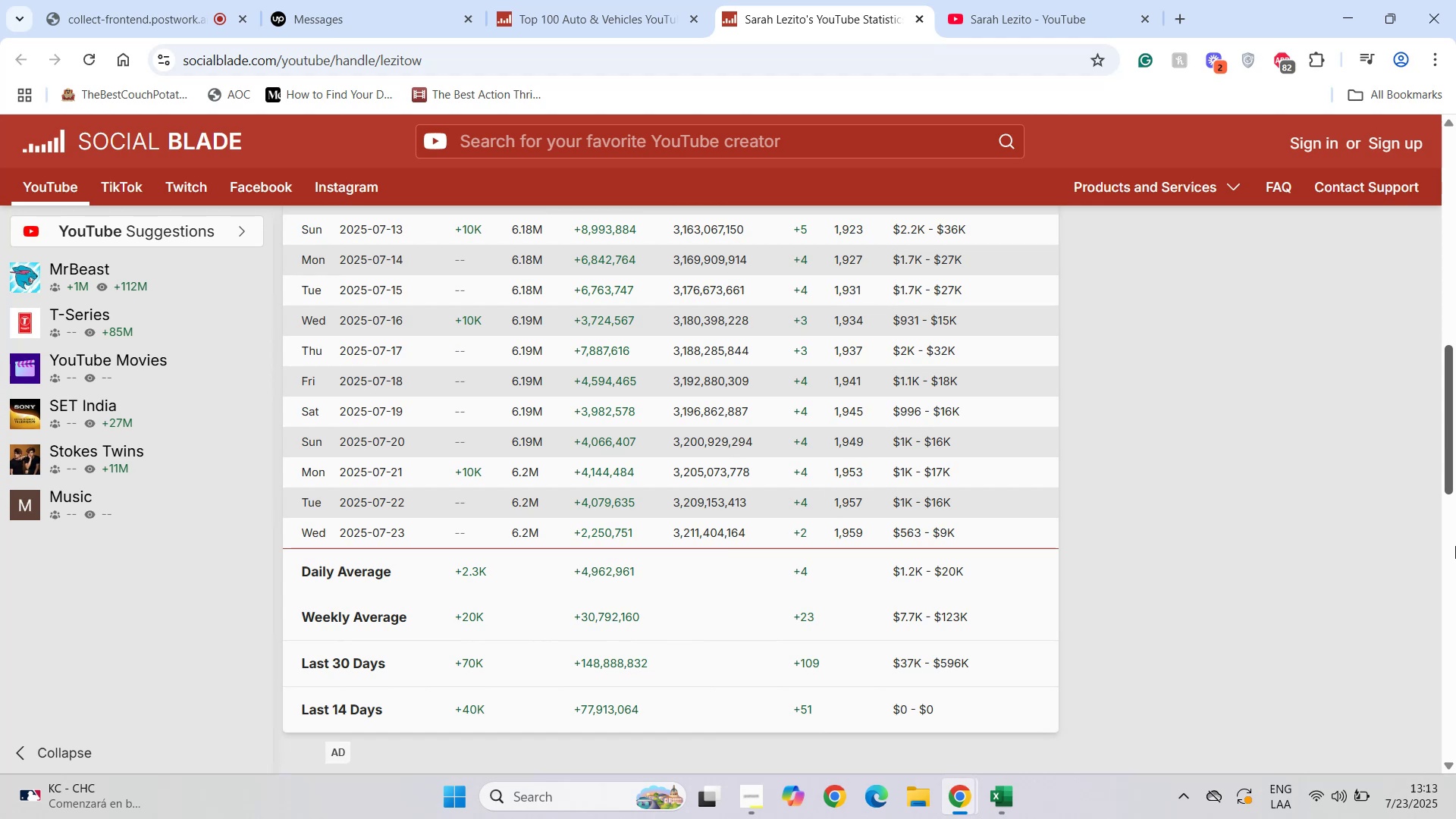 
left_click_drag(start_coordinate=[1448, 457], to_coordinate=[1455, 593])
 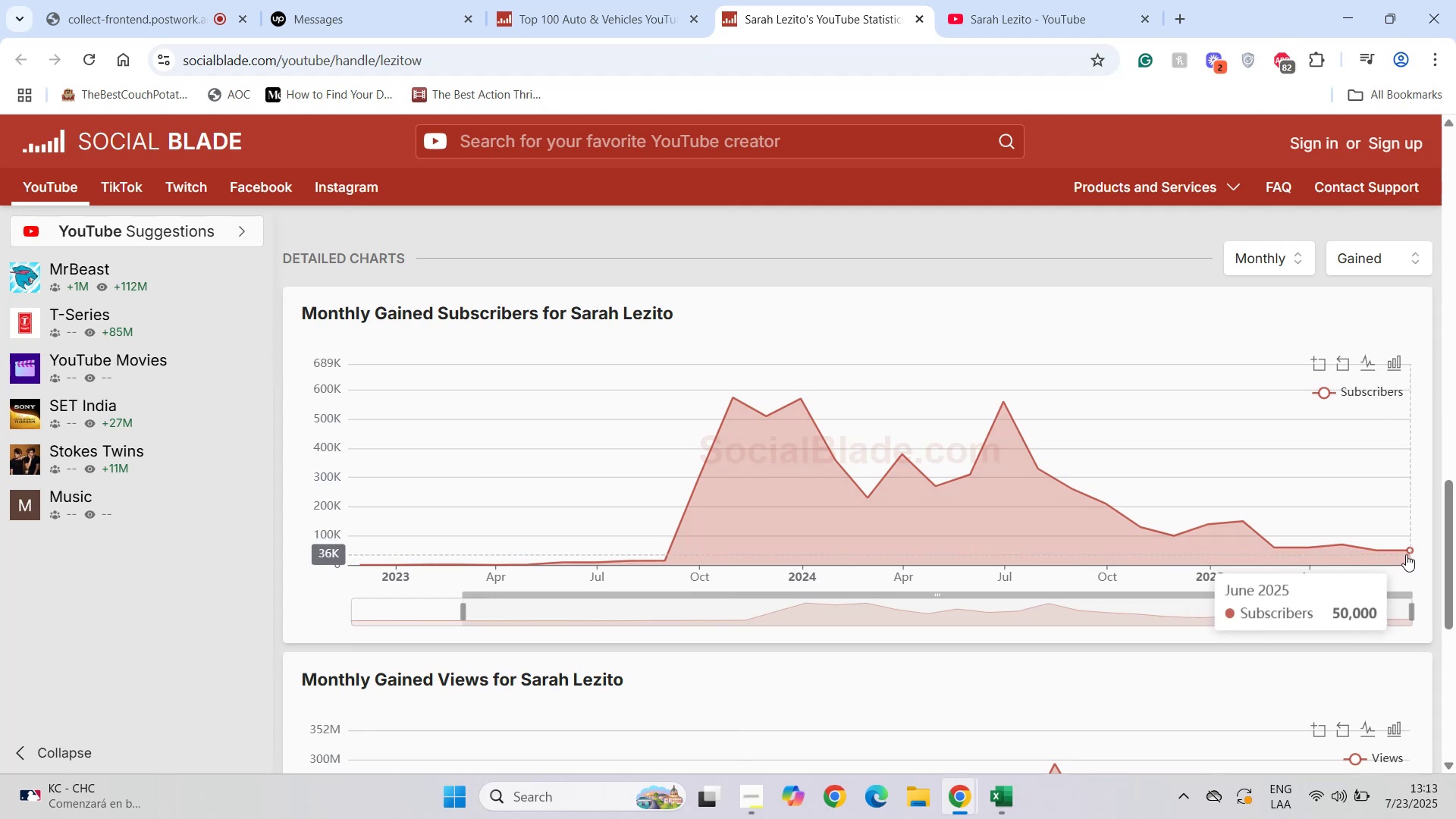 
scroll: coordinate [1432, 552], scroll_direction: down, amount: 3.0
 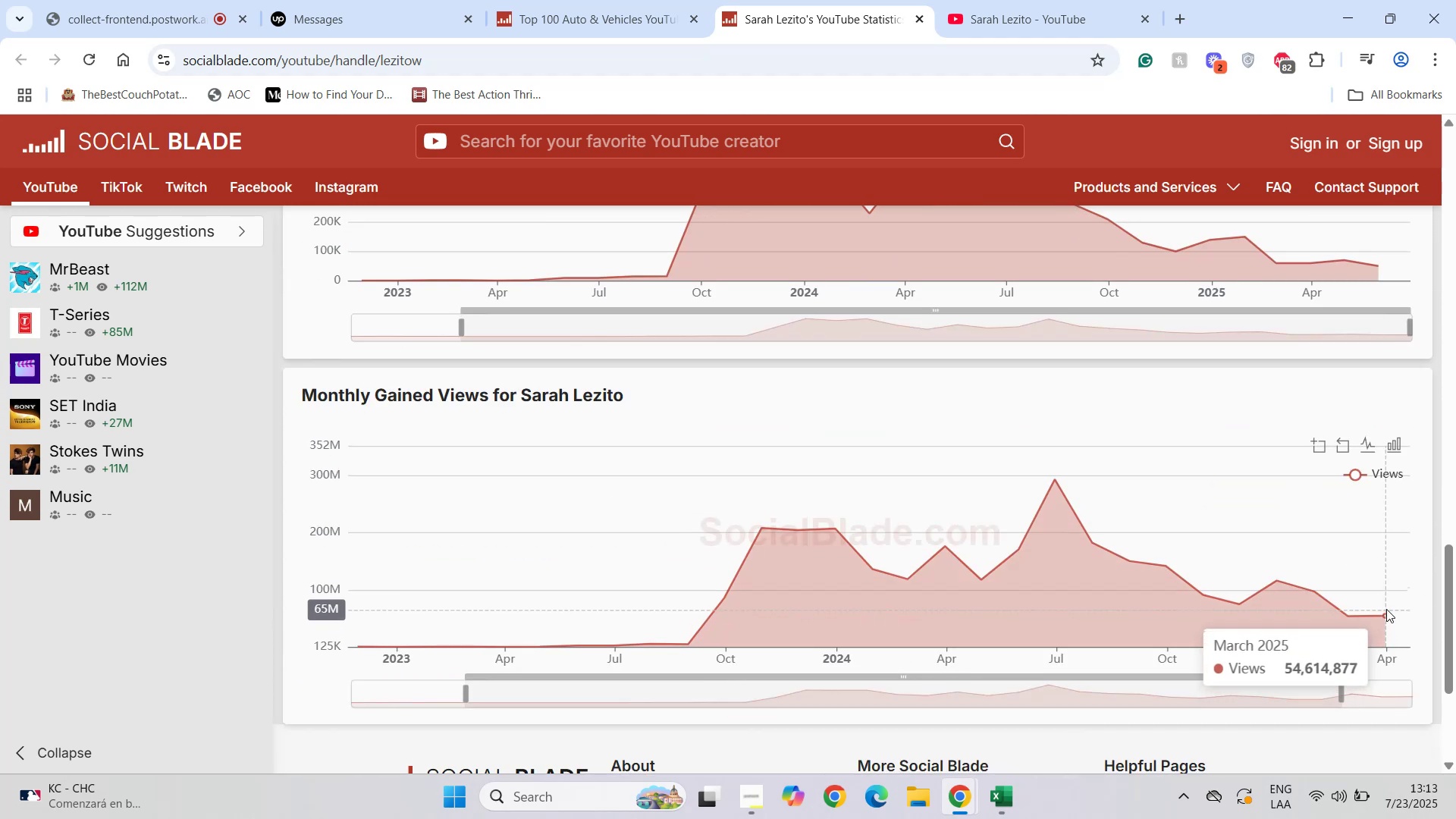 
left_click_drag(start_coordinate=[1385, 623], to_coordinate=[995, 613])
 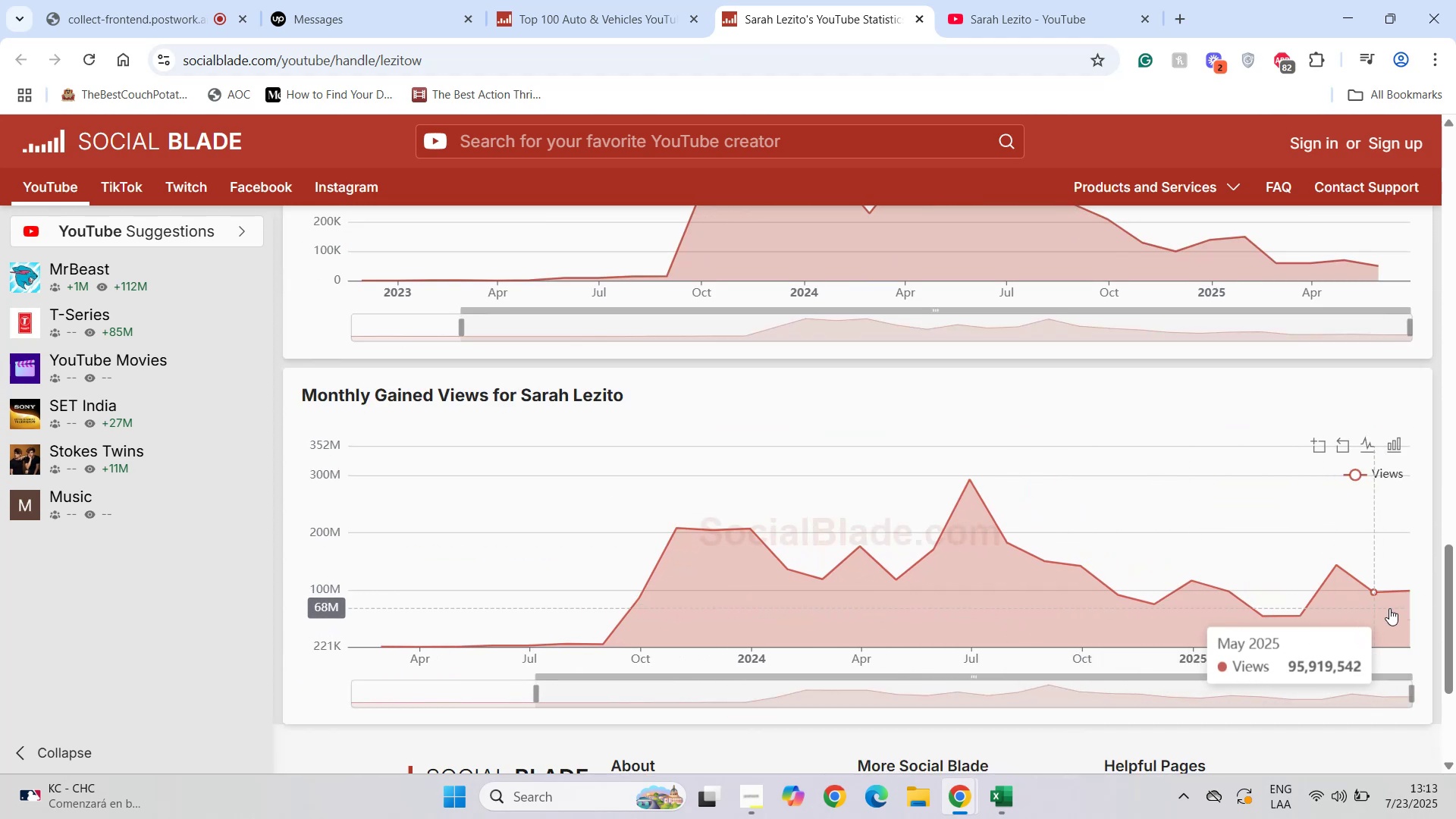 
left_click_drag(start_coordinate=[1404, 606], to_coordinate=[1167, 623])
 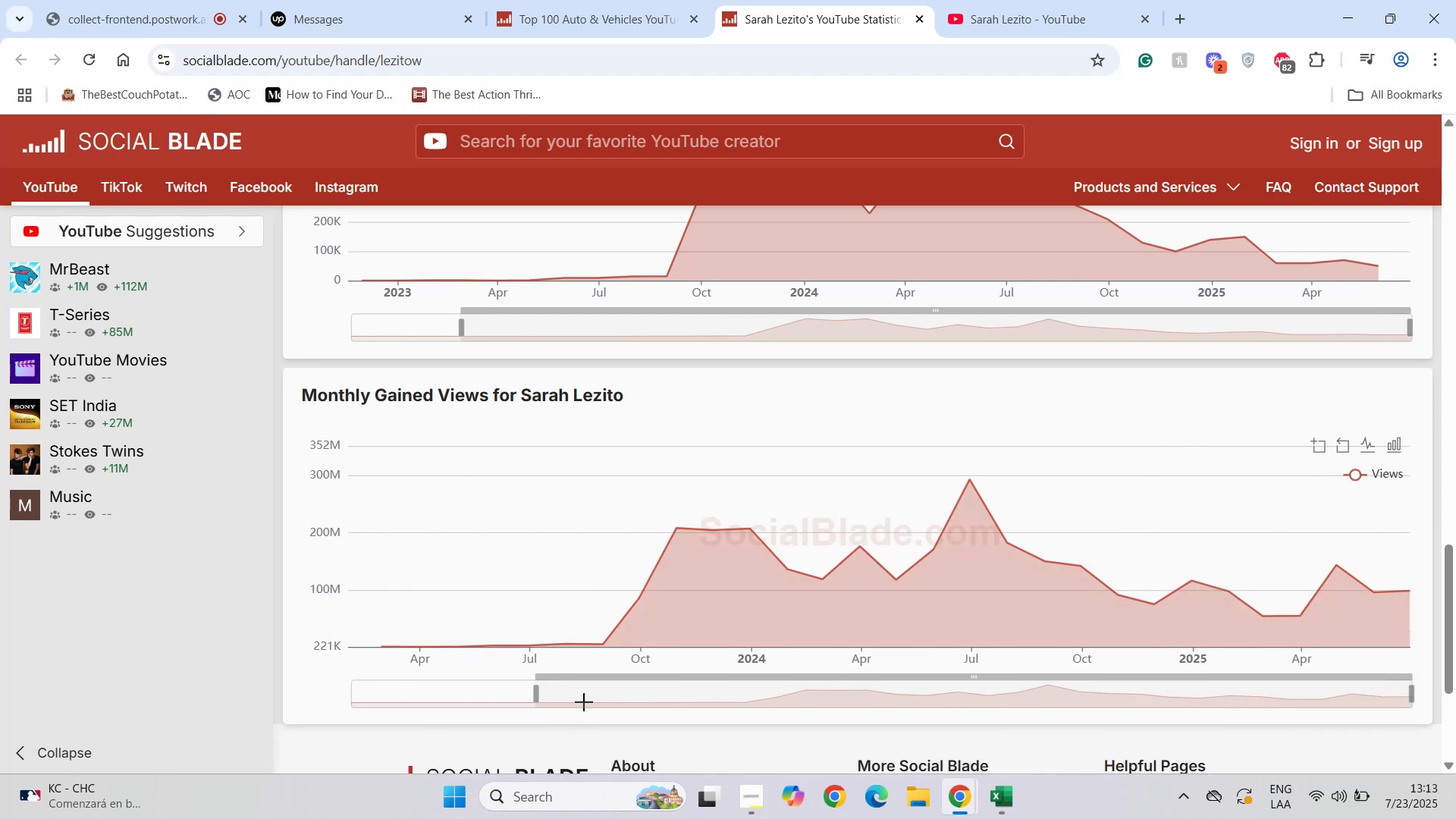 
left_click_drag(start_coordinate=[593, 703], to_coordinate=[527, 698])
 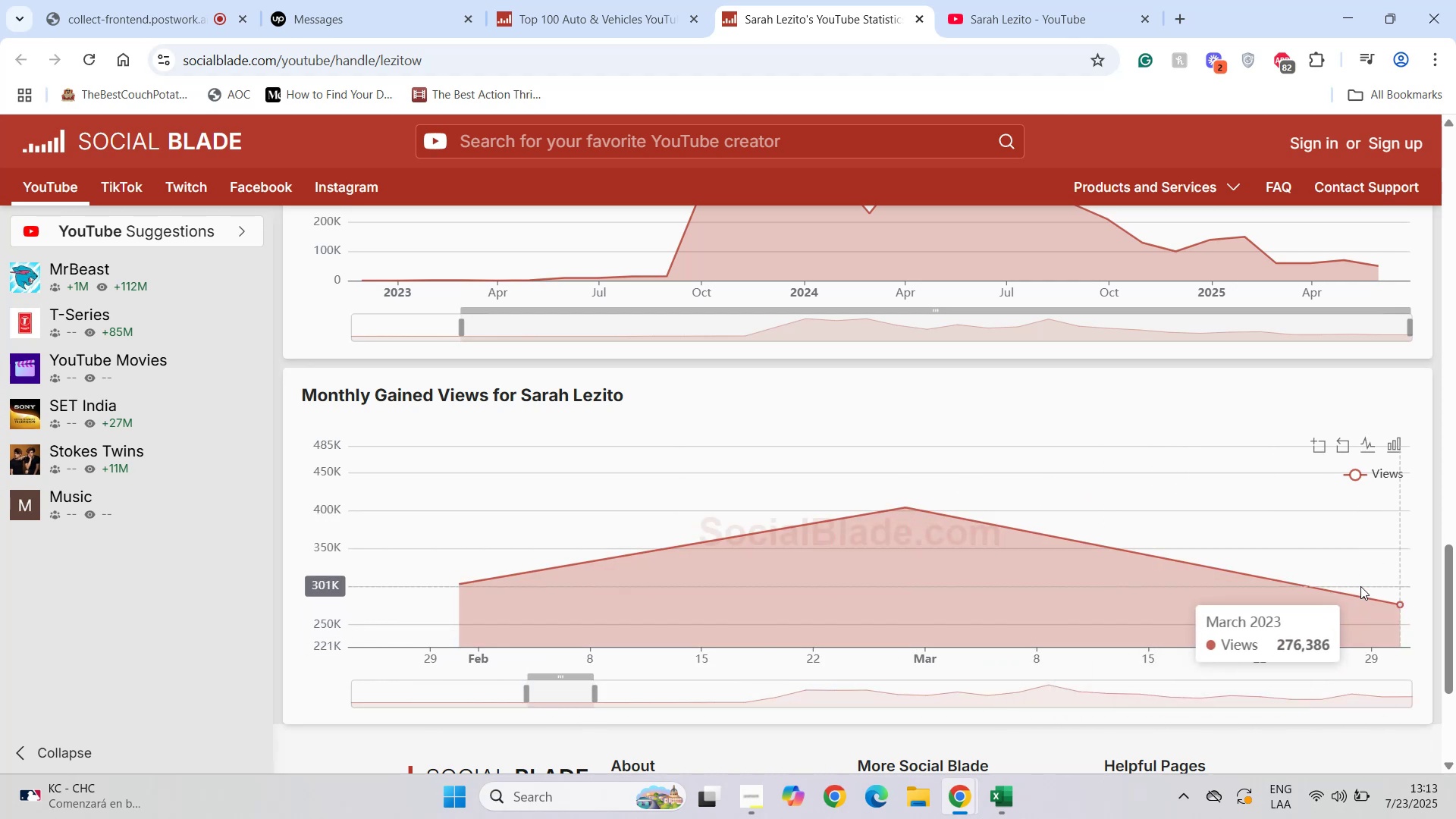 
left_click_drag(start_coordinate=[1388, 612], to_coordinate=[136, 610])
 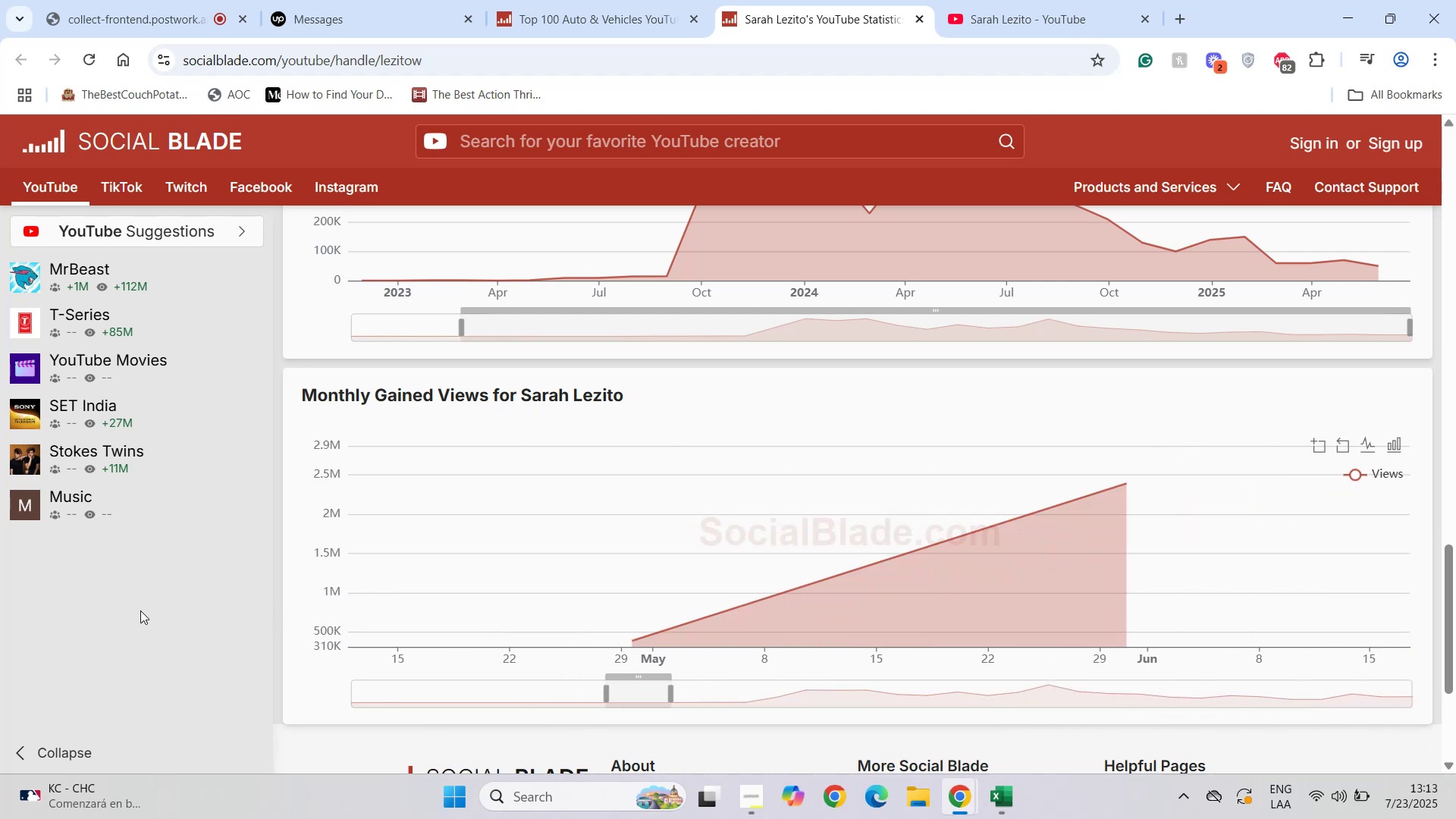 
left_click([136, 610])
 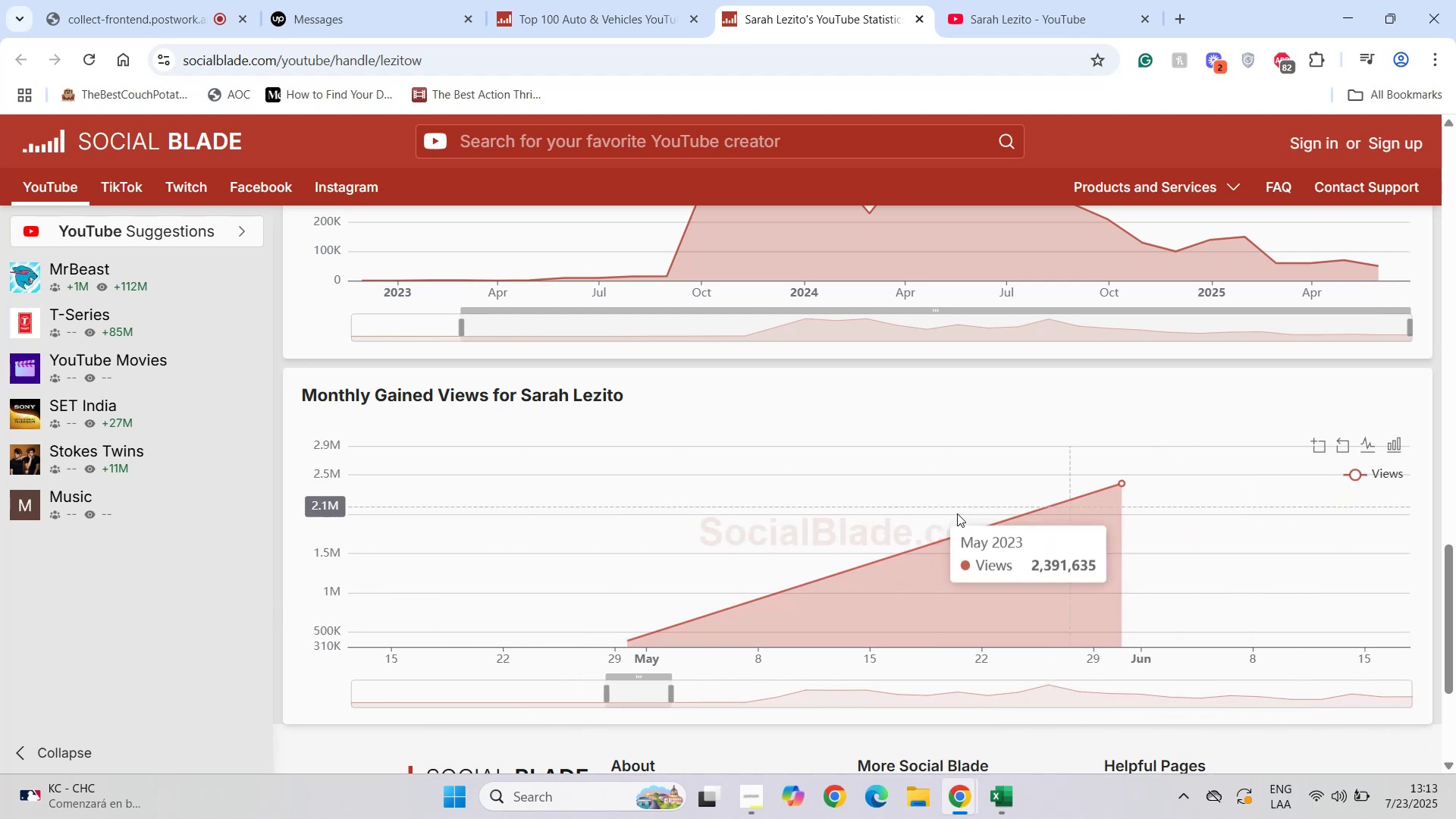 
left_click_drag(start_coordinate=[1151, 556], to_coordinate=[425, 564])
 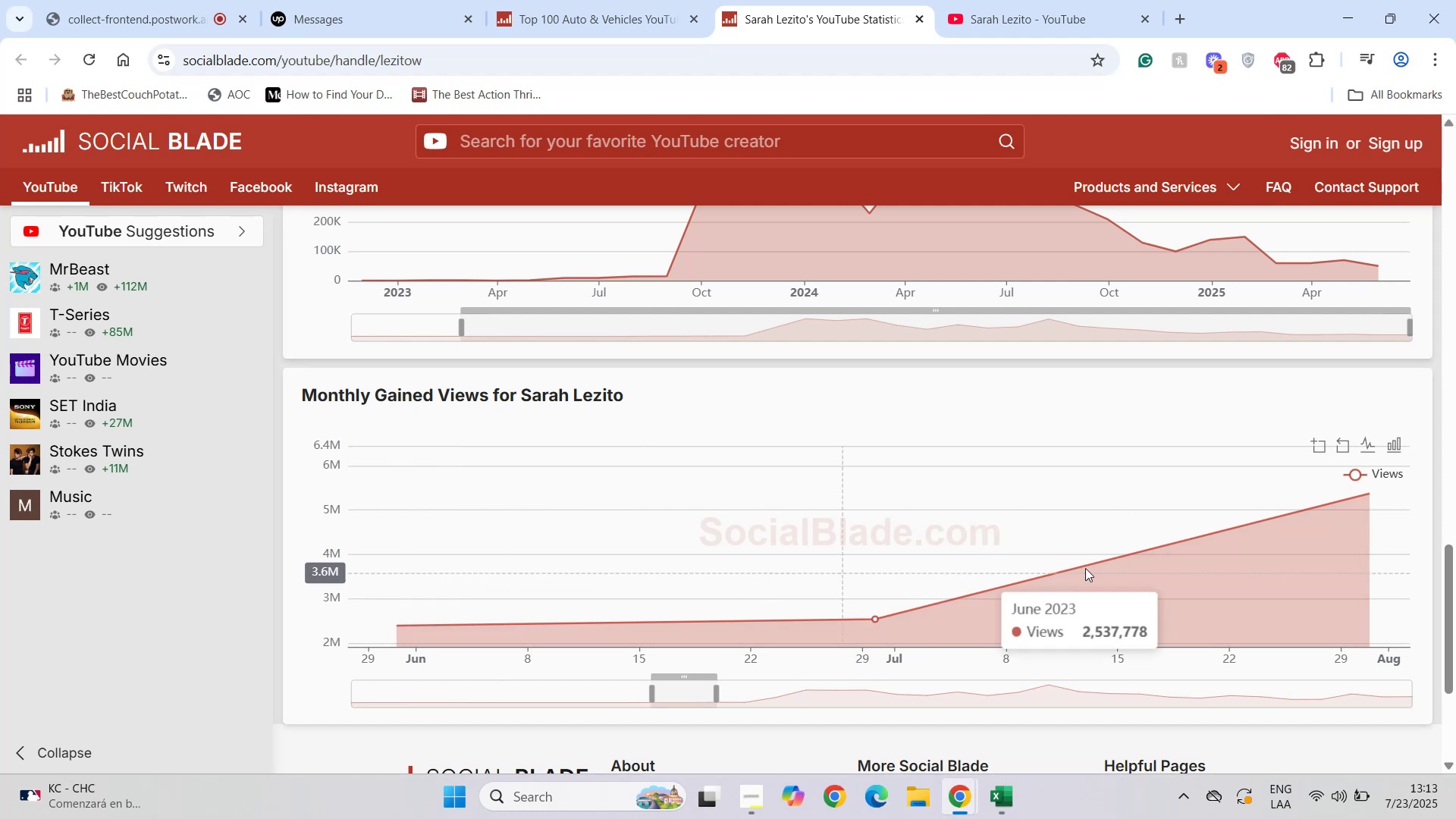 
left_click_drag(start_coordinate=[1312, 564], to_coordinate=[843, 567])
 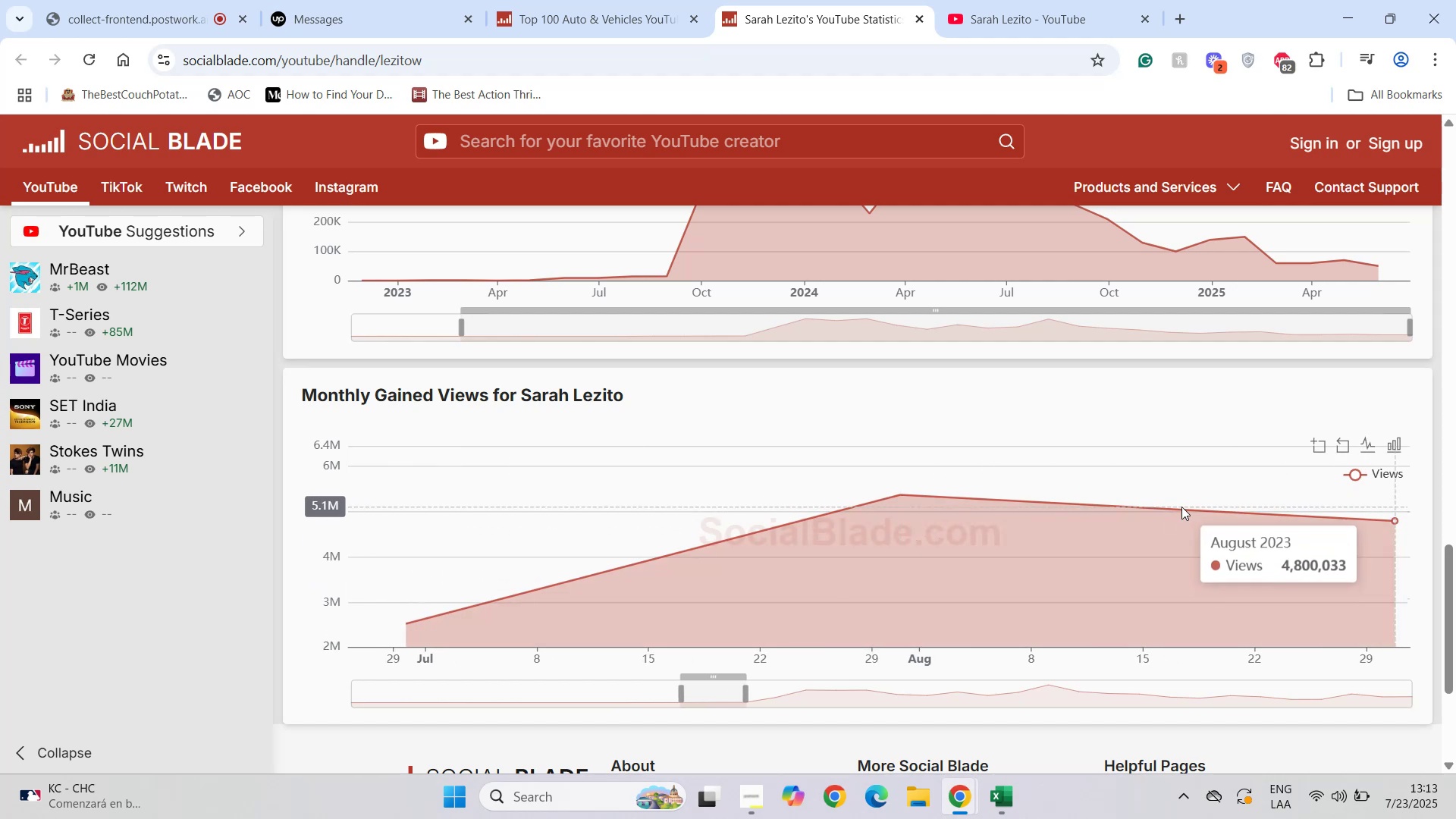 
left_click_drag(start_coordinate=[1280, 553], to_coordinate=[529, 564])
 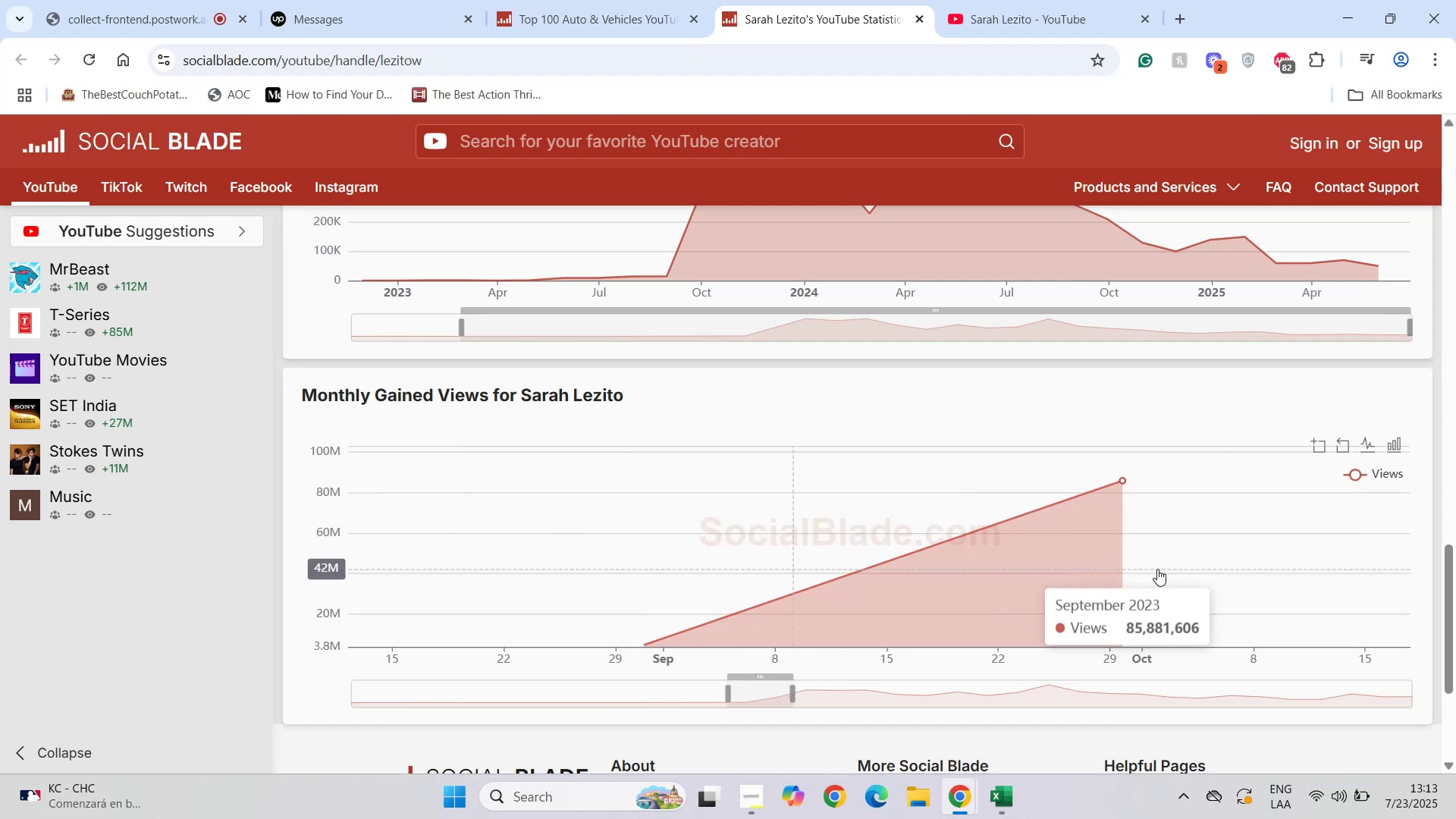 
left_click_drag(start_coordinate=[1389, 568], to_coordinate=[651, 560])
 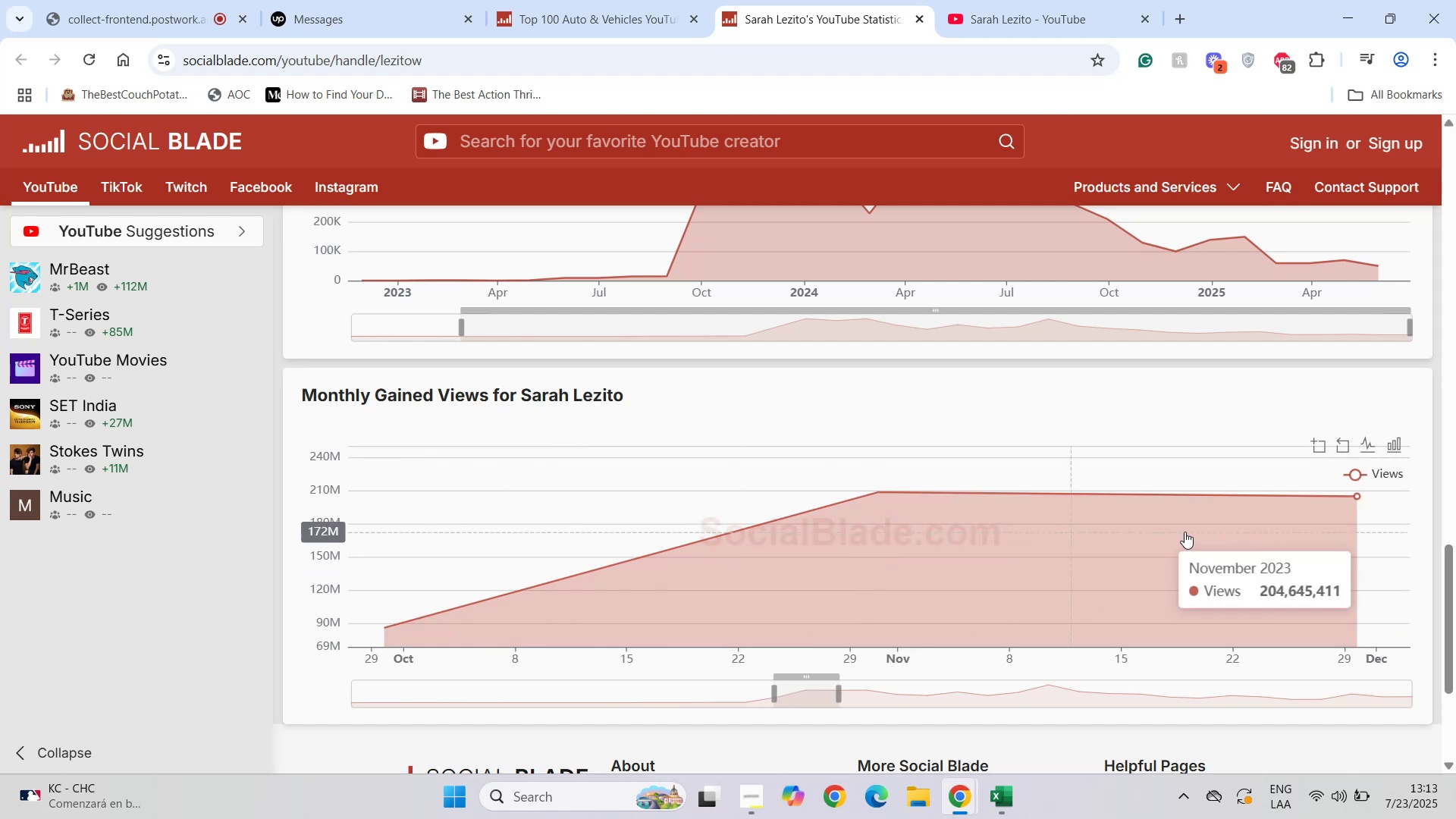 
left_click_drag(start_coordinate=[1254, 531], to_coordinate=[587, 531])
 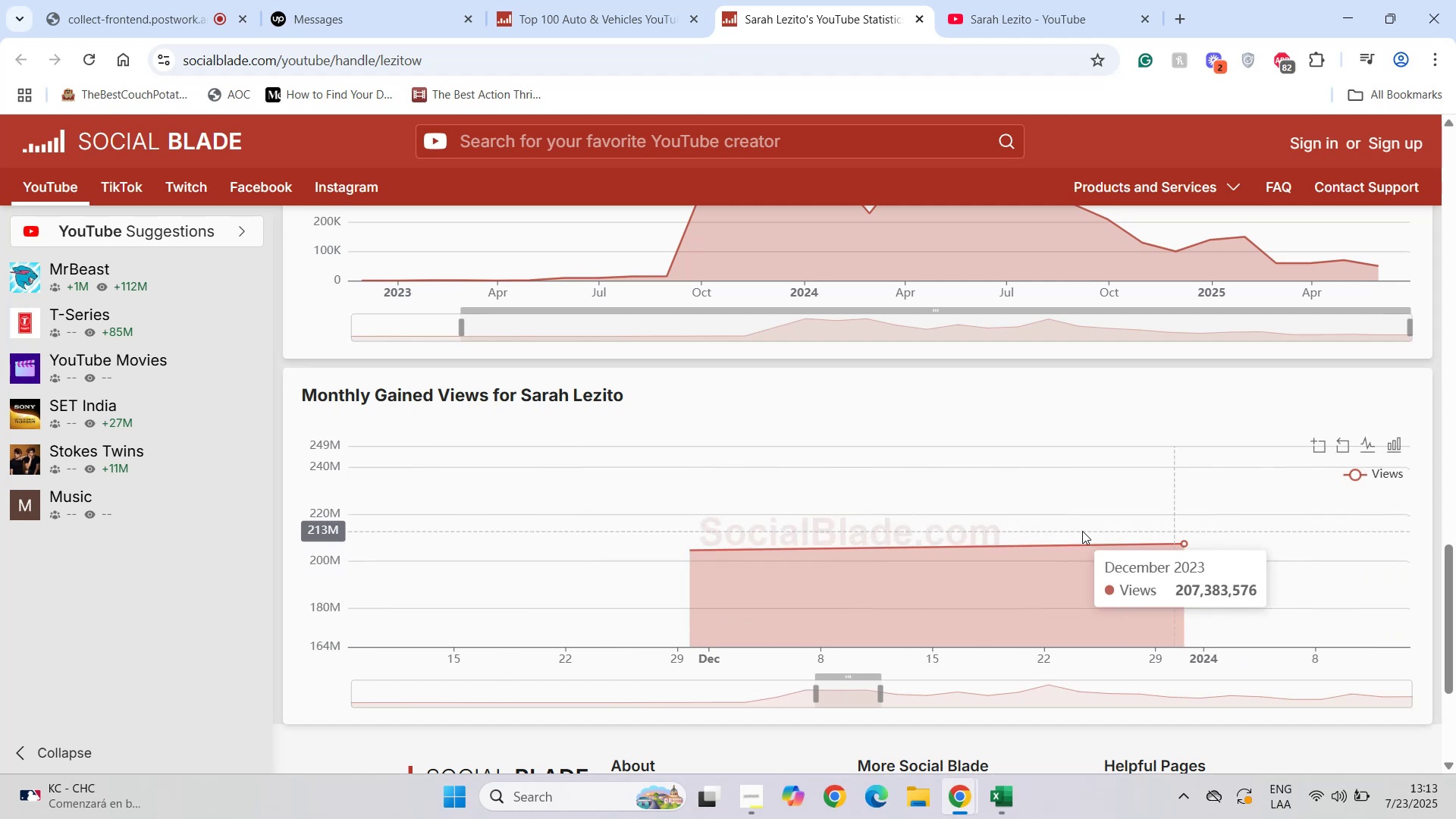 
left_click_drag(start_coordinate=[1213, 531], to_coordinate=[519, 531])
 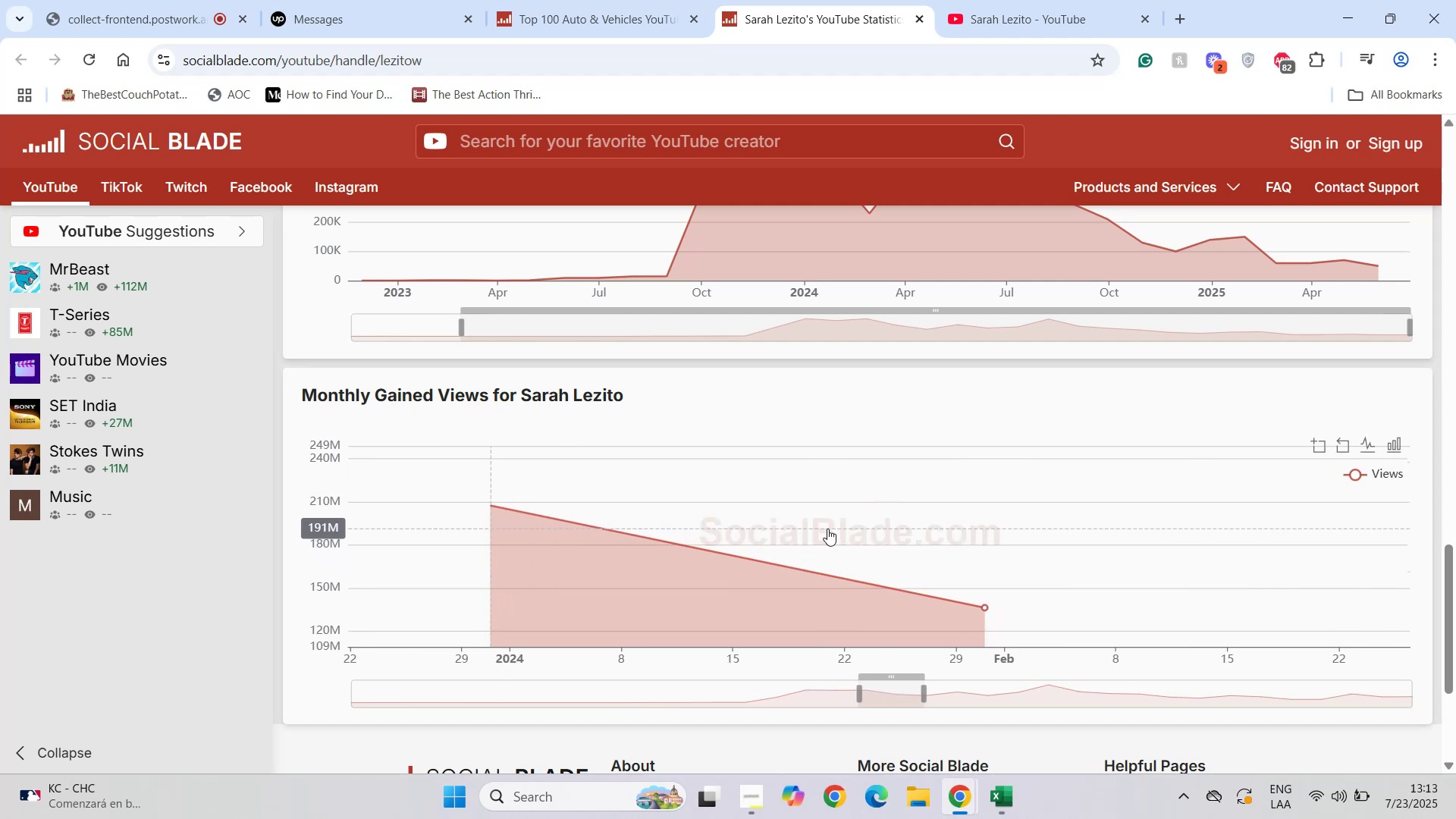 
left_click_drag(start_coordinate=[1182, 529], to_coordinate=[305, 532])
 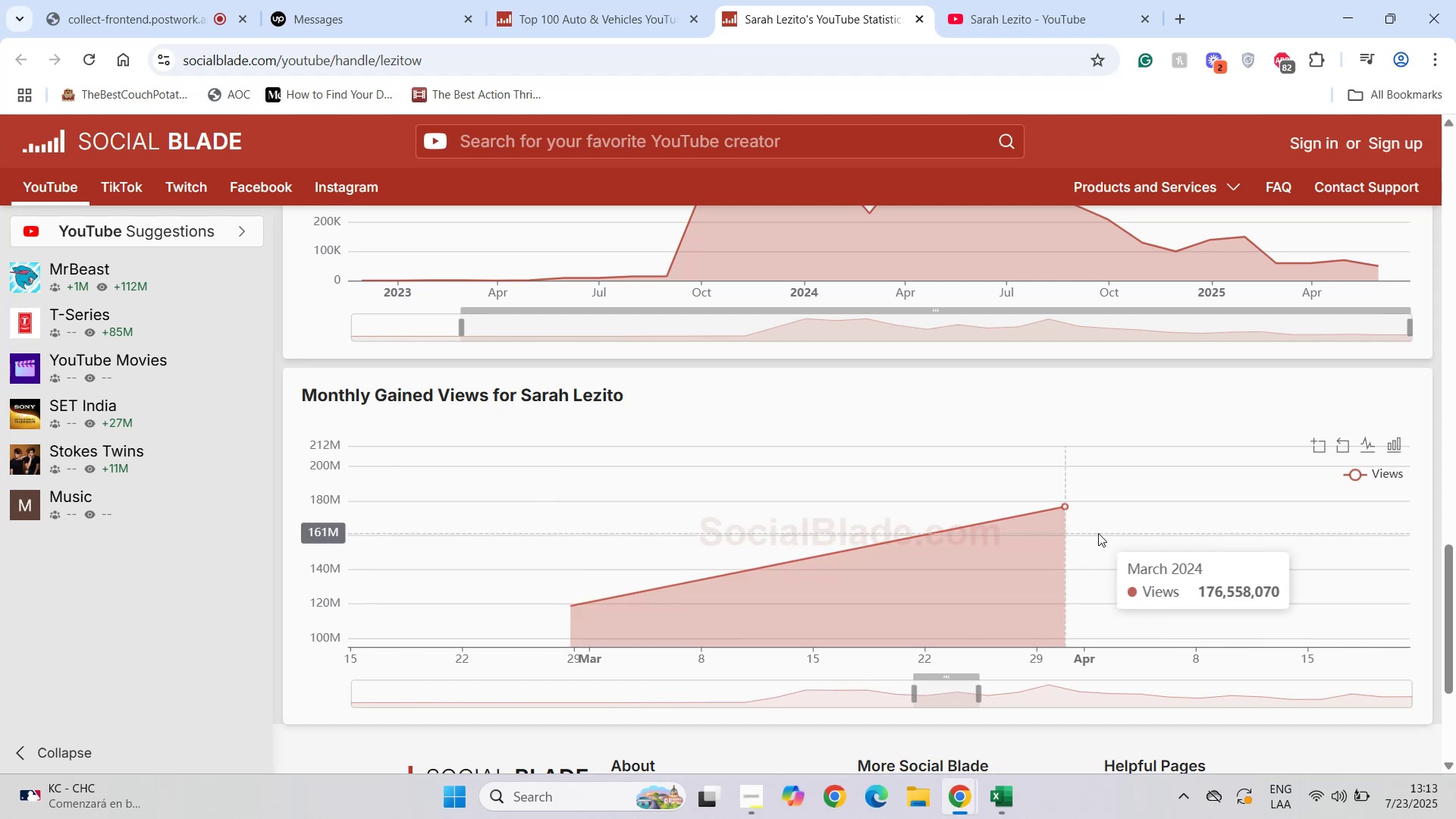 
left_click_drag(start_coordinate=[1276, 562], to_coordinate=[171, 567])
 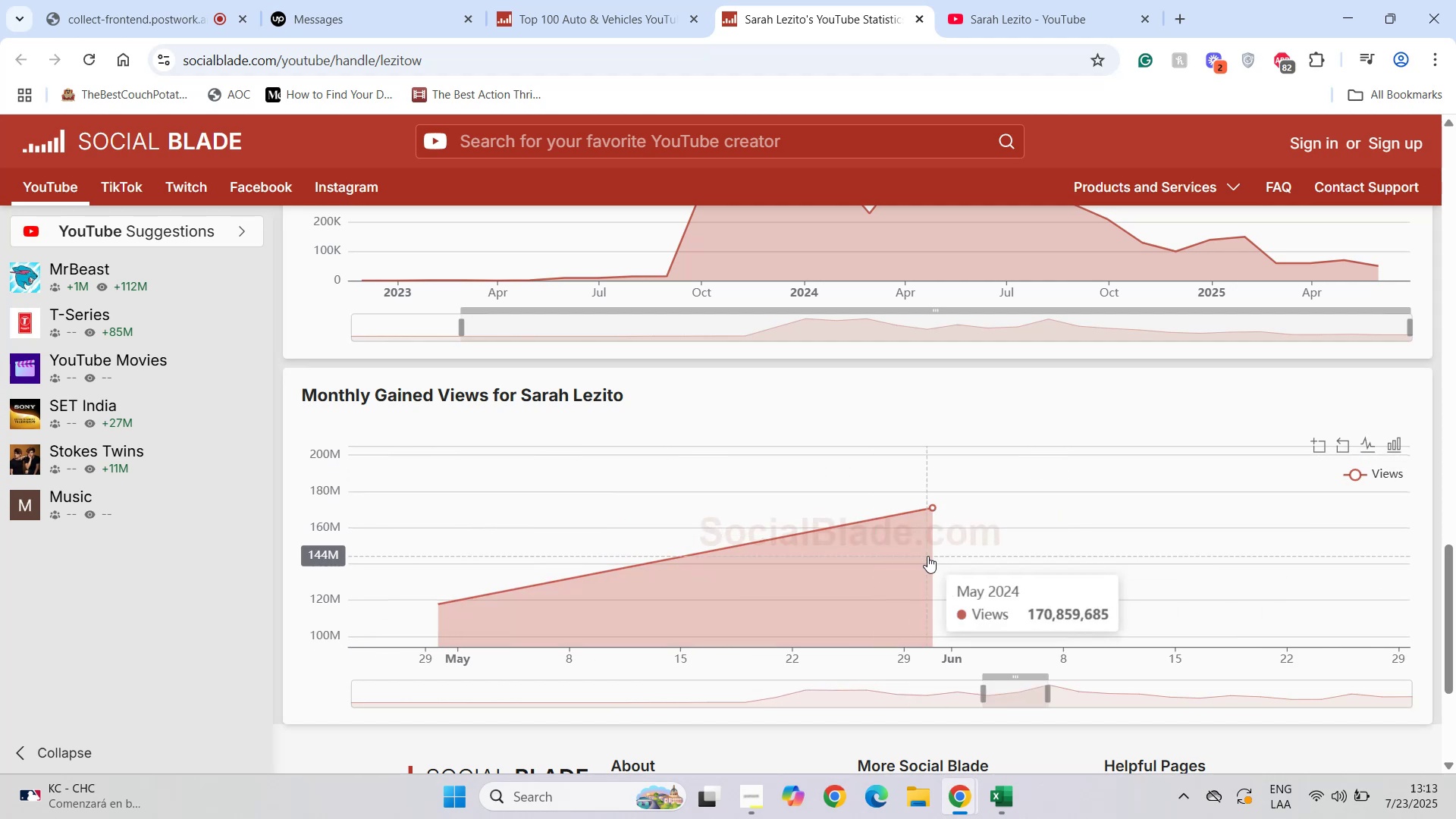 
scroll: coordinate [0, 524], scroll_direction: down, amount: 10.0
 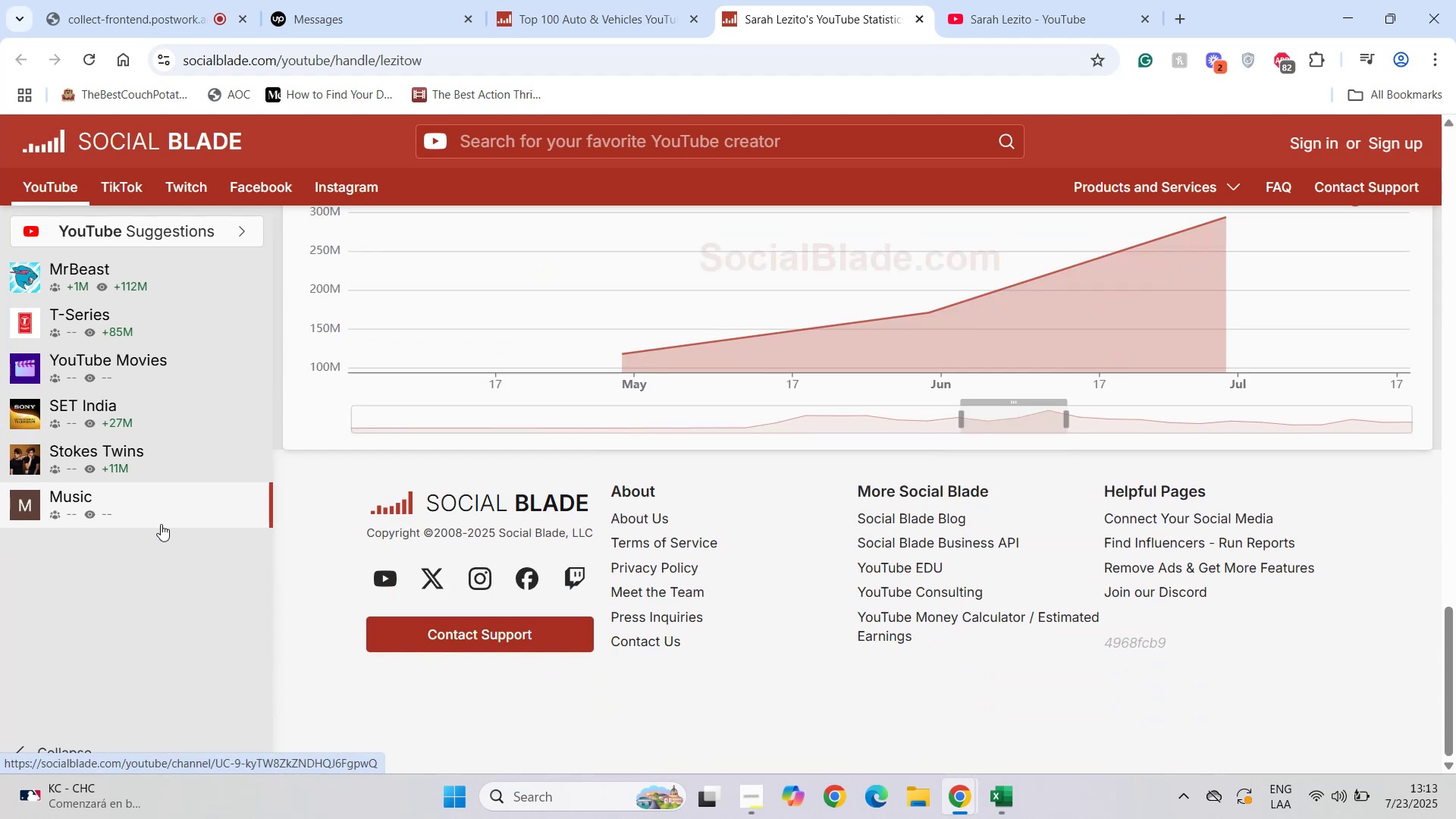 
scroll: coordinate [1137, 558], scroll_direction: up, amount: 14.0
 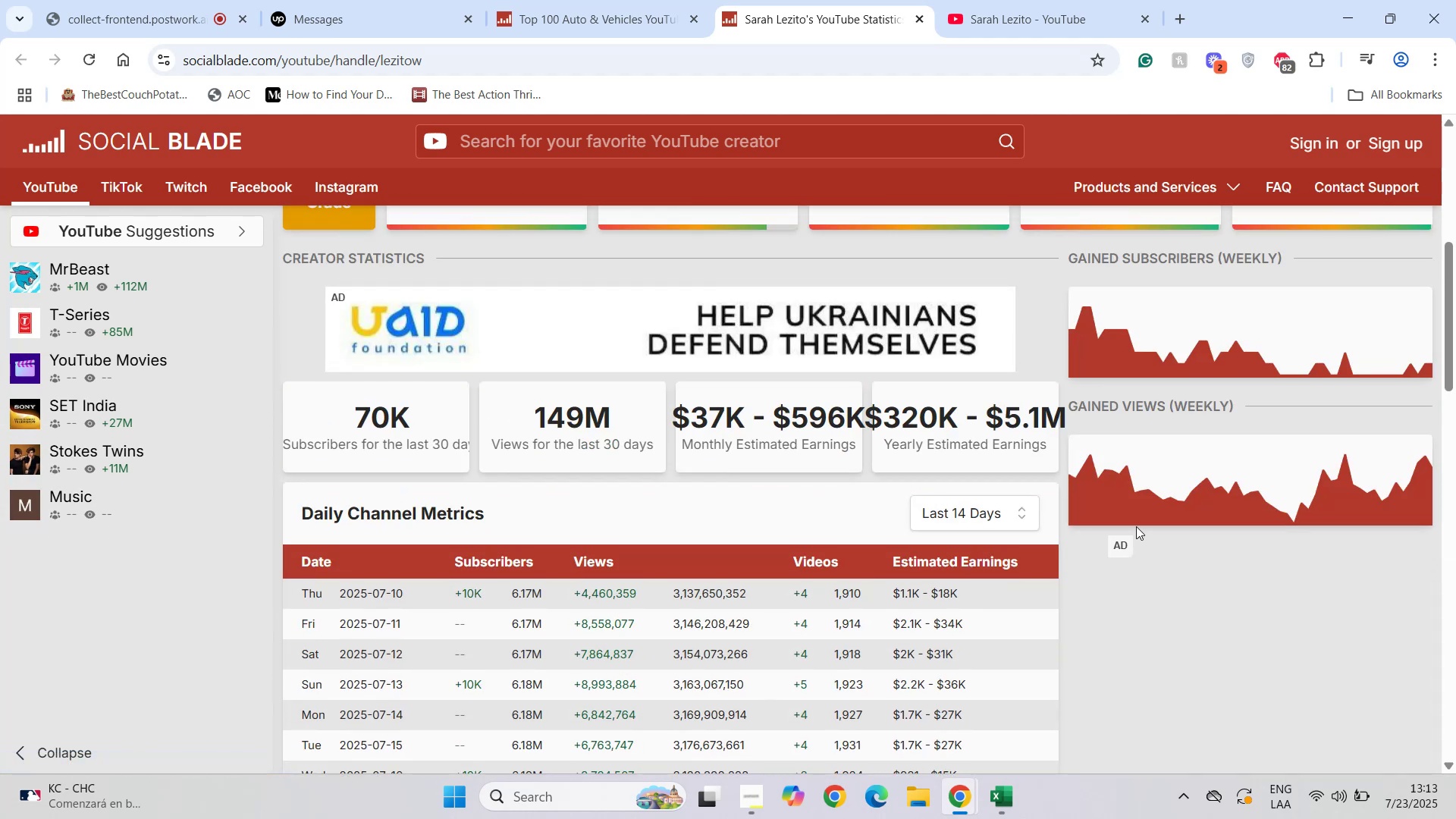 
wait(10.15)
 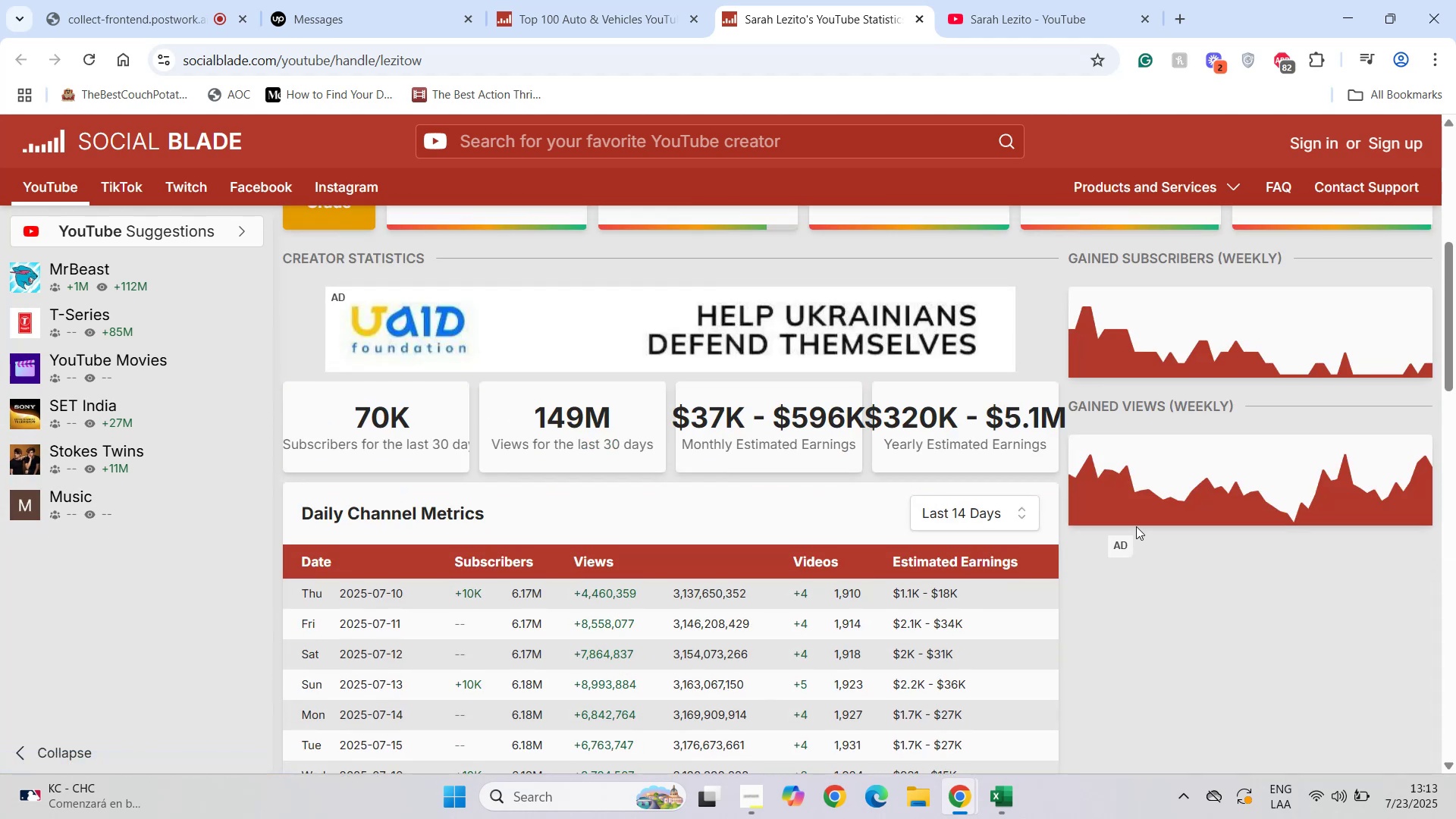 
scroll: coordinate [1125, 527], scroll_direction: up, amount: 2.0
 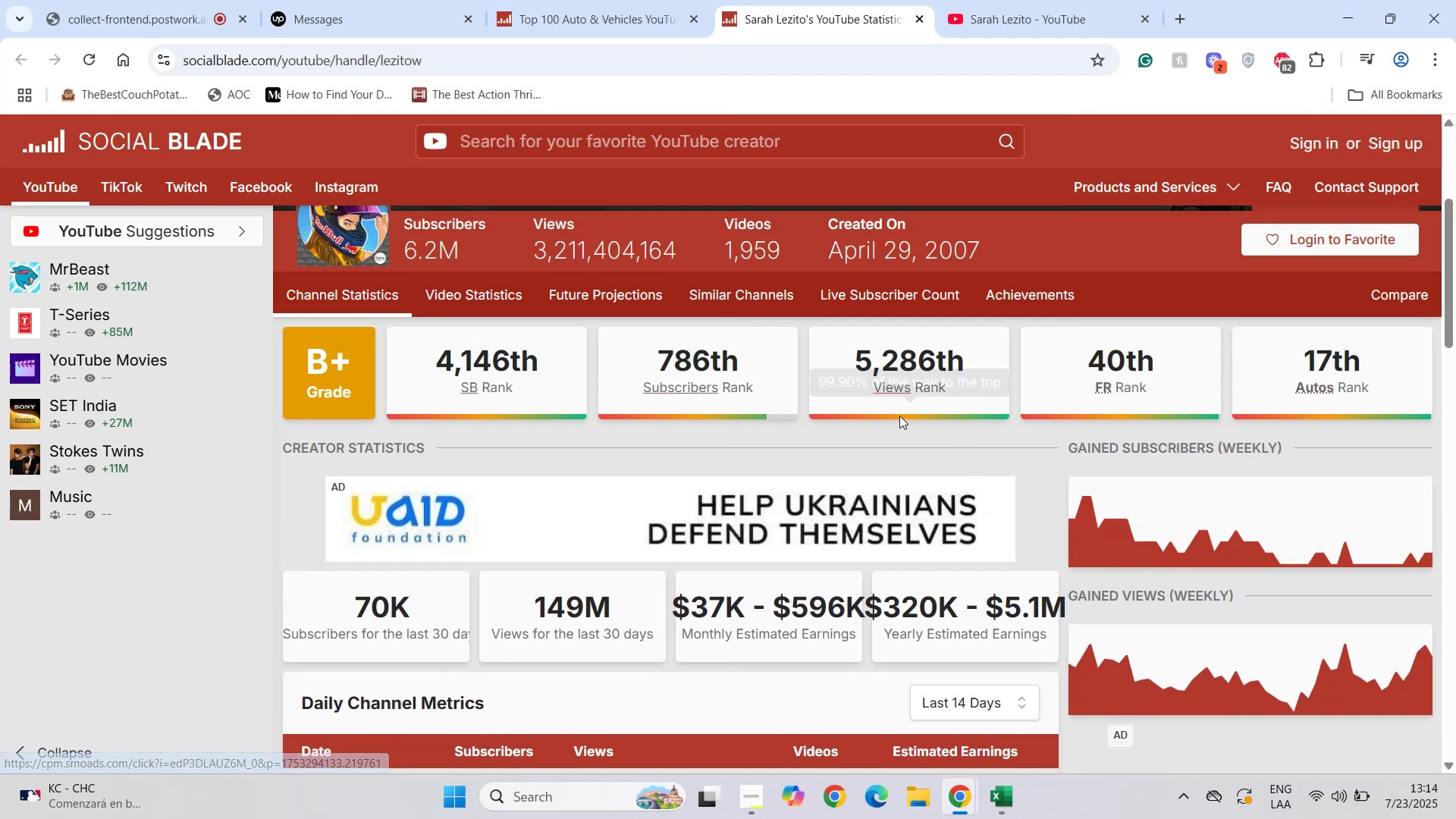 
wait(5.13)
 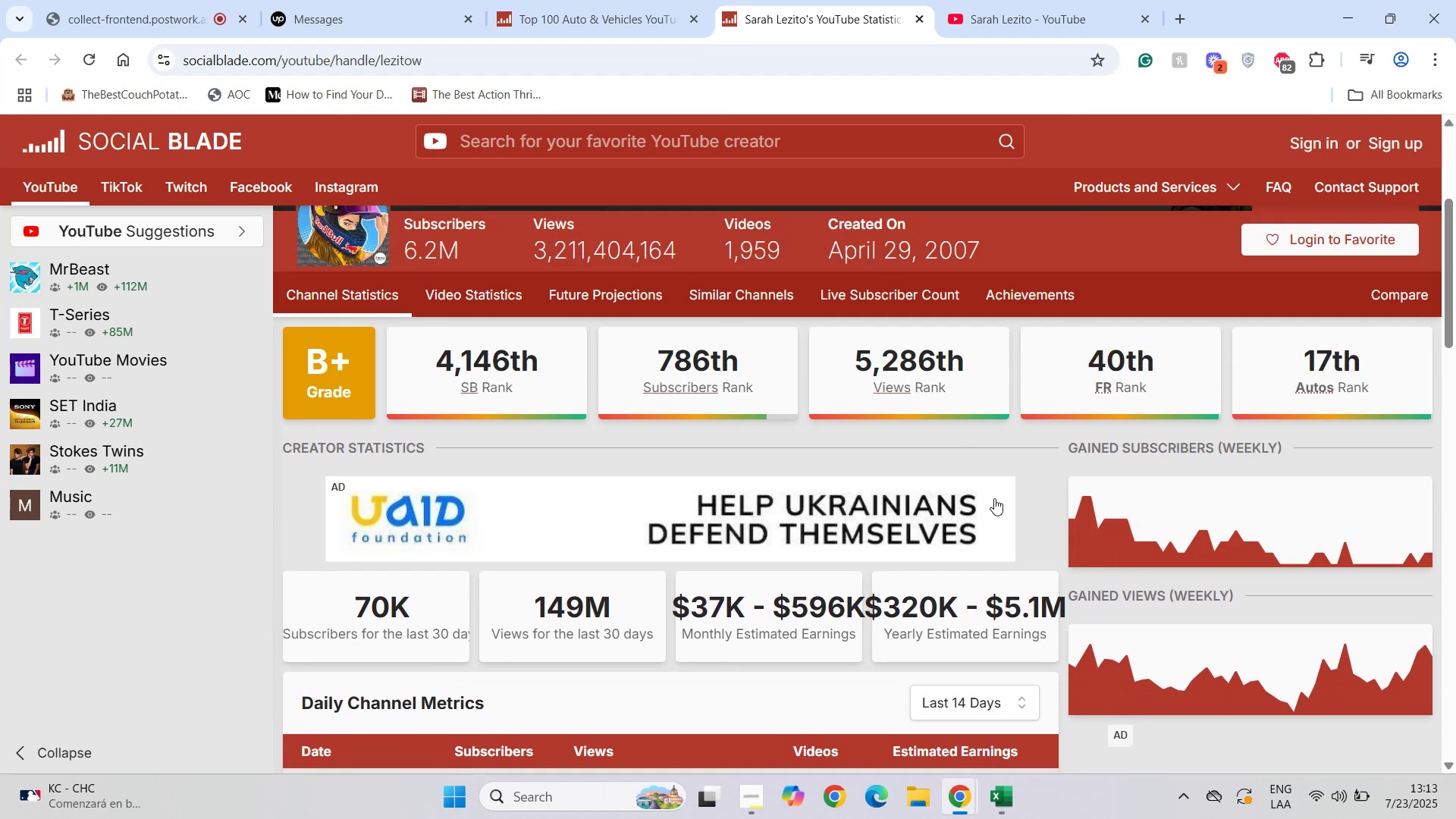 
left_click([470, 302])
 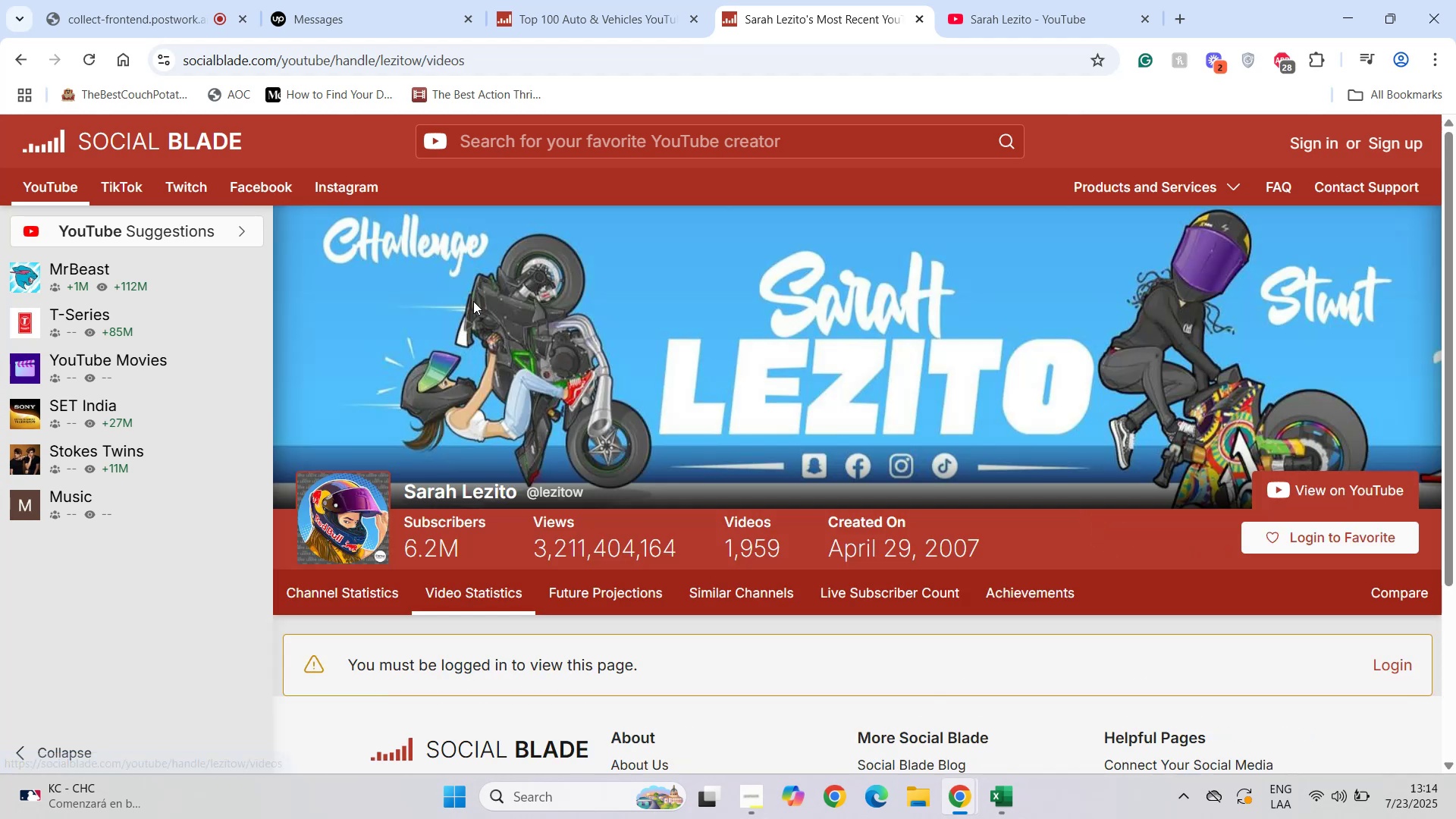 
scroll: coordinate [997, 452], scroll_direction: down, amount: 4.0
 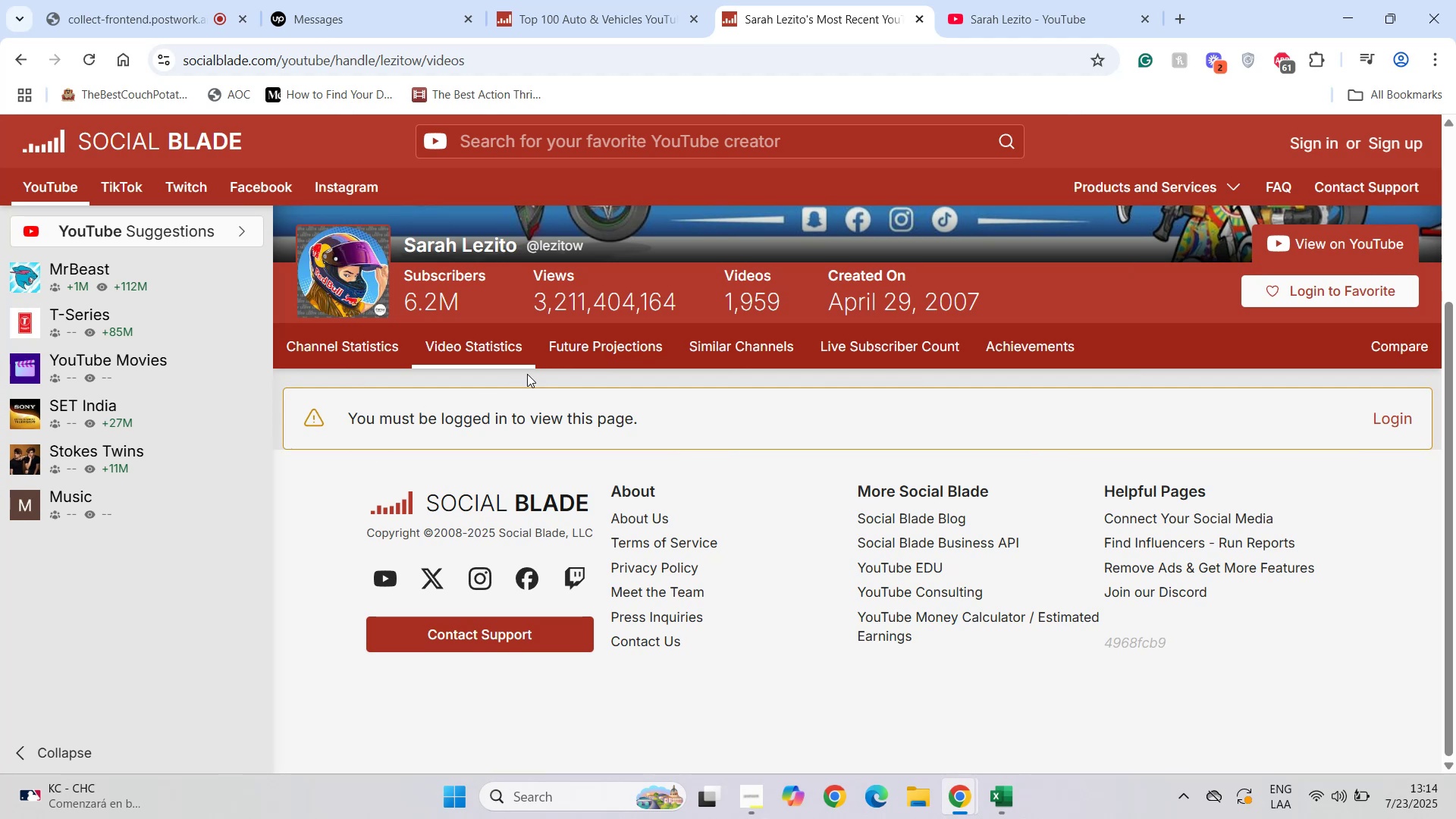 
left_click([570, 357])
 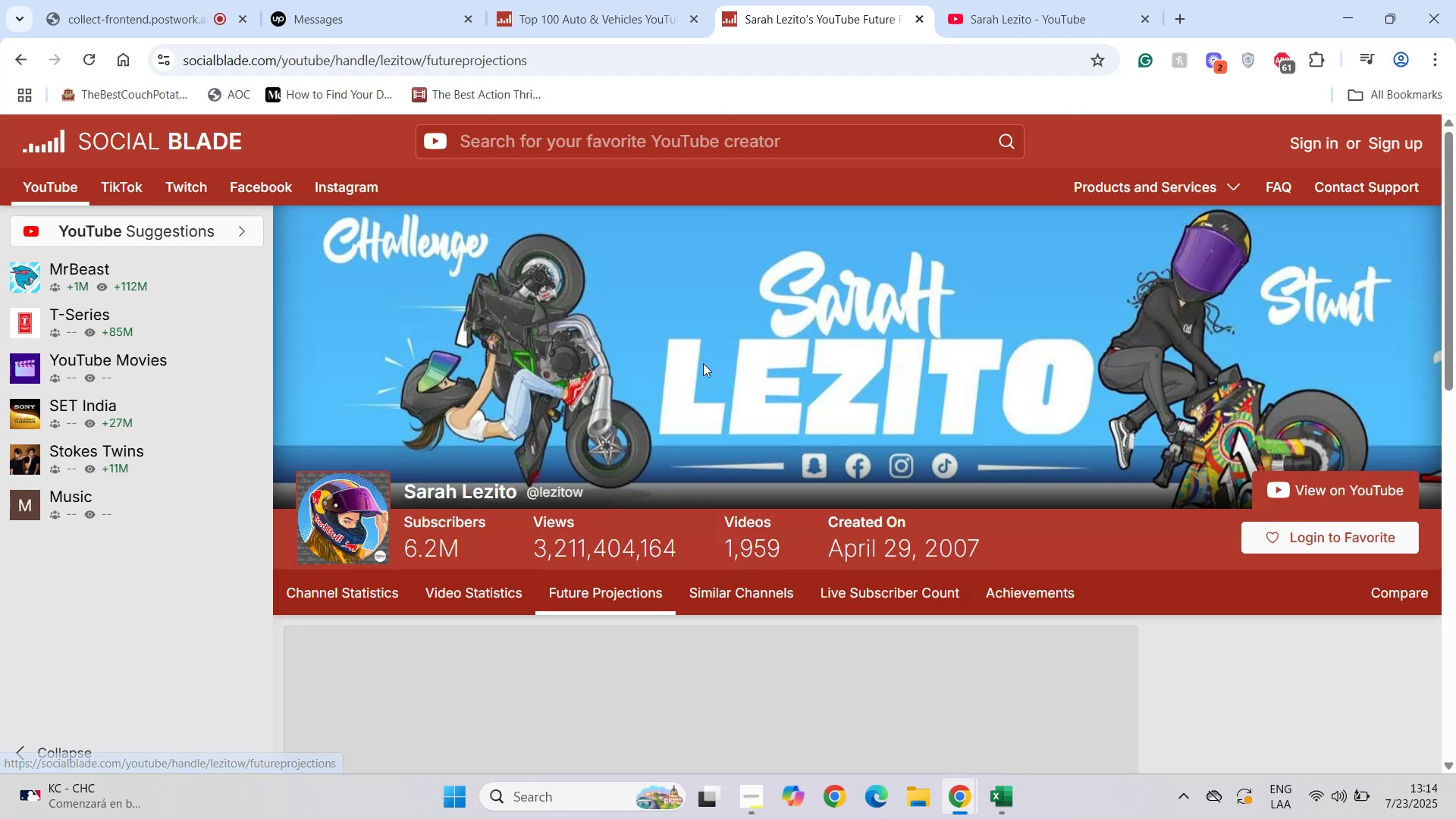 
scroll: coordinate [730, 418], scroll_direction: down, amount: 3.0
 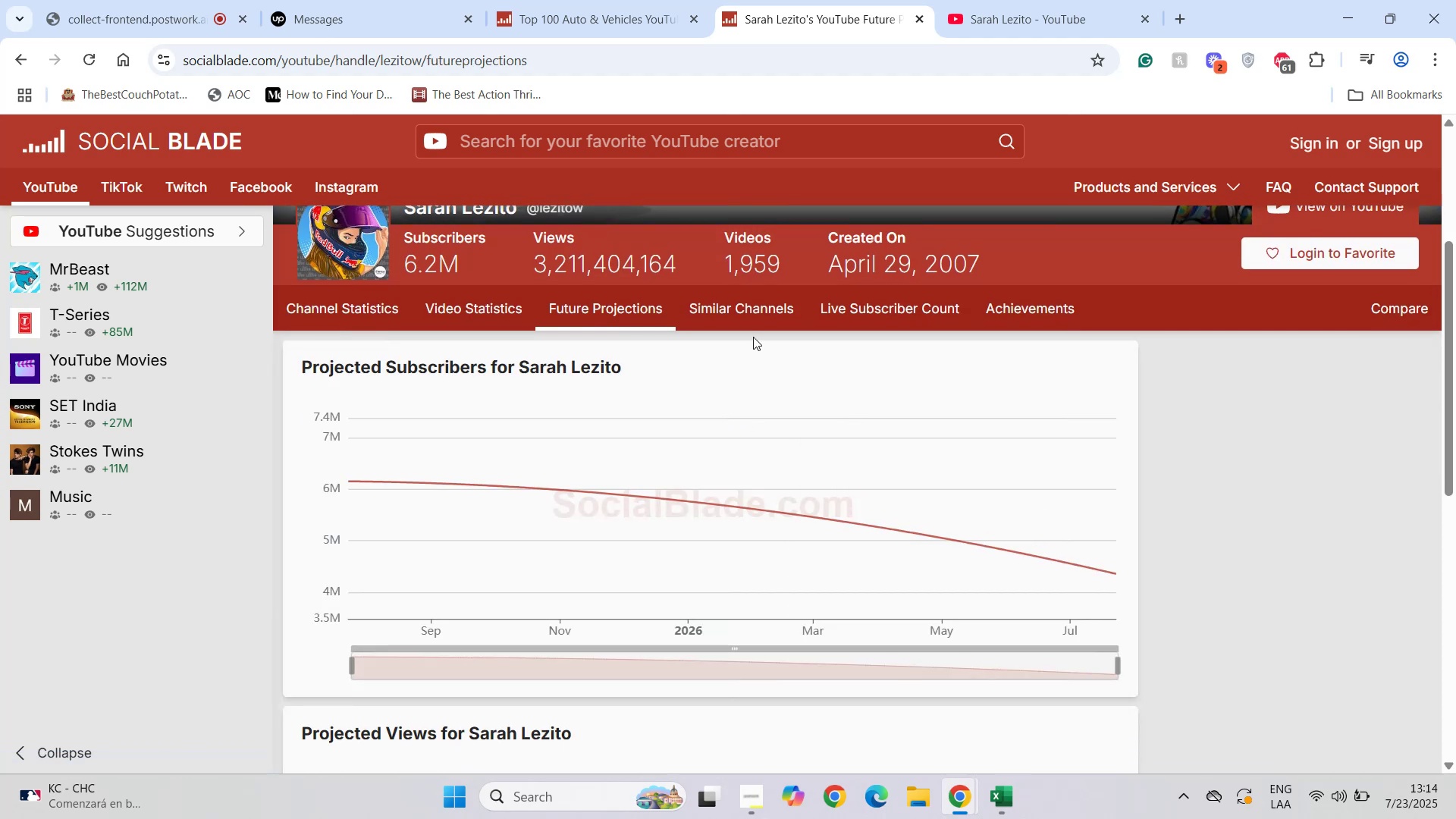 
left_click([748, 307])
 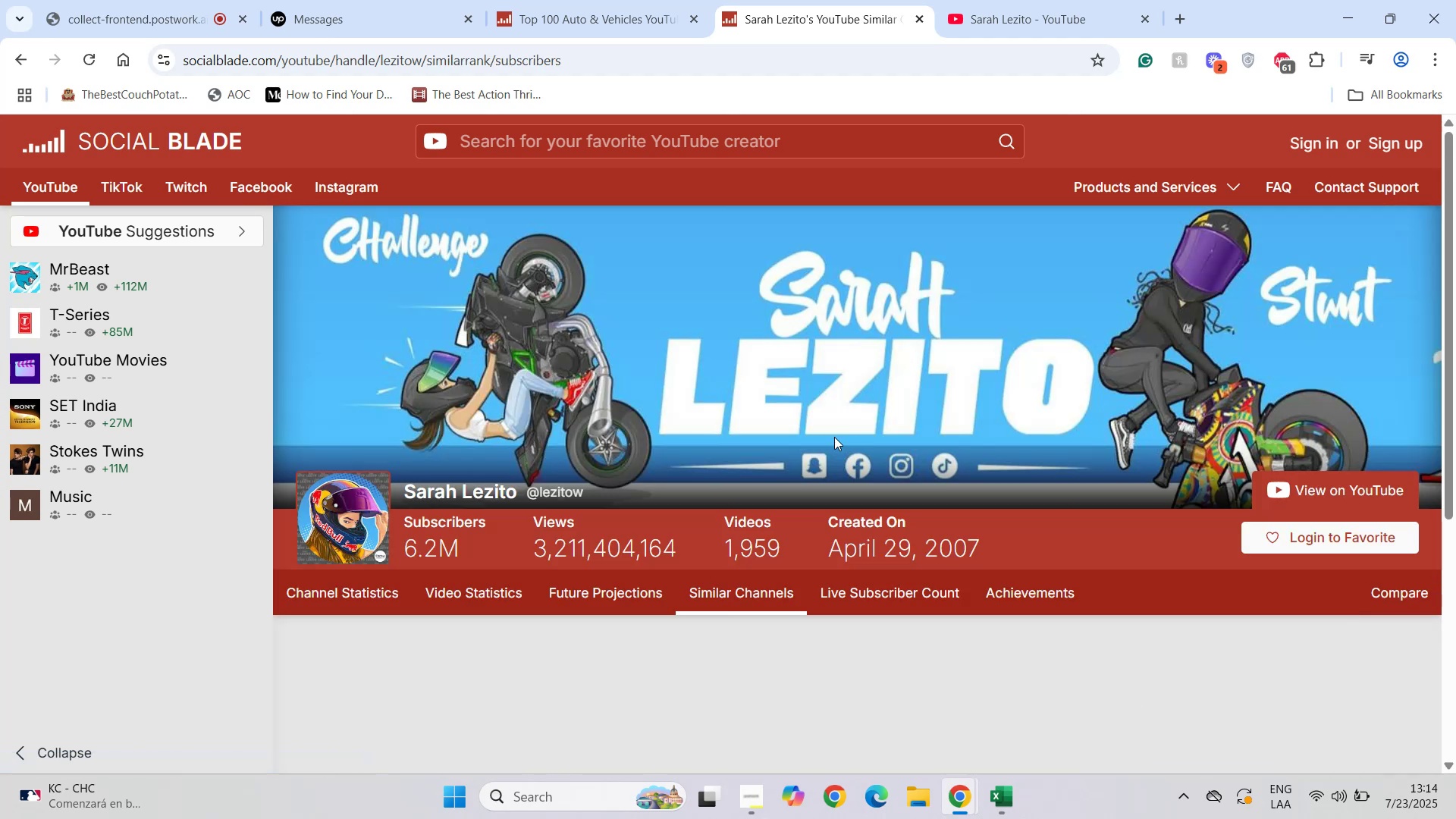 
scroll: coordinate [940, 467], scroll_direction: down, amount: 3.0
 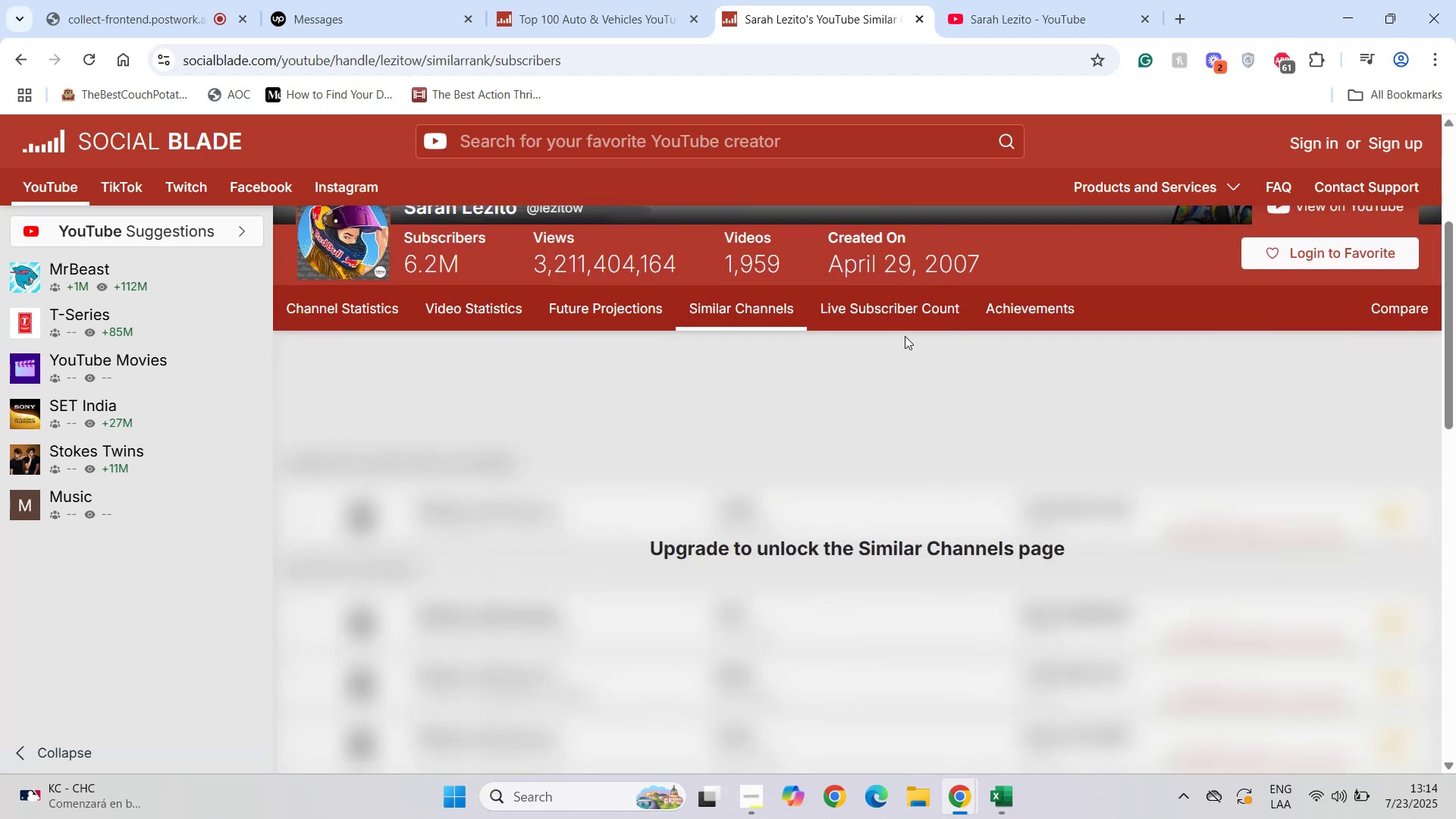 
left_click([903, 306])
 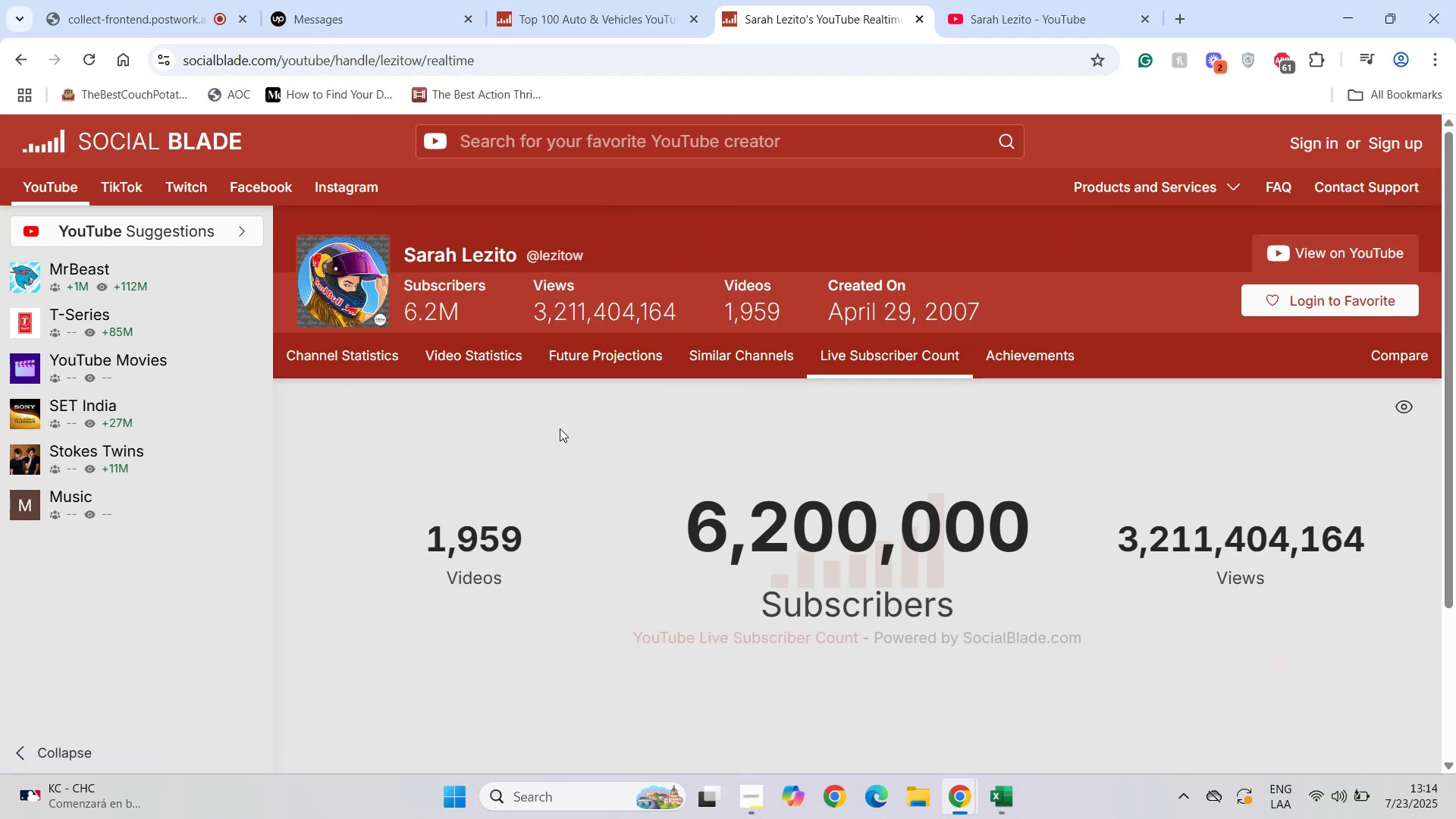 
left_click([463, 364])
 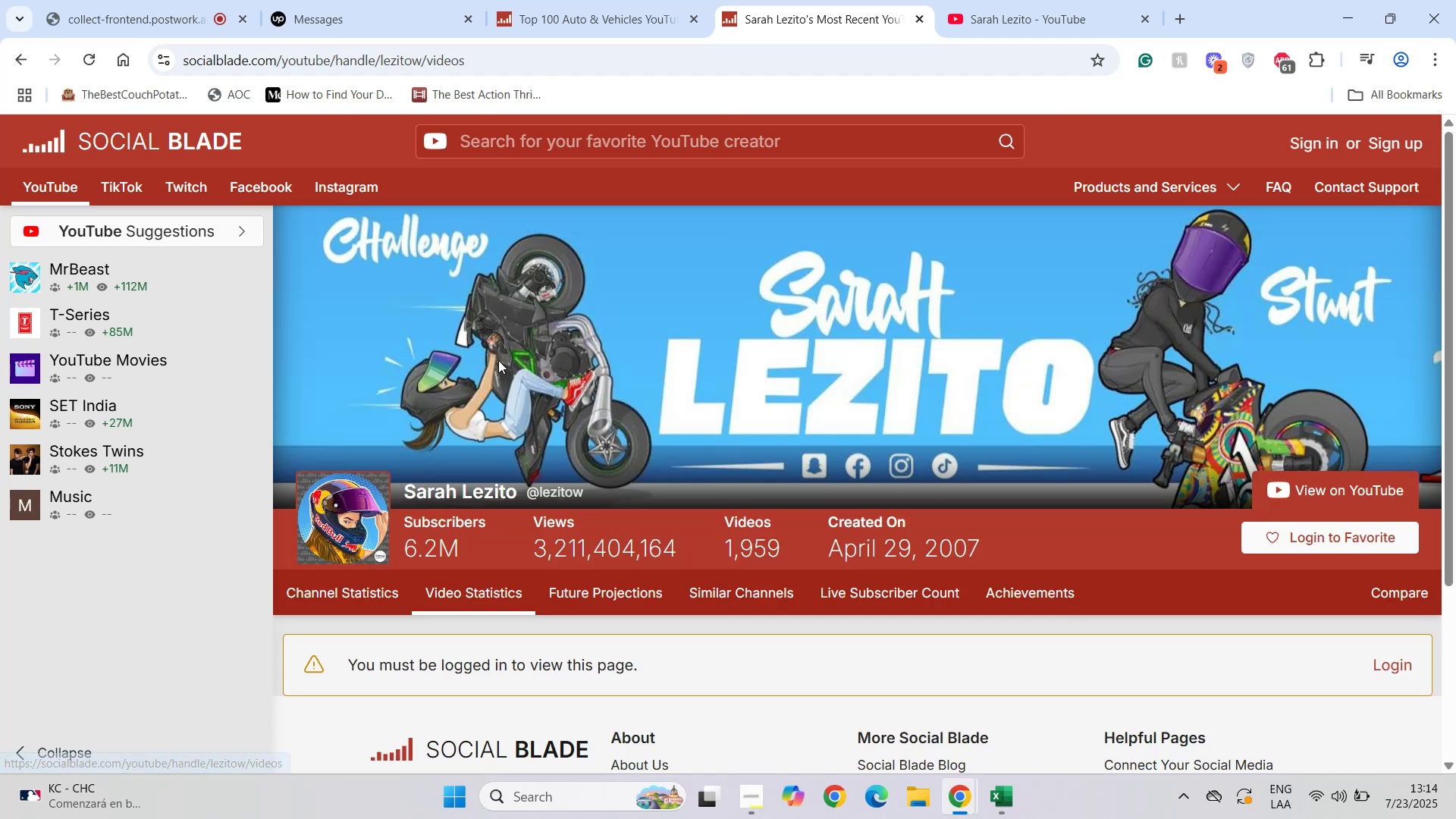 
scroll: coordinate [677, 422], scroll_direction: down, amount: 5.0
 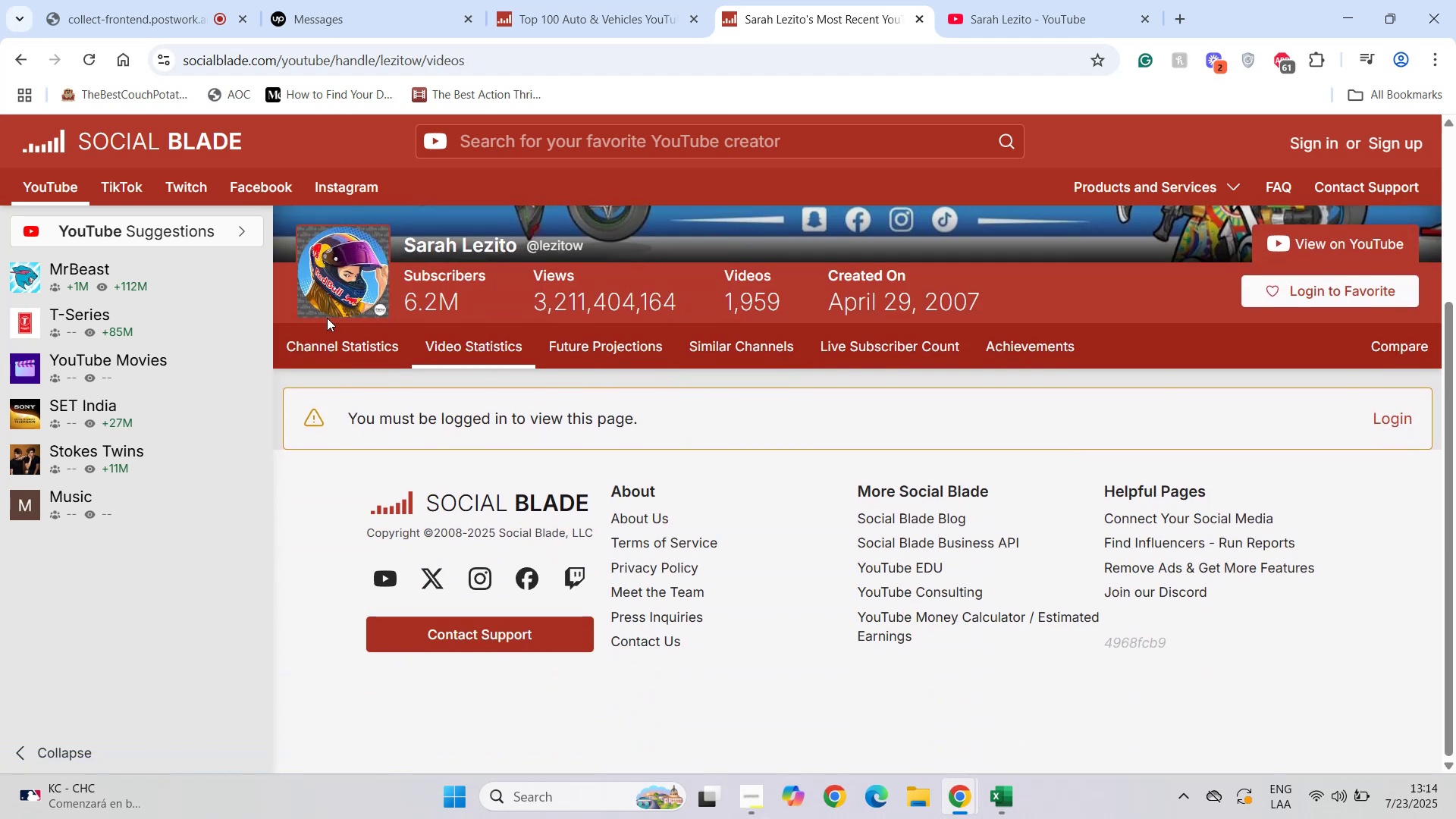 
left_click([328, 352])
 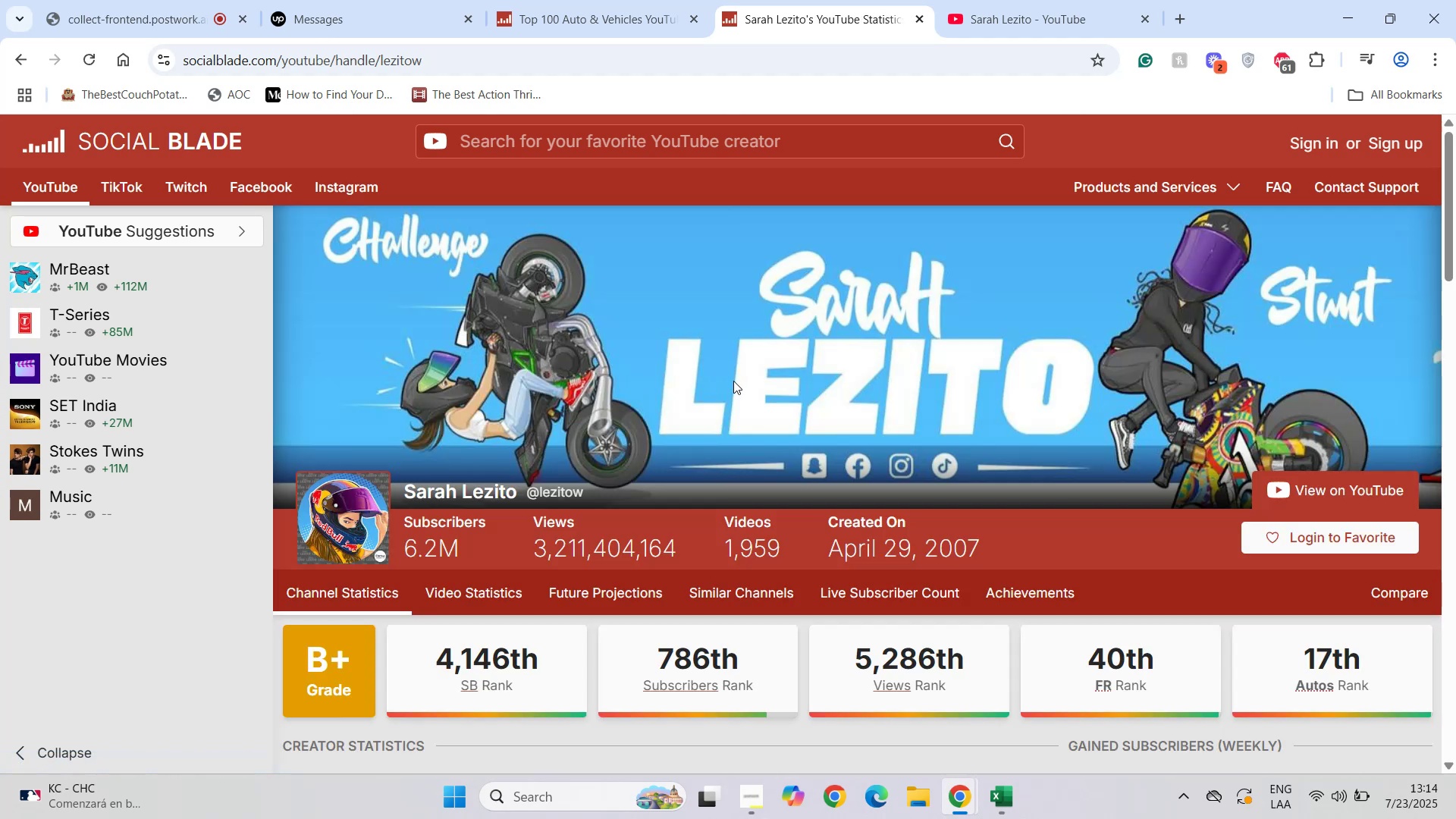 
scroll: coordinate [1111, 416], scroll_direction: down, amount: 6.0
 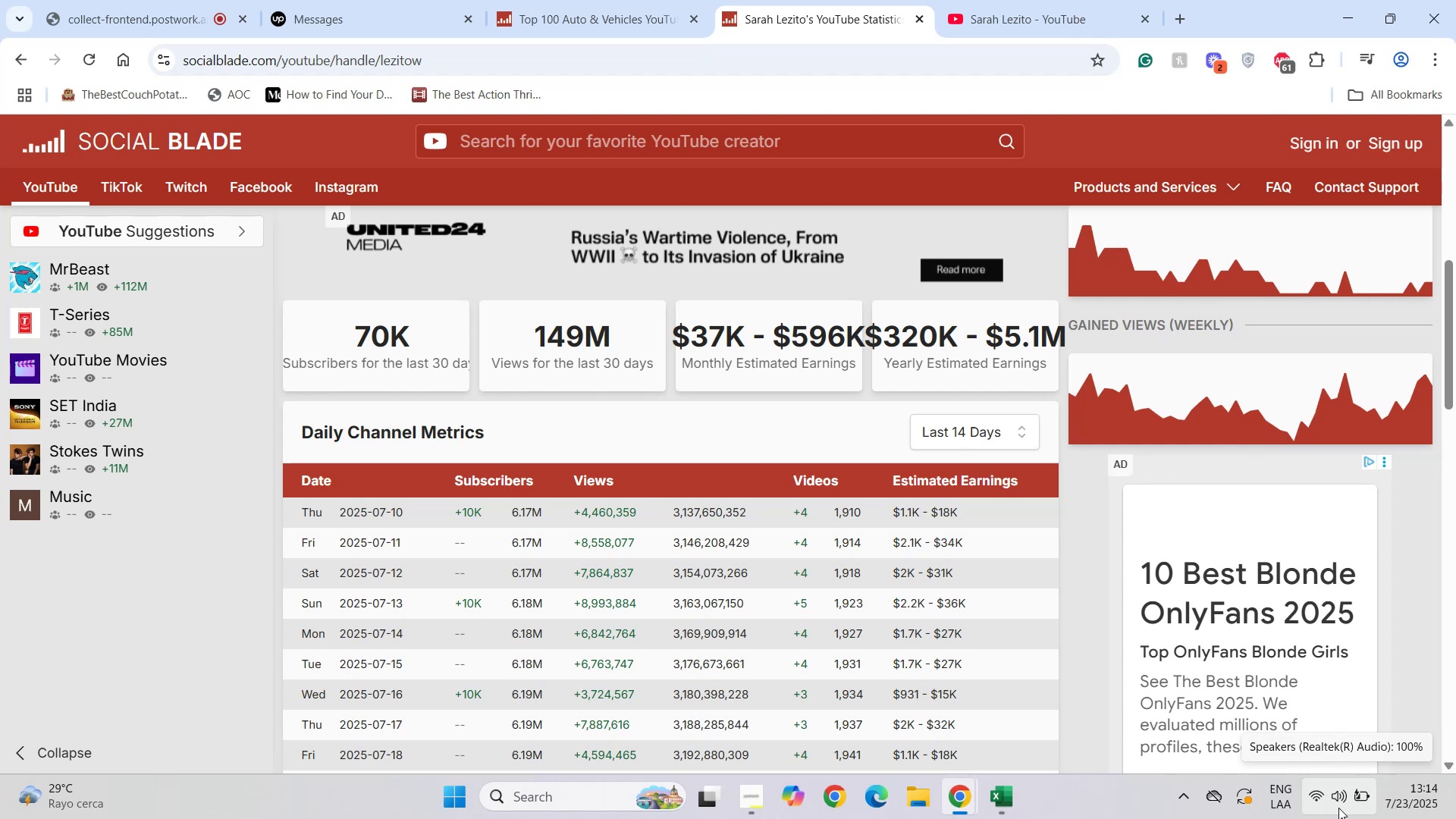 
wait(25.03)
 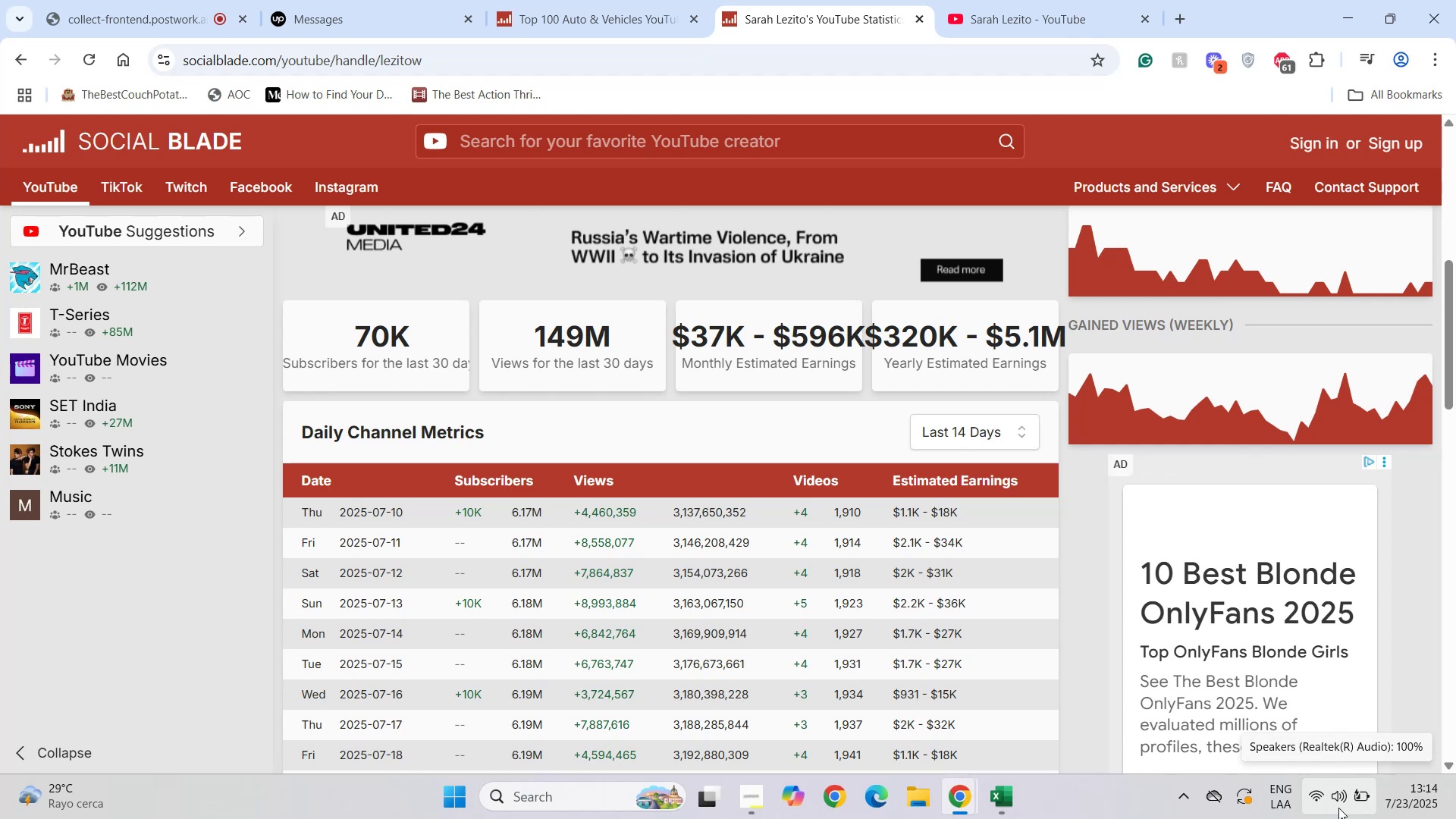 
left_click([1011, 795])
 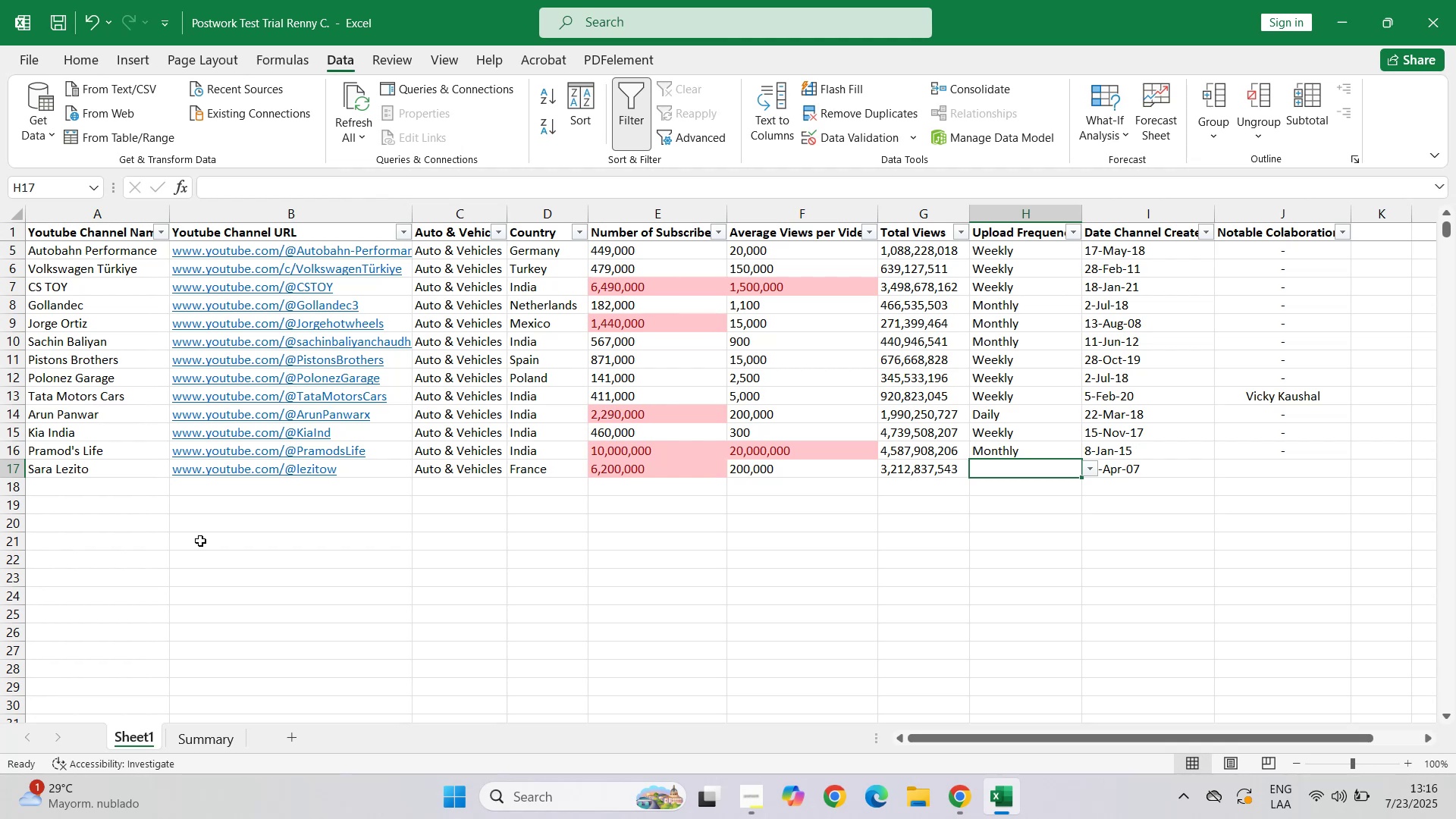 
wait(117.66)
 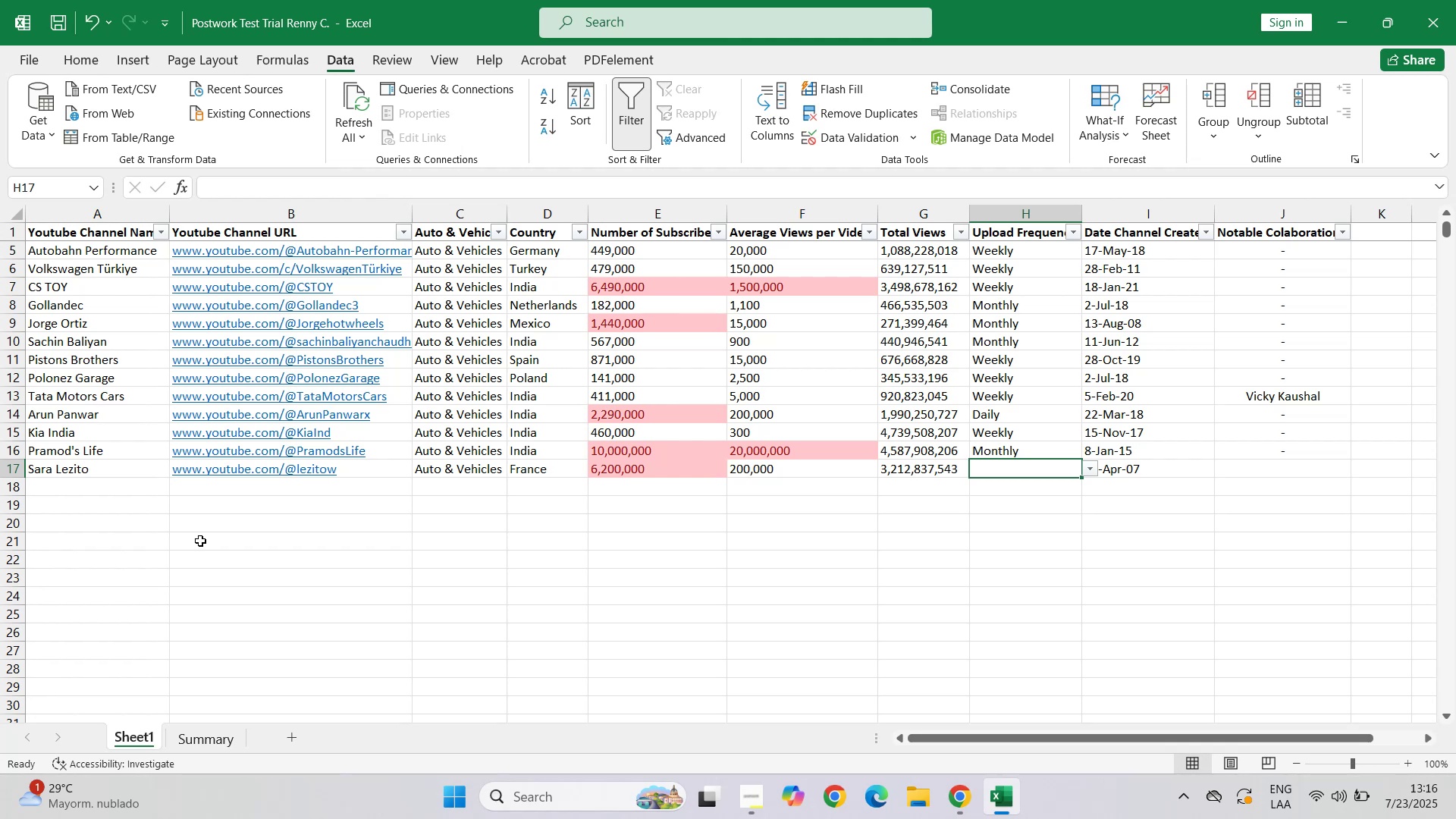 
key(ArrowLeft)
 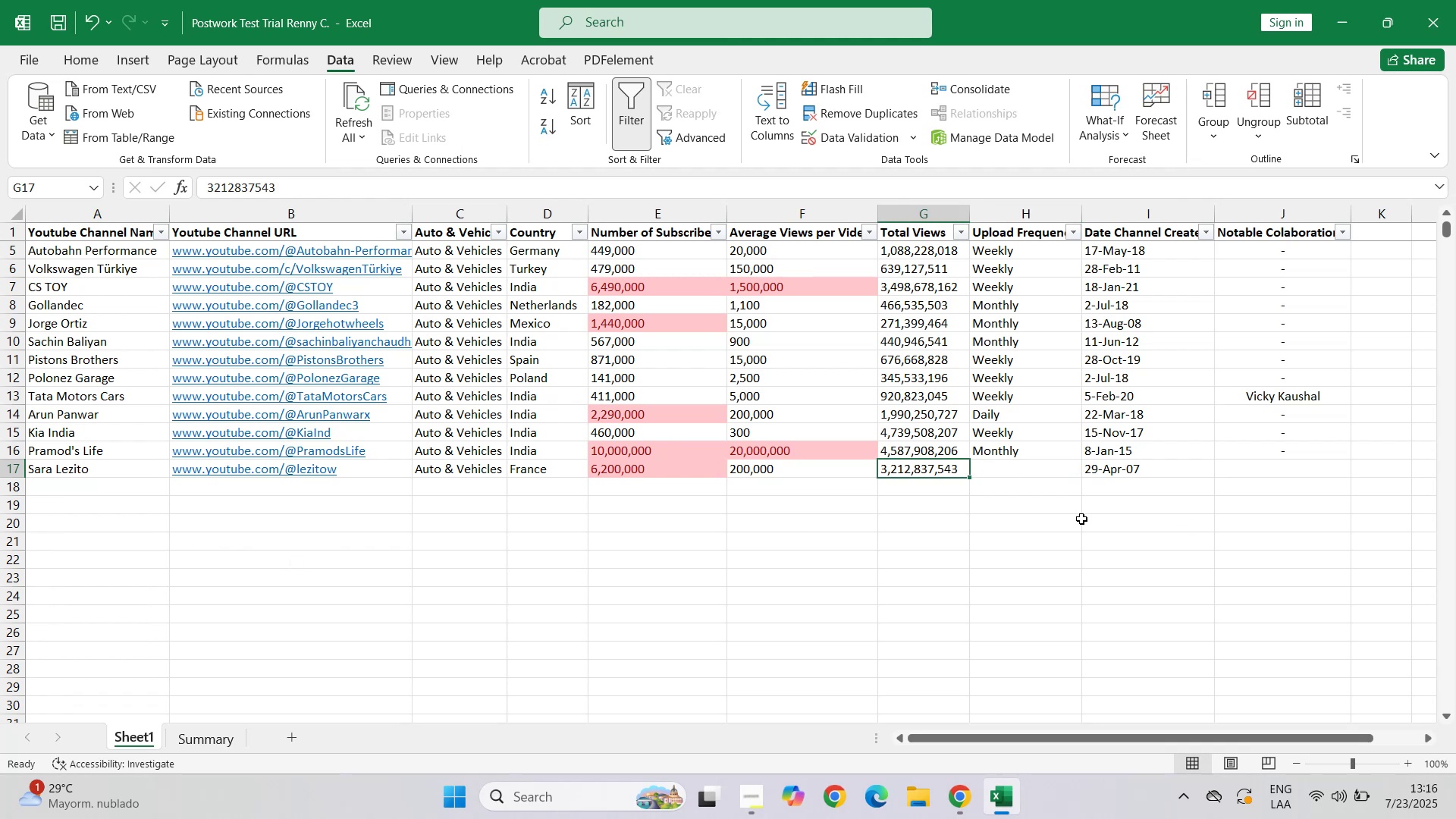 
key(ArrowLeft)
 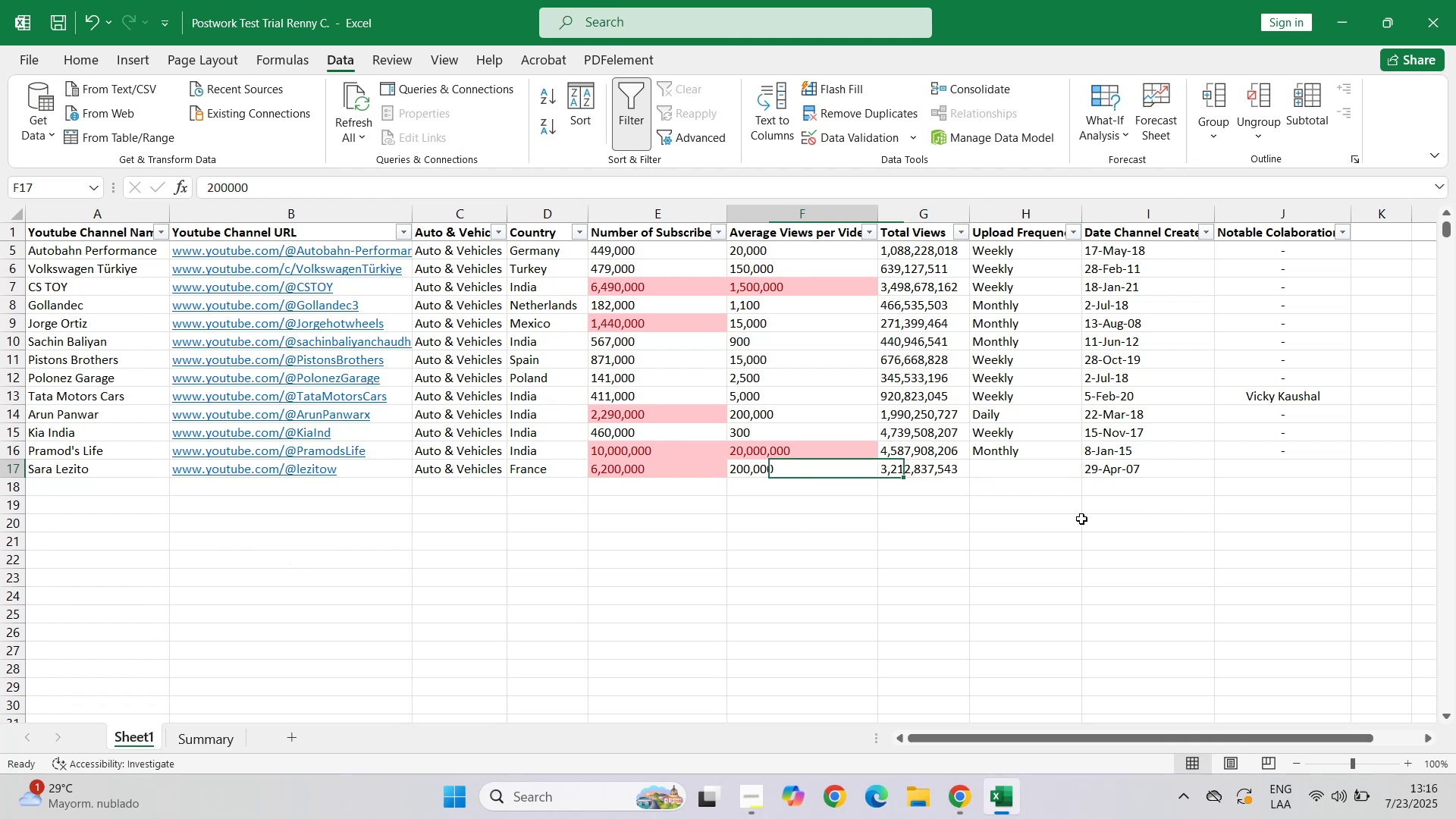 
key(ArrowLeft)
 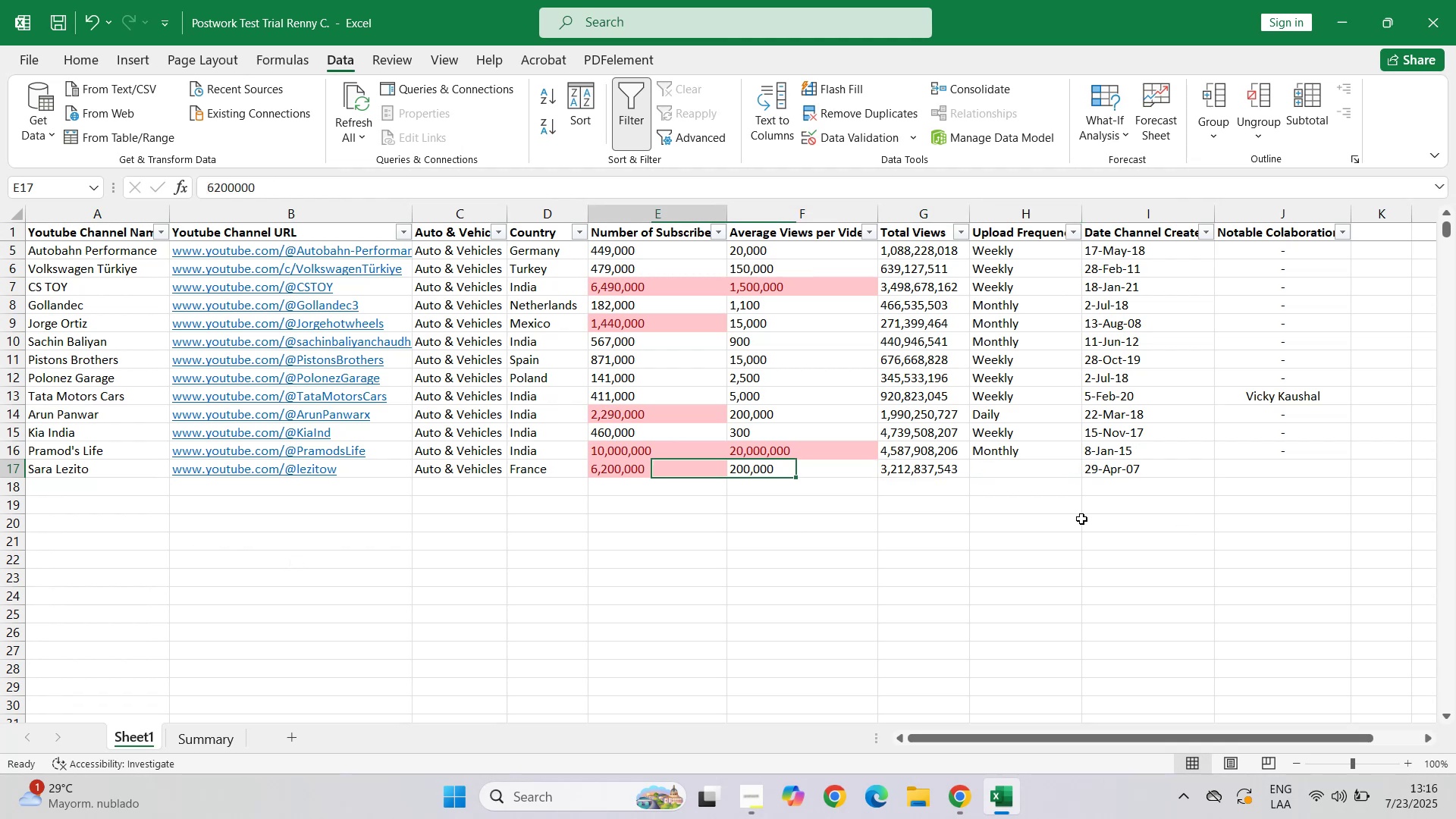 
hold_key(key=ArrowLeft, duration=0.85)
 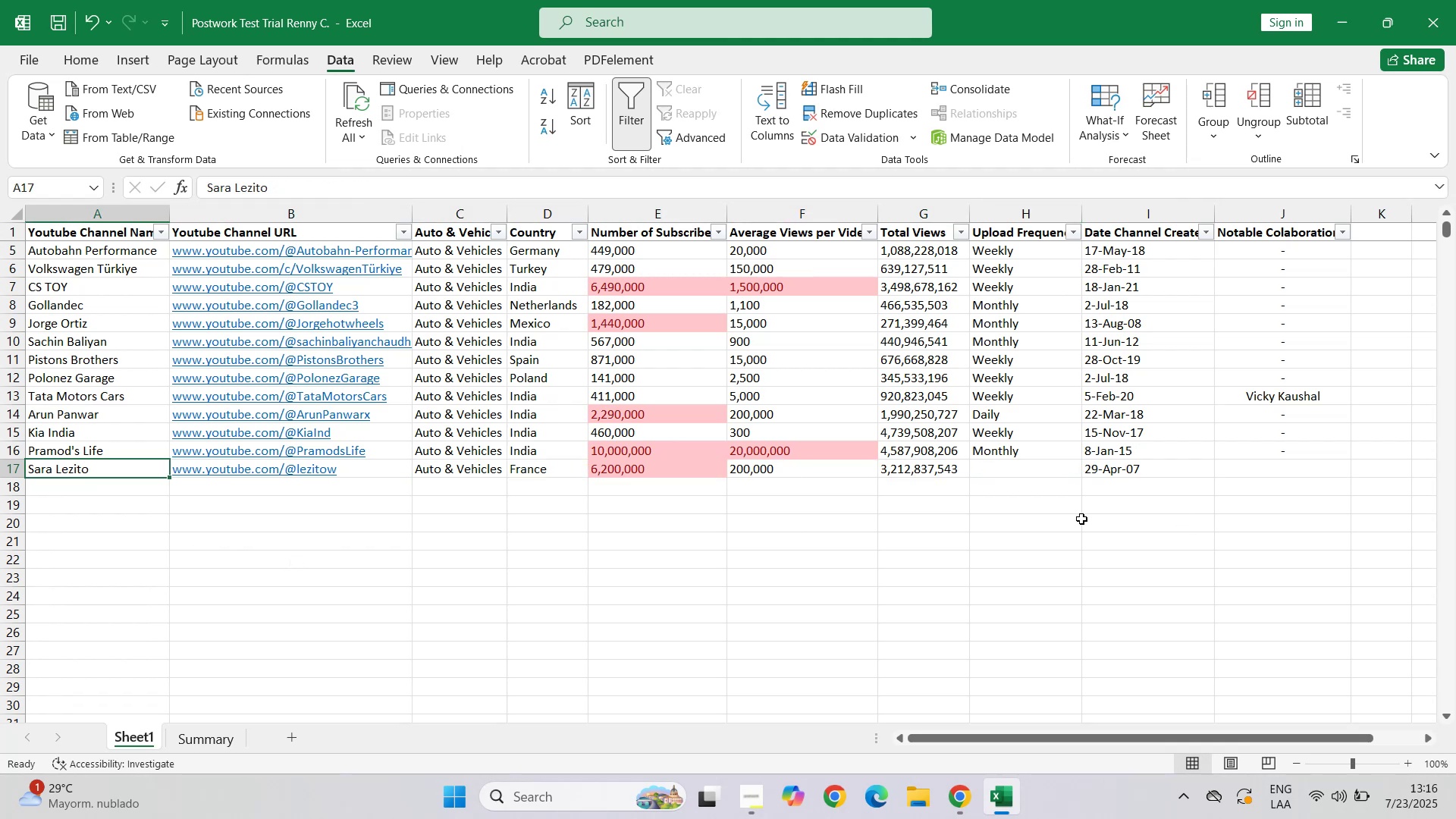 
key(ArrowRight)
 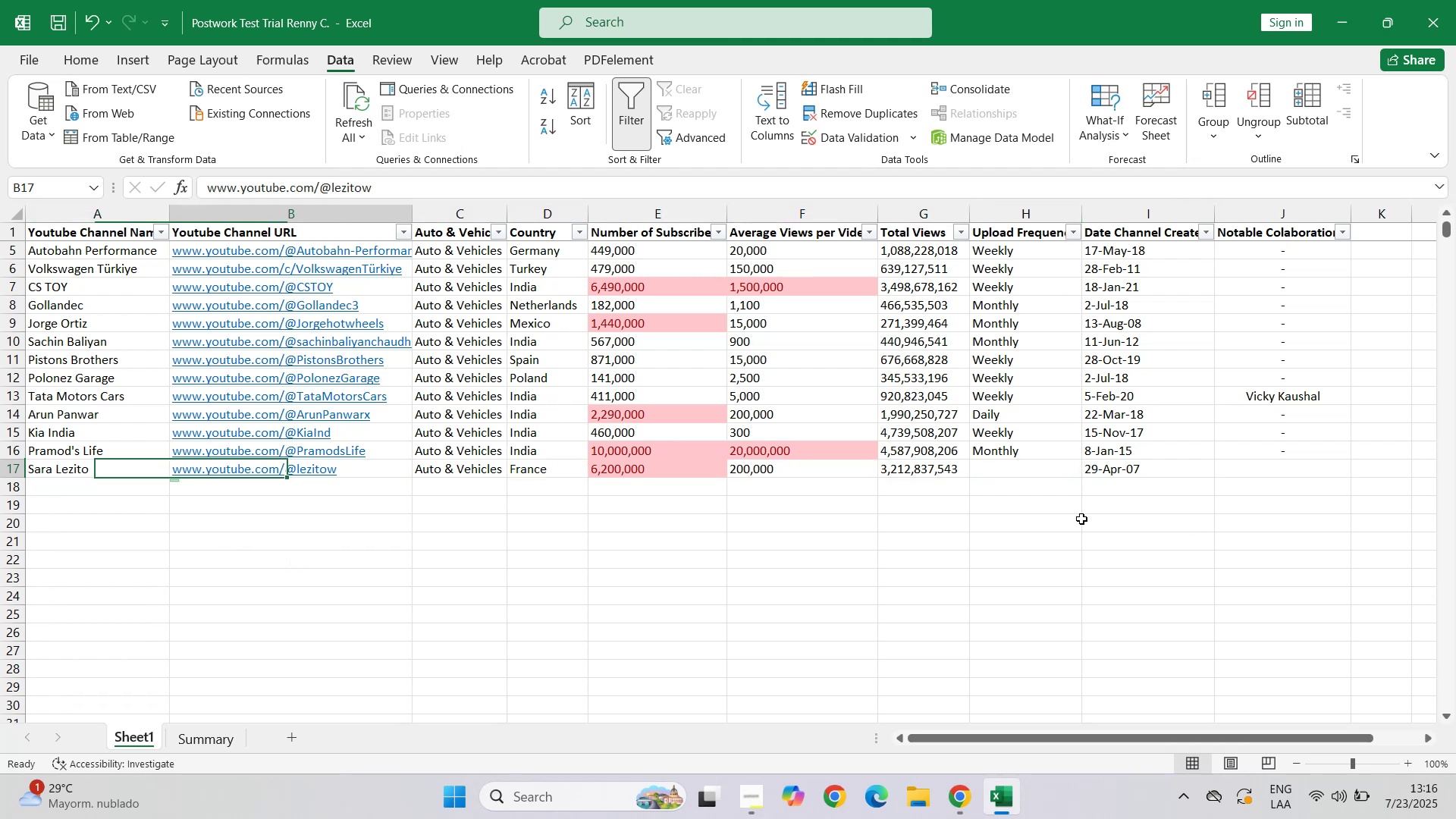 
key(ArrowRight)
 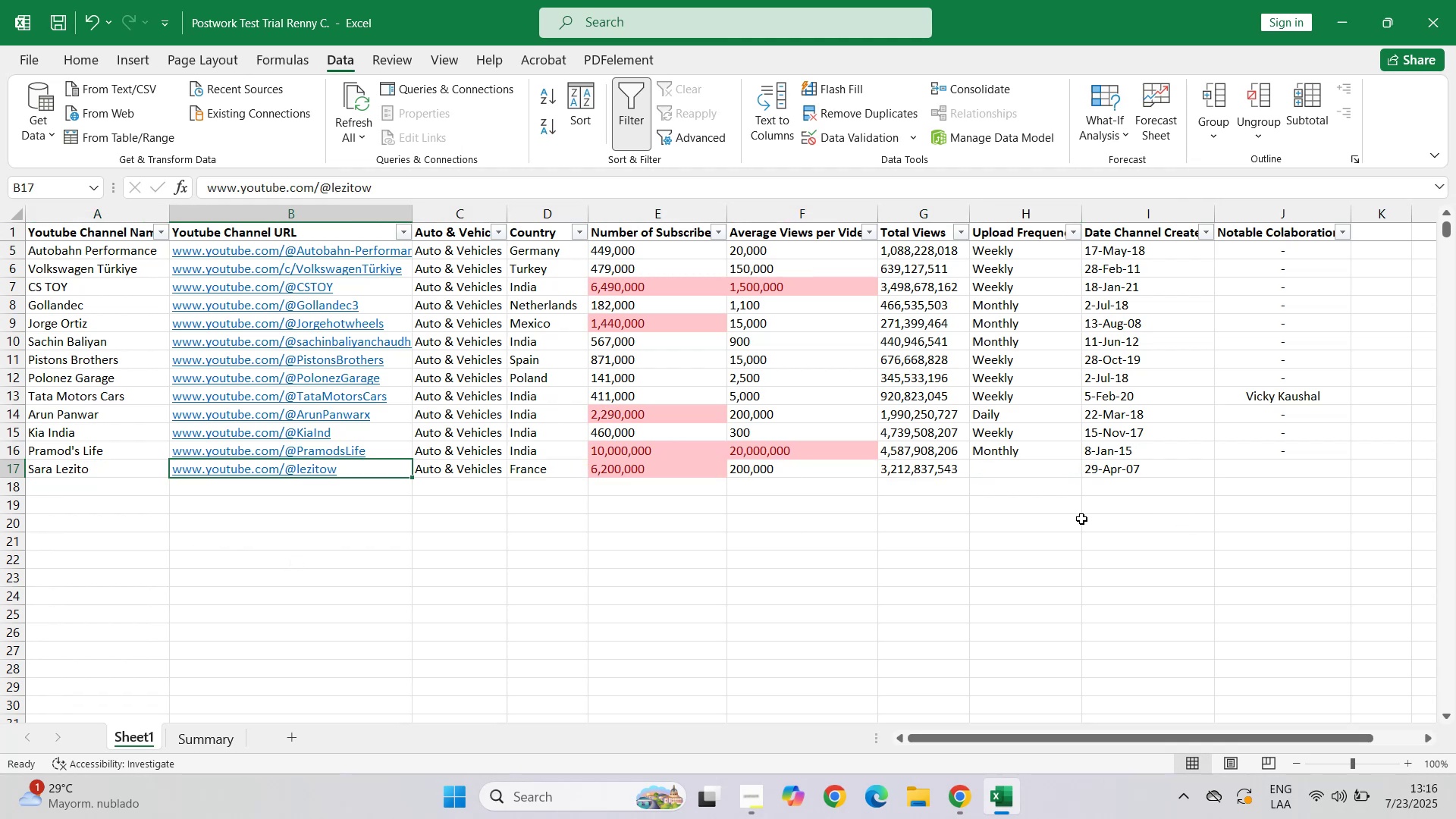 
key(ArrowRight)
 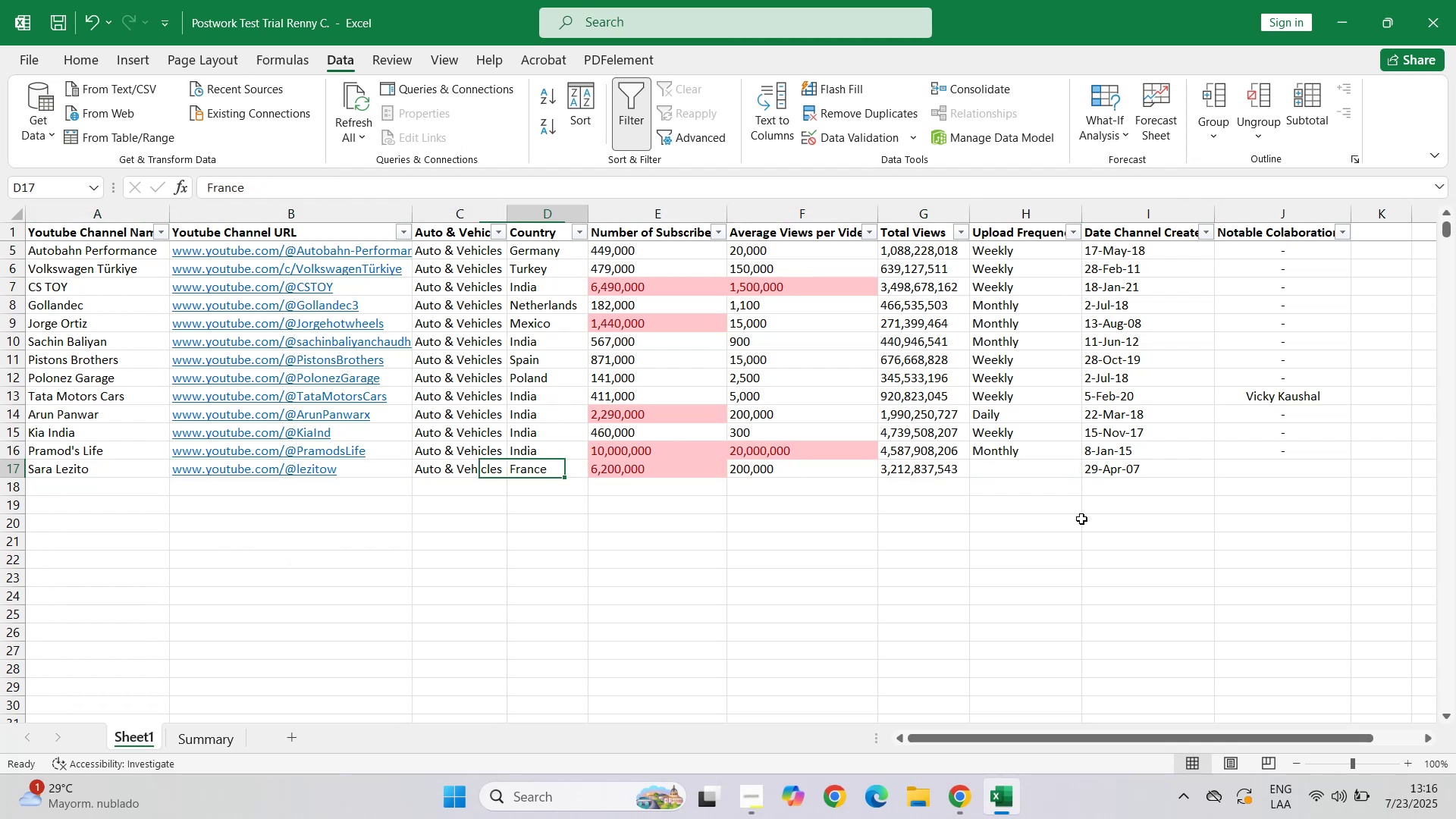 
key(ArrowRight)
 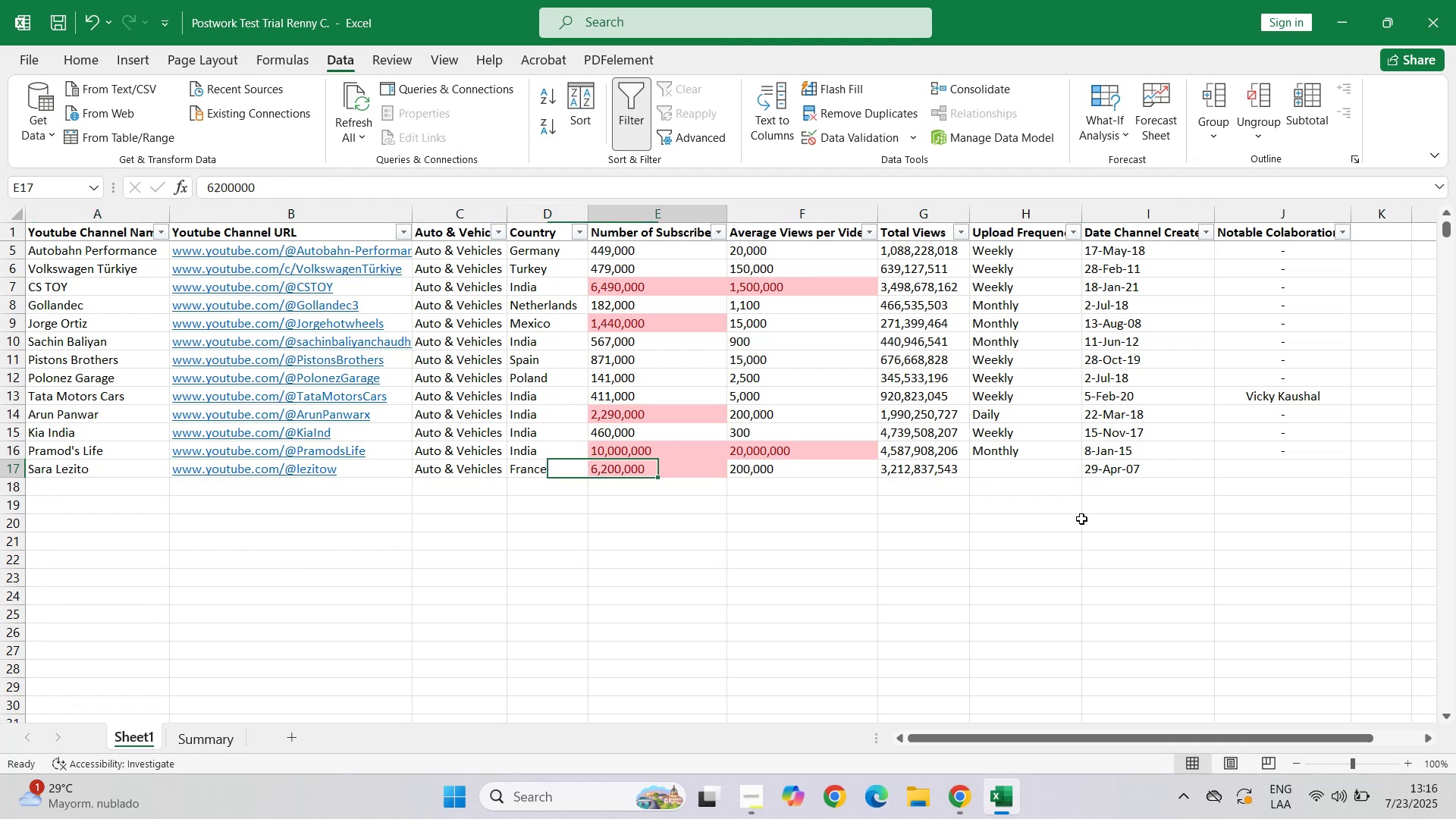 
key(ArrowRight)
 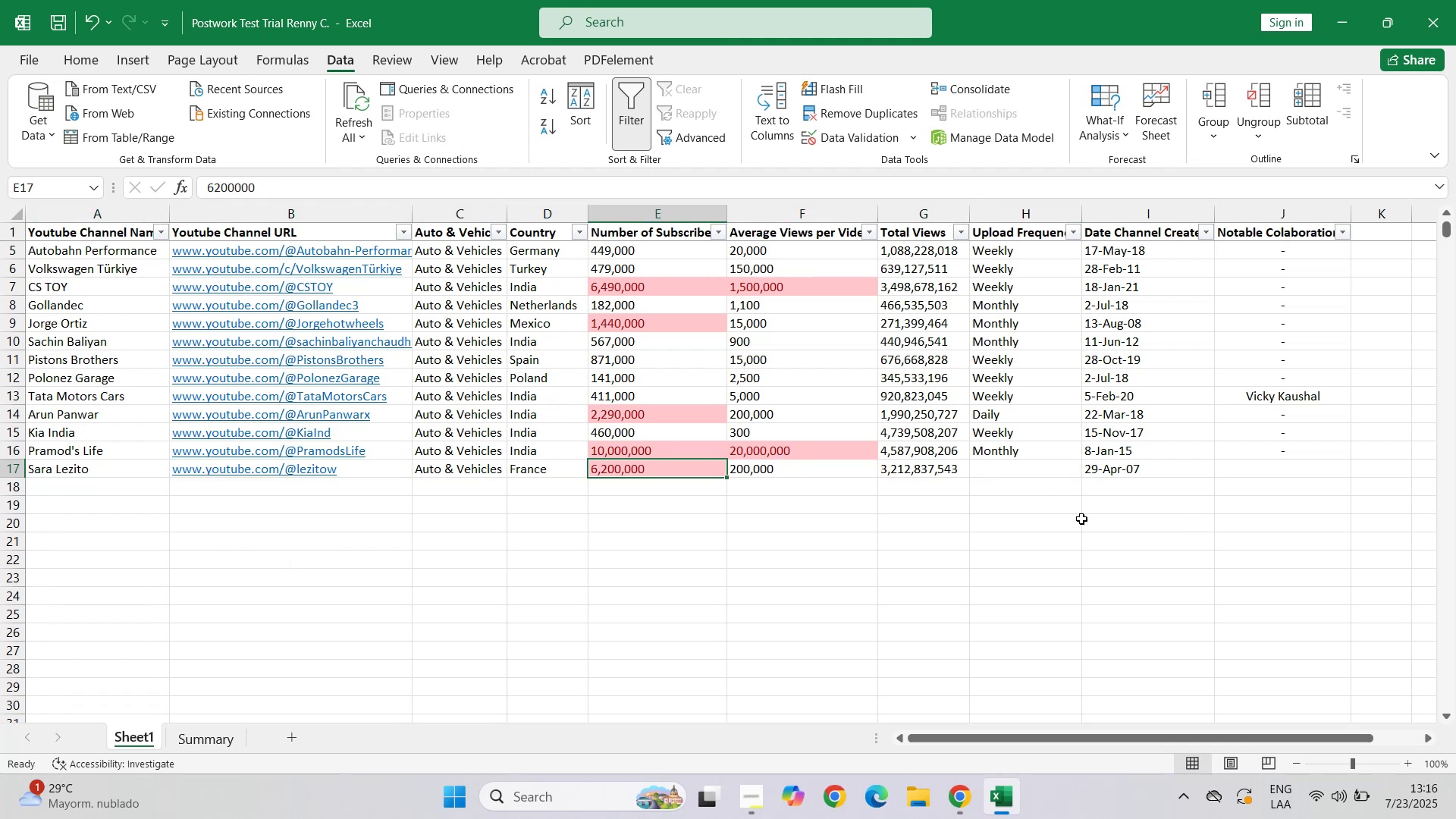 
key(ArrowRight)
 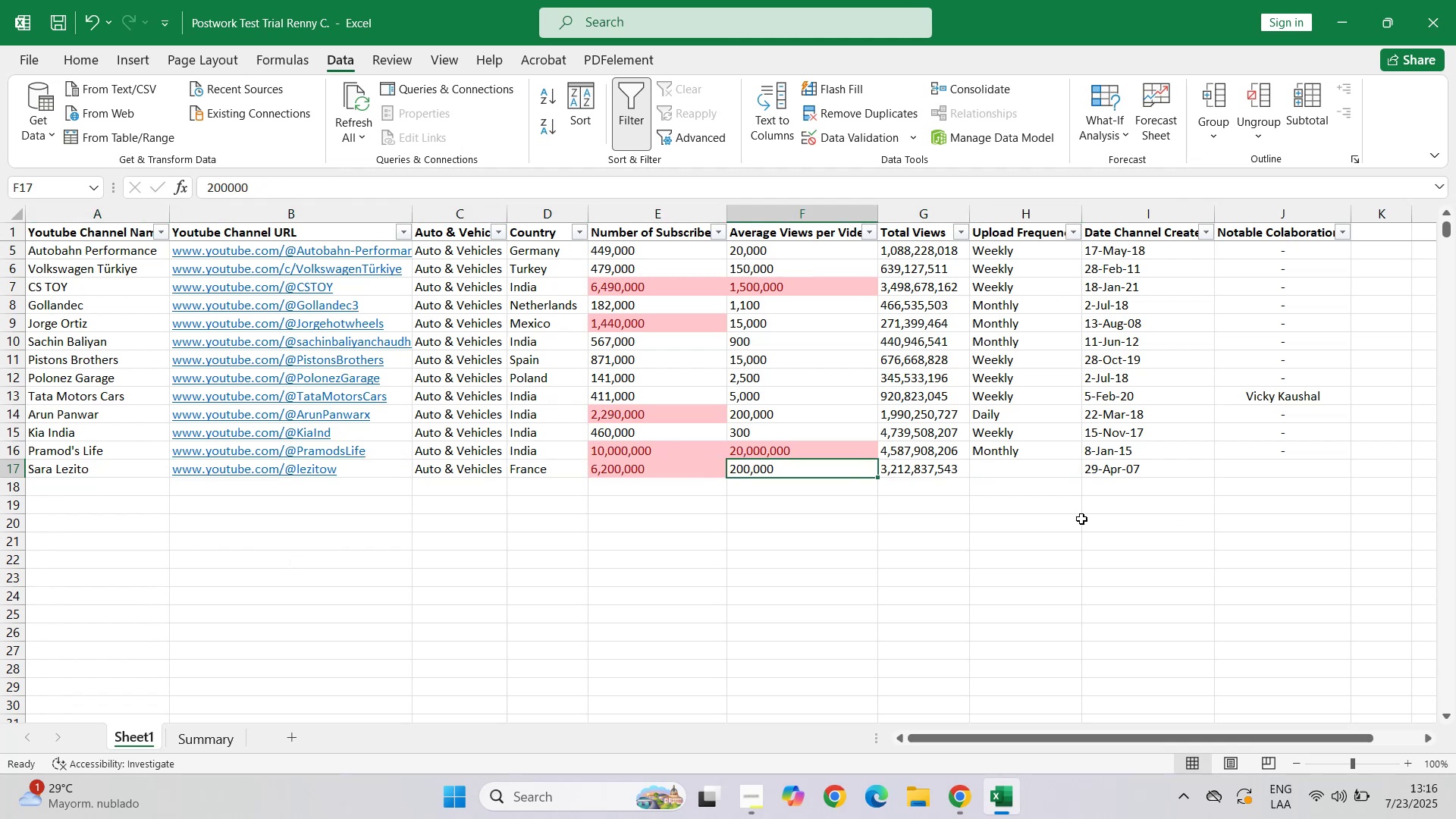 
key(ArrowRight)
 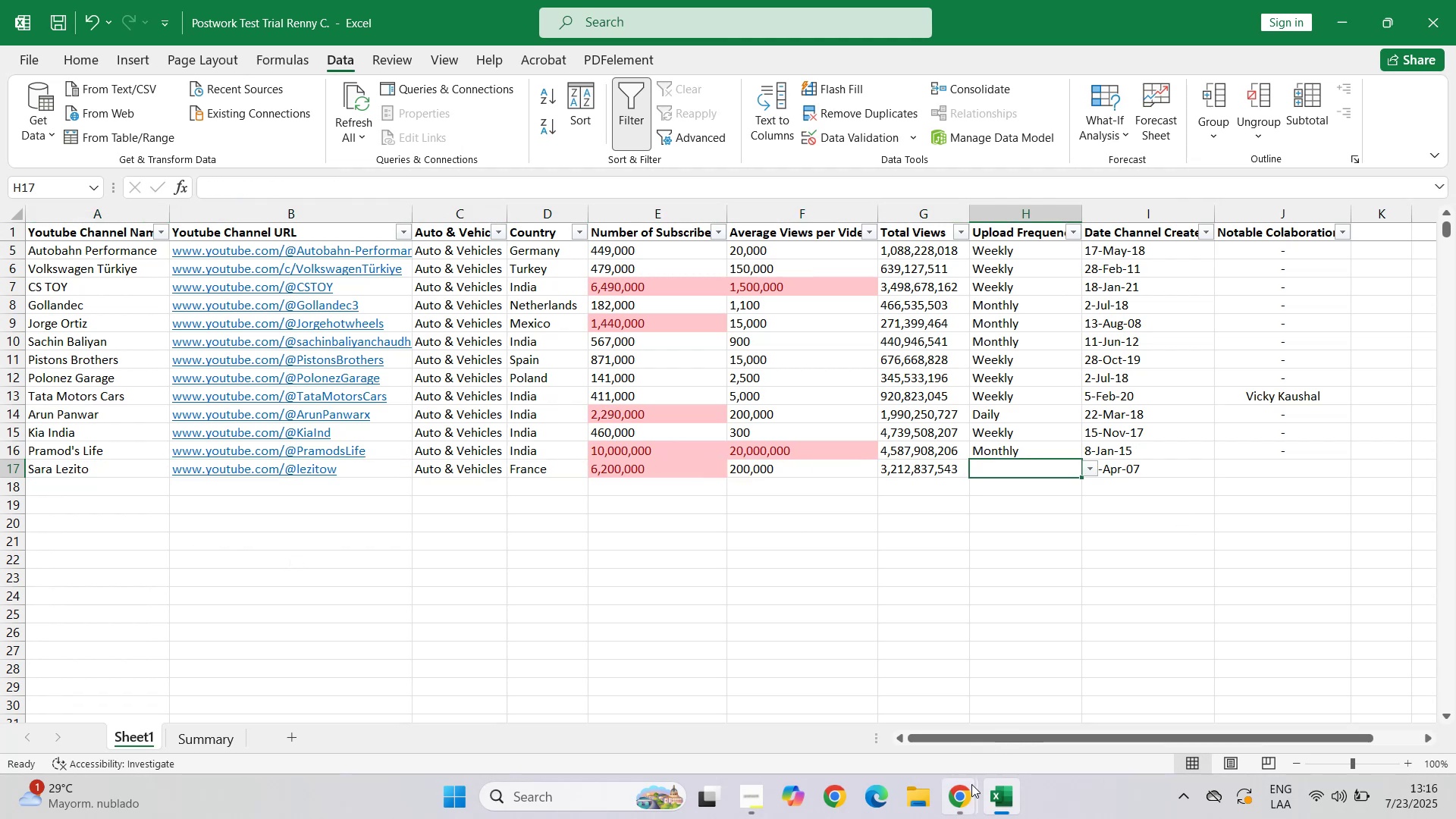 
left_click([971, 784])
 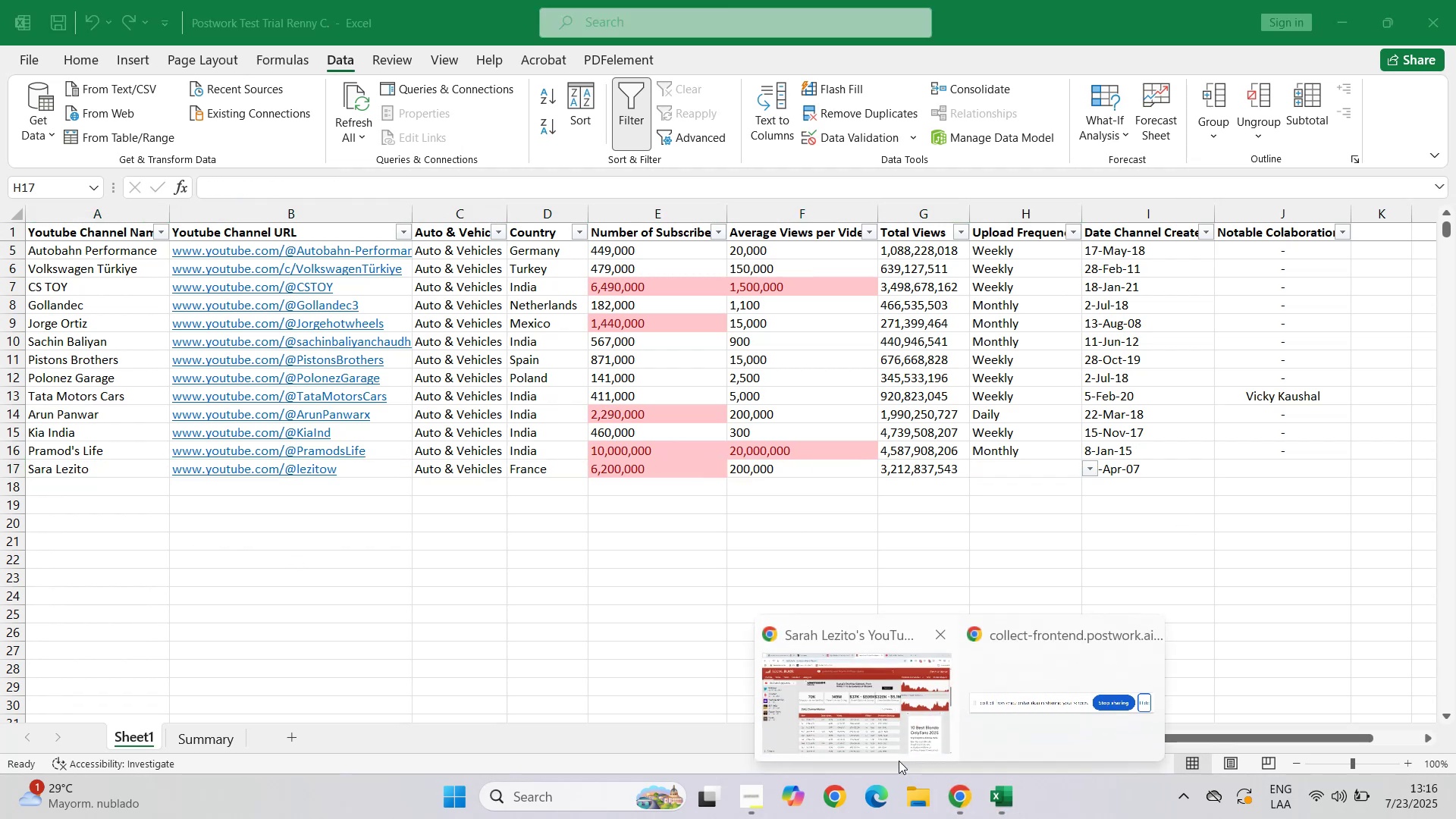 
left_click([886, 740])
 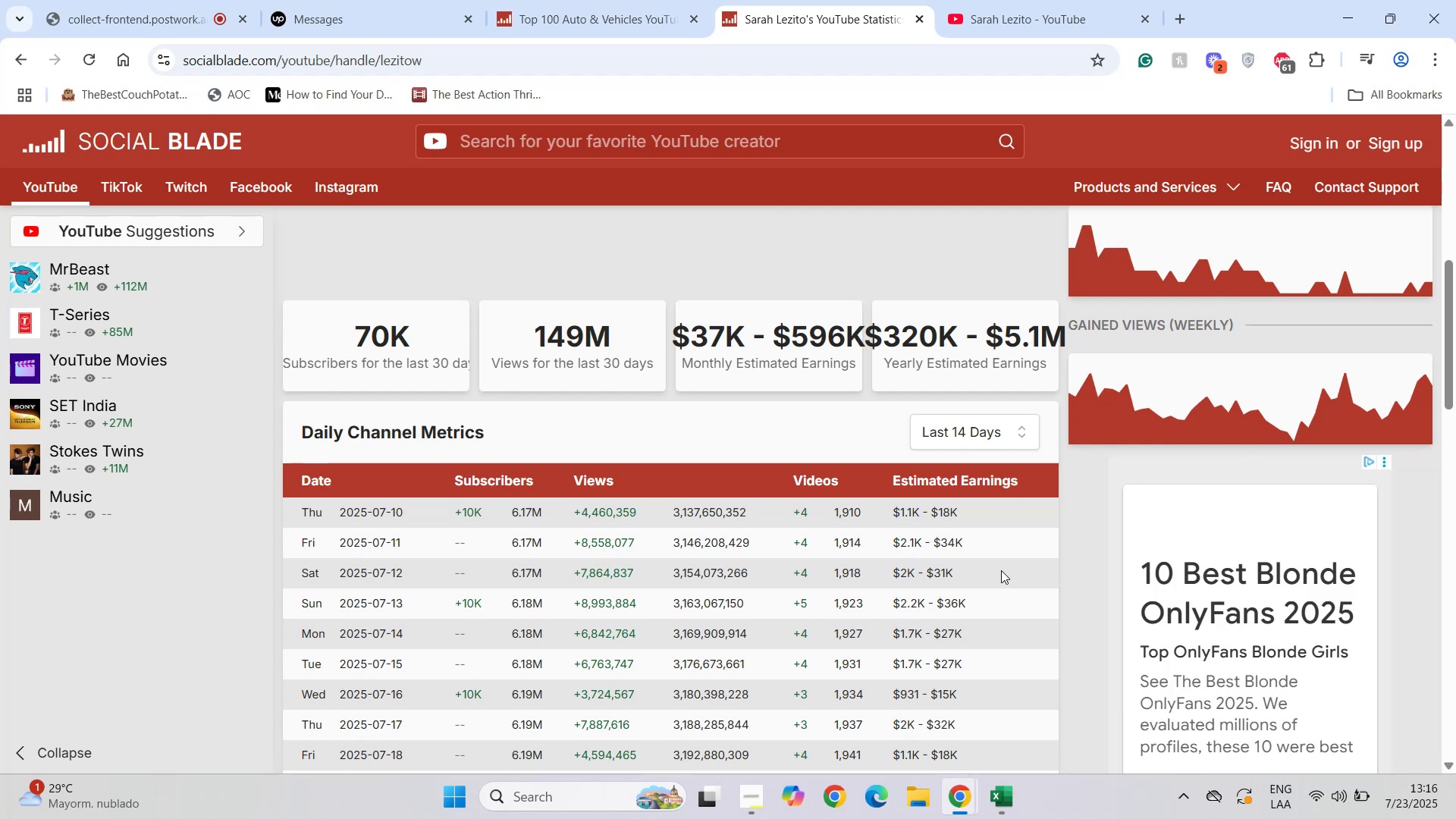 
wait(6.2)
 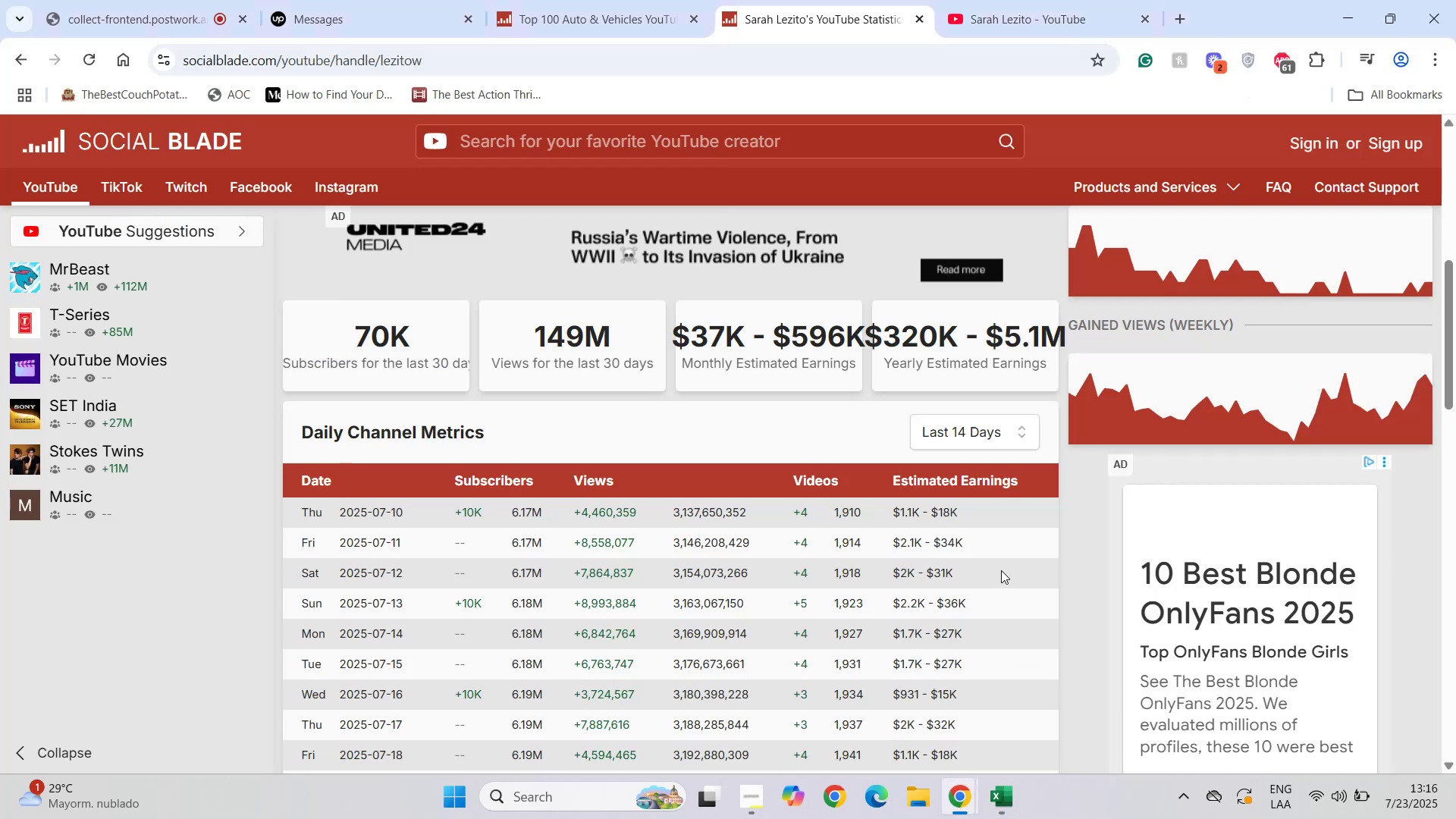 
left_click([334, 5])
 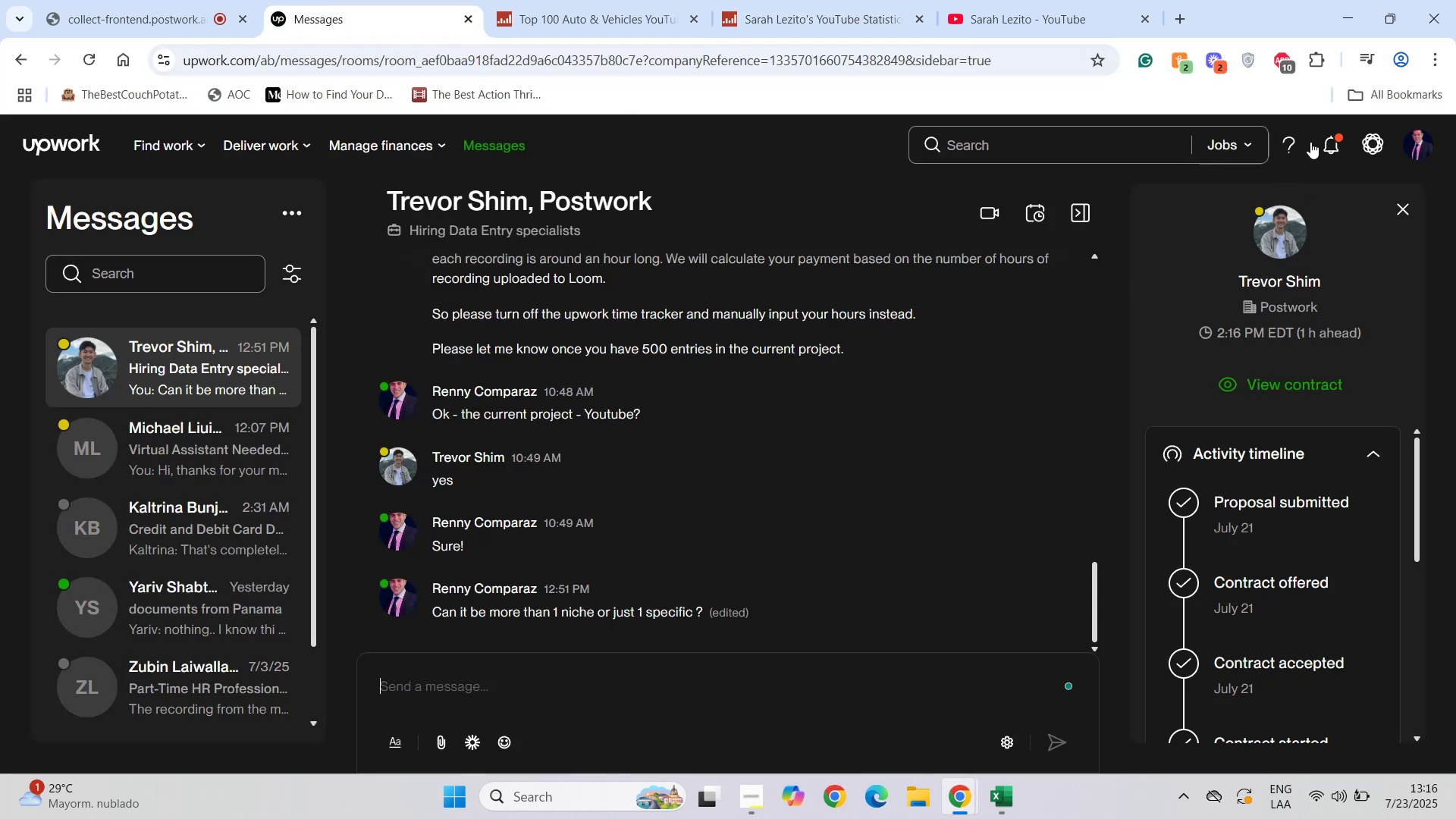 
left_click([1335, 136])
 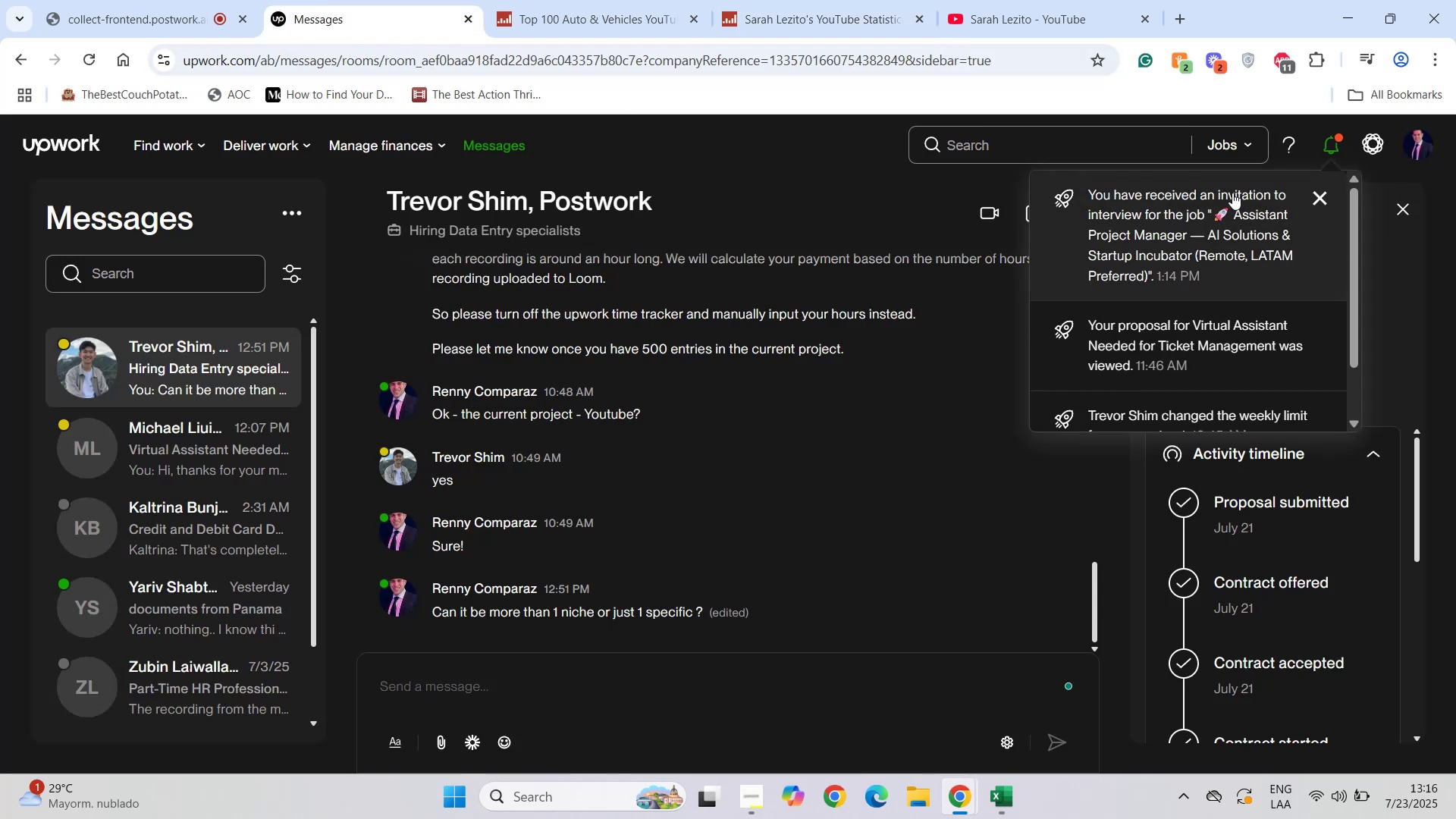 
left_click([1220, 197])
 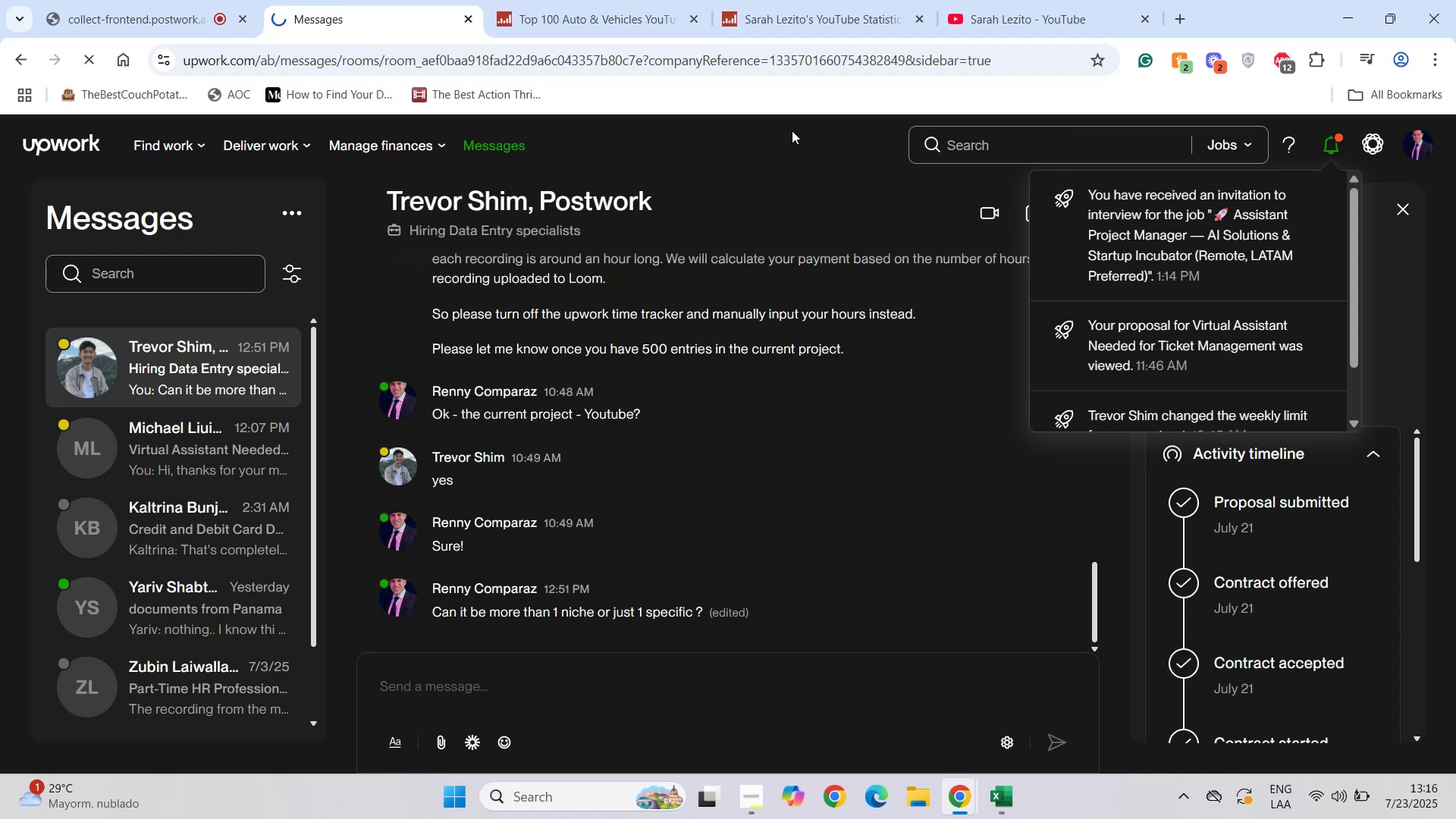 
scroll: coordinate [604, 403], scroll_direction: down, amount: 1.0
 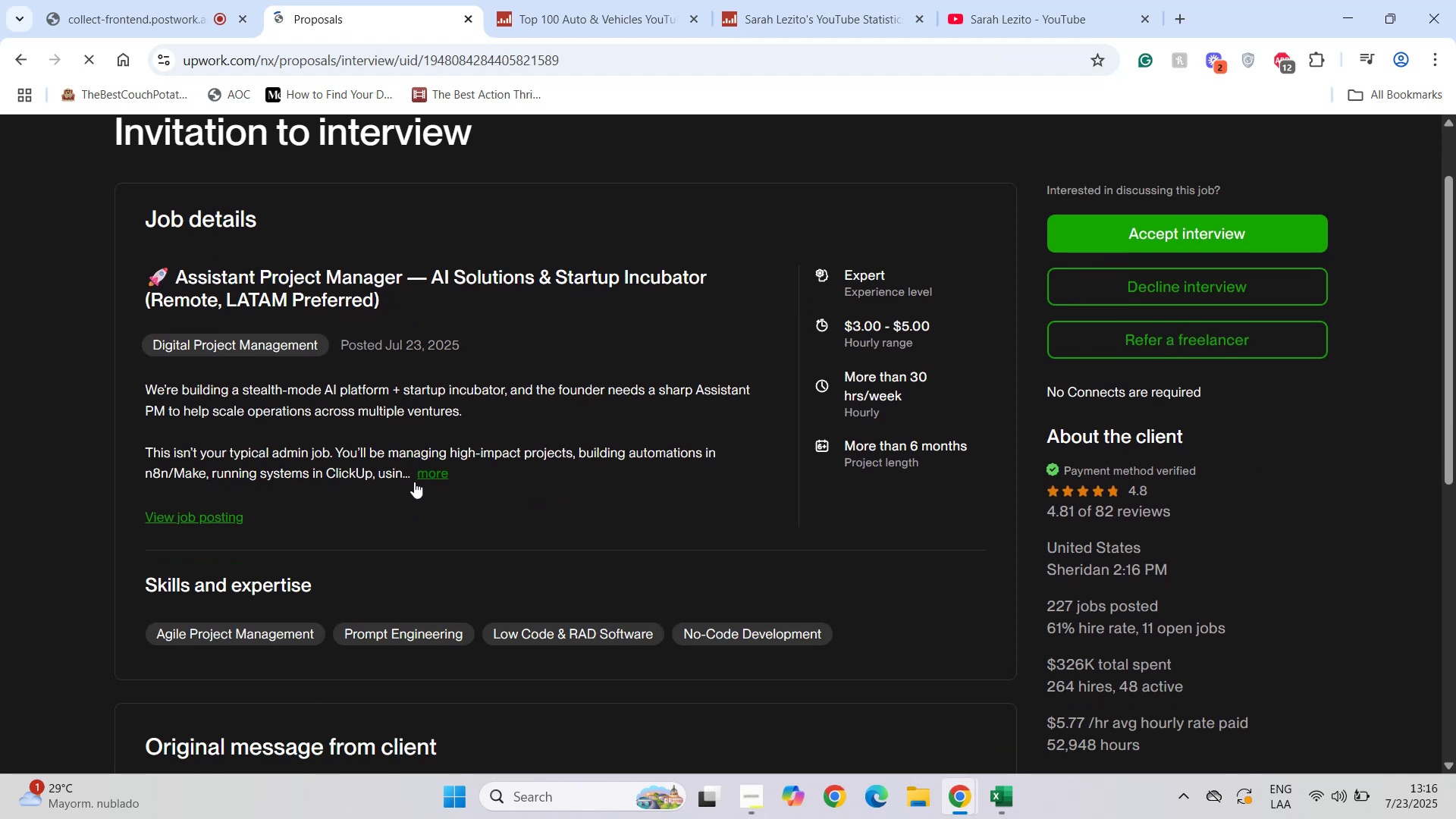 
left_click([218, 516])
 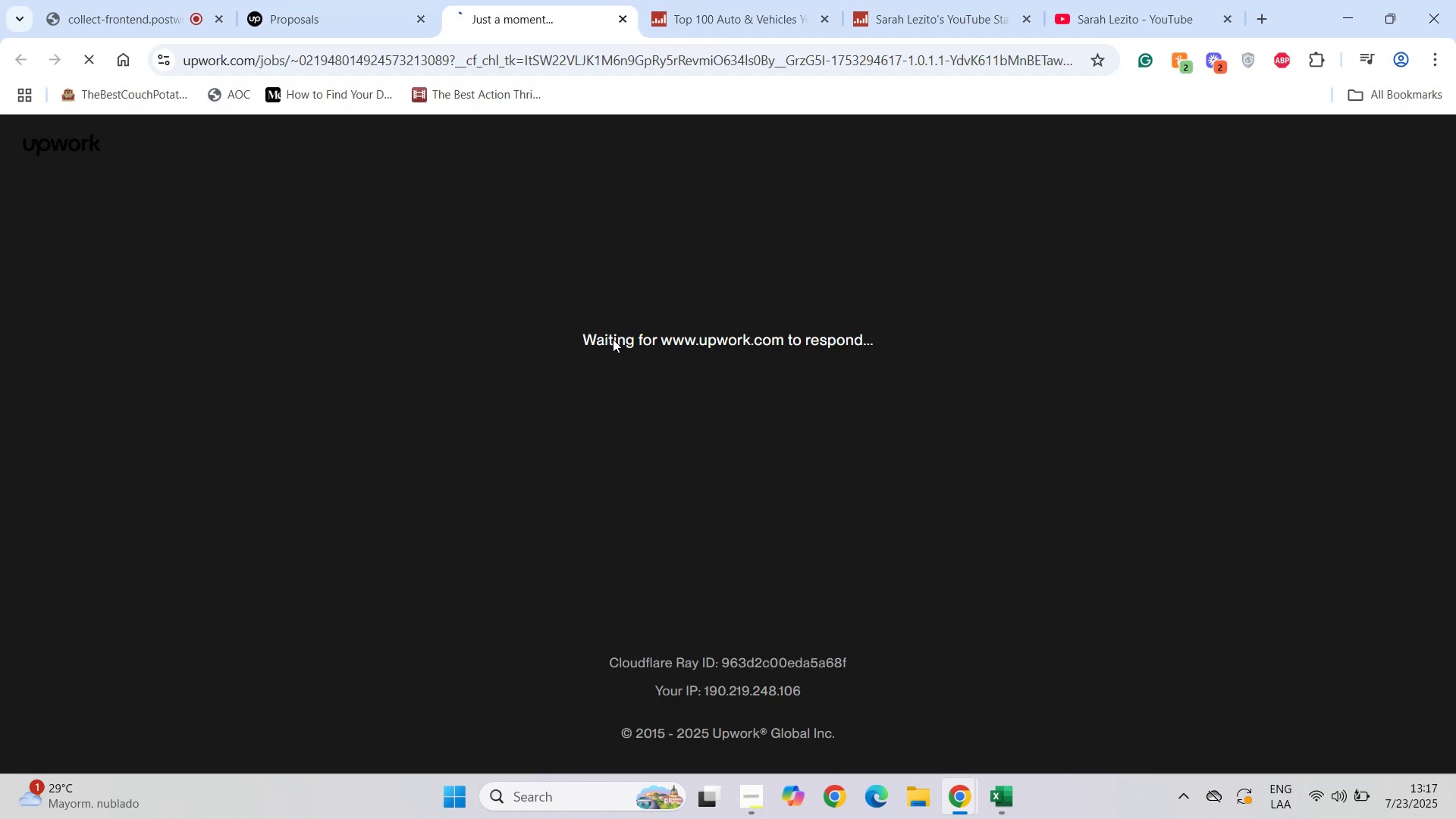 
wait(7.65)
 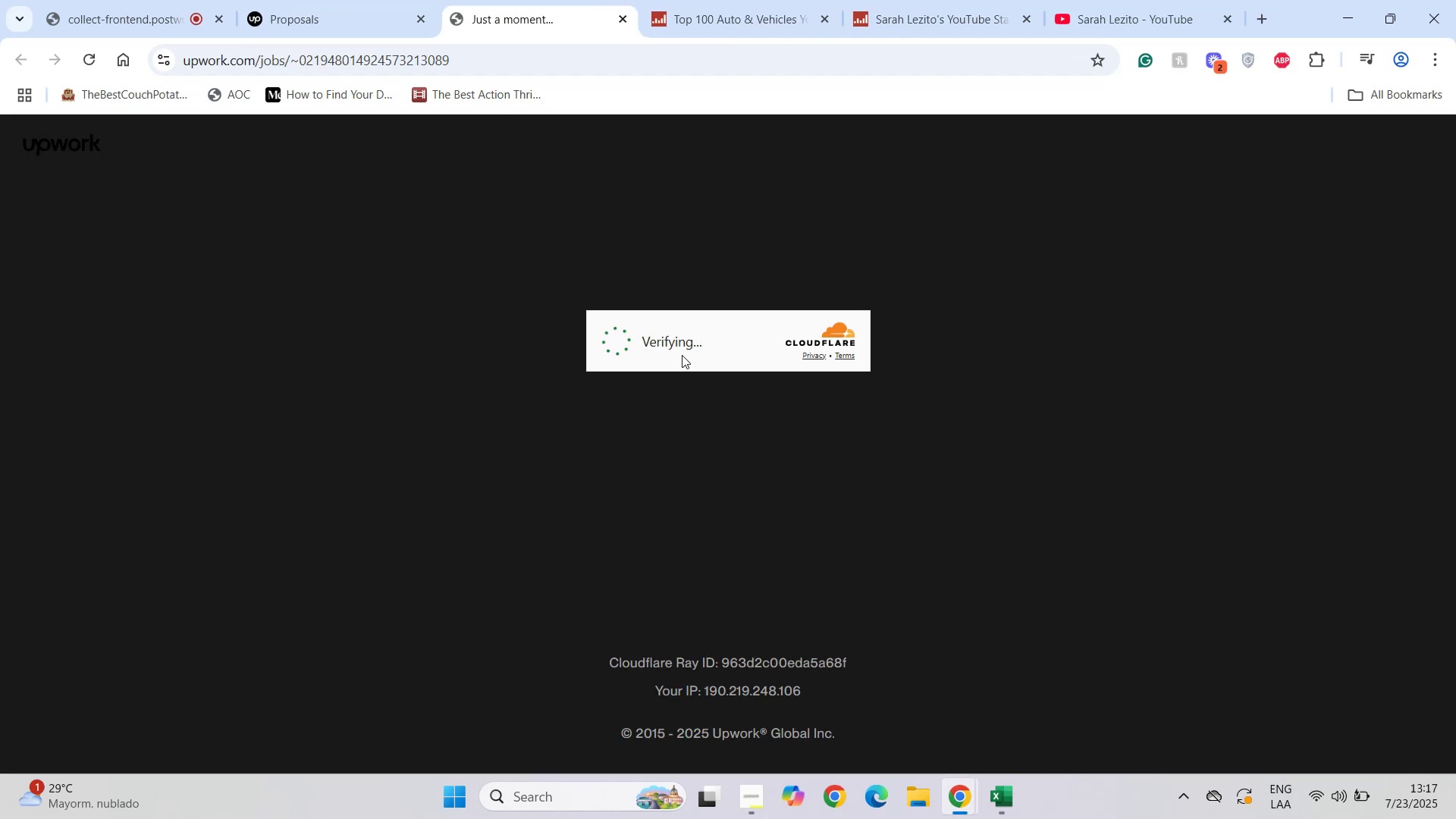 
scroll: coordinate [682, 414], scroll_direction: down, amount: 13.0
 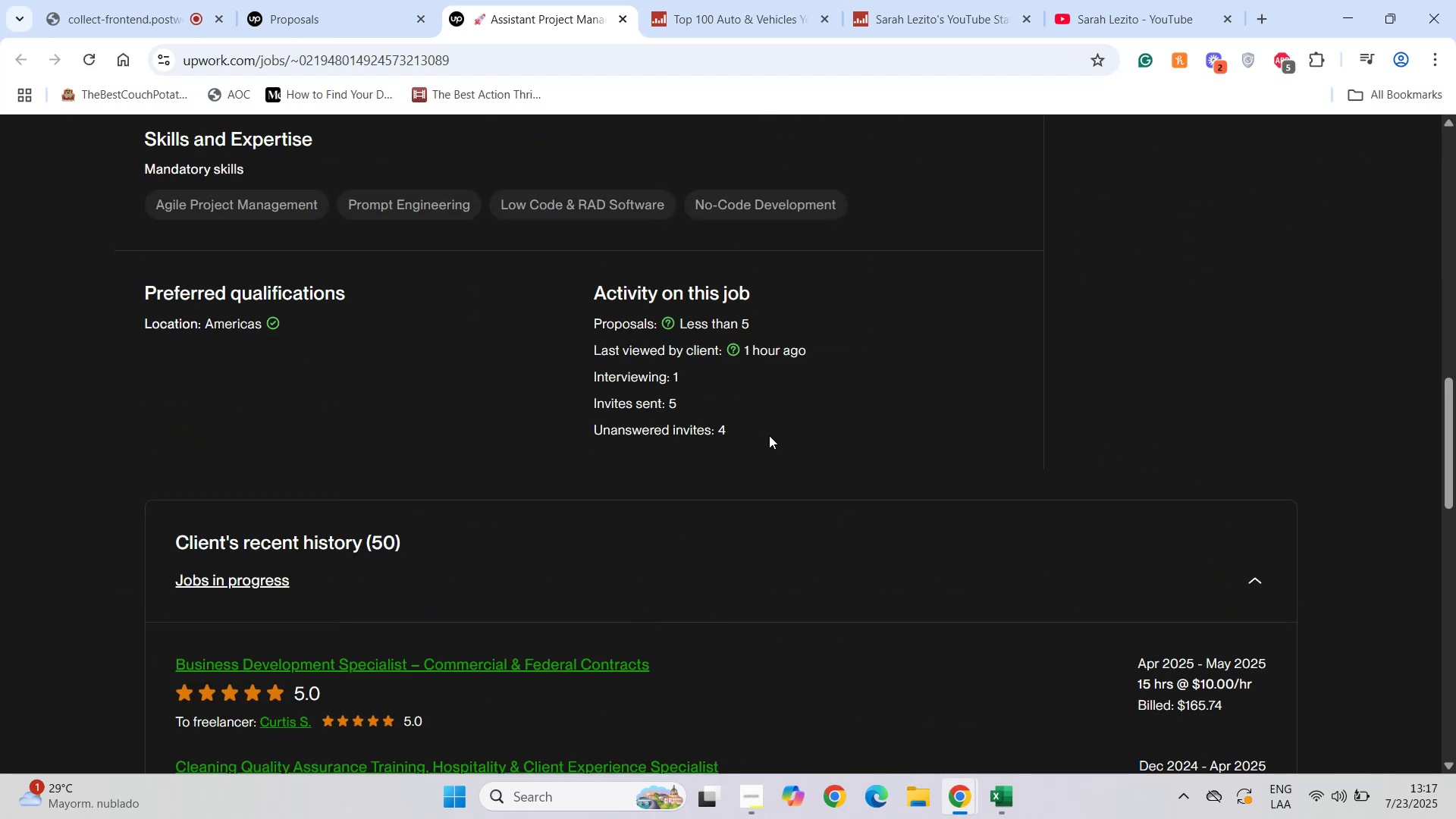 
scroll: coordinate [769, 435], scroll_direction: up, amount: 7.0
 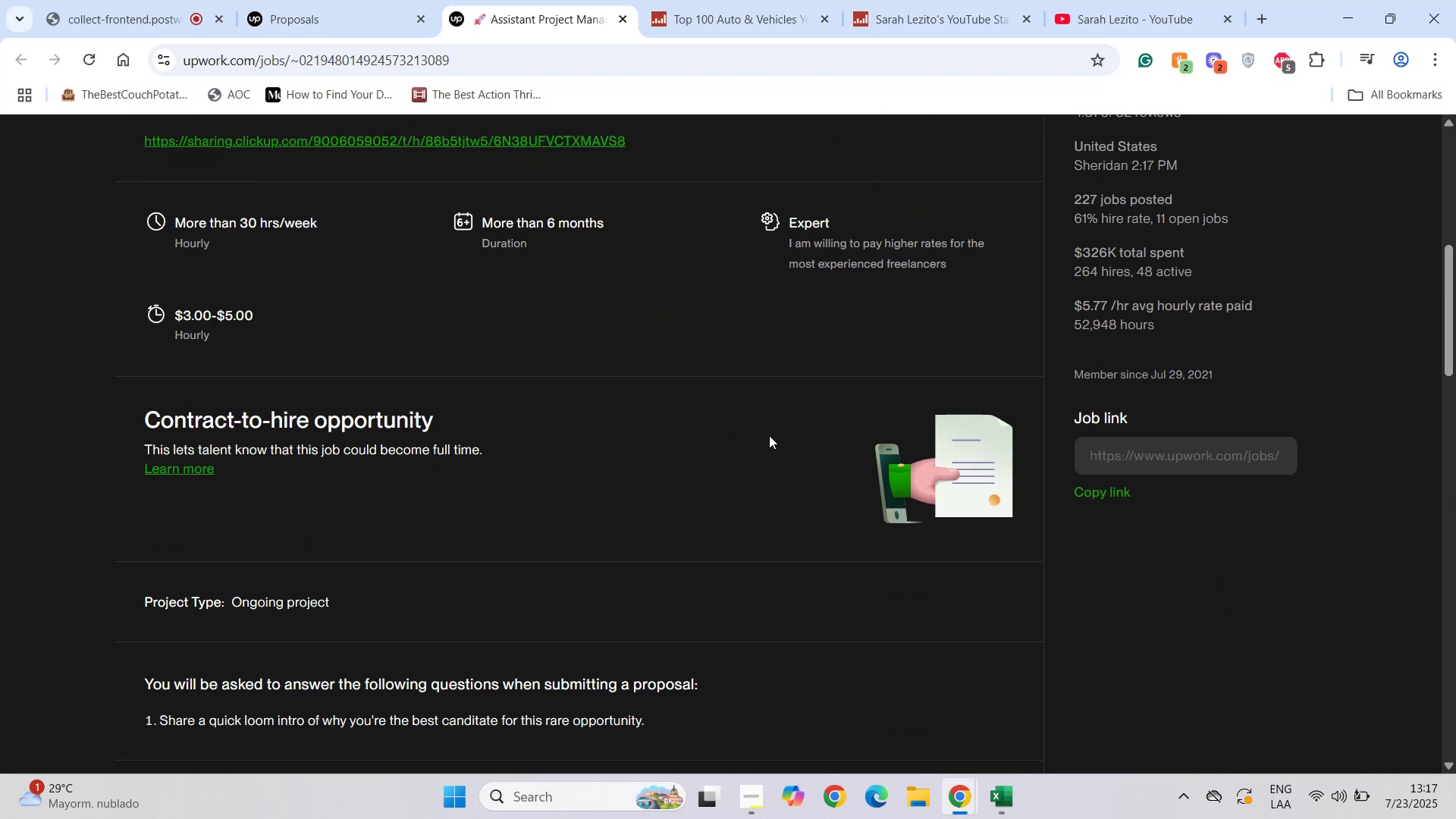 
scroll: coordinate [769, 435], scroll_direction: down, amount: 2.0
 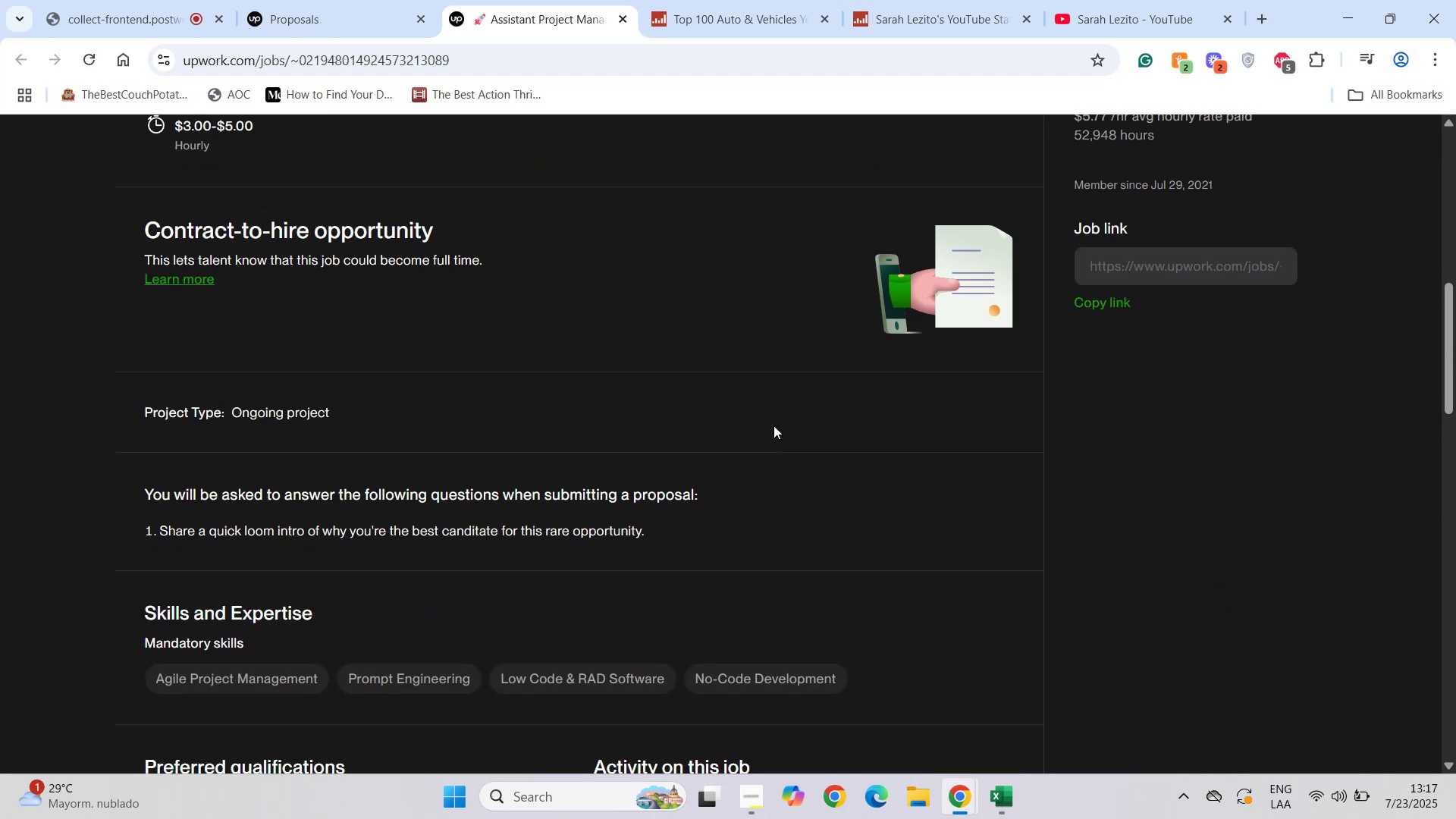 
scroll: coordinate [774, 425], scroll_direction: up, amount: 4.0
 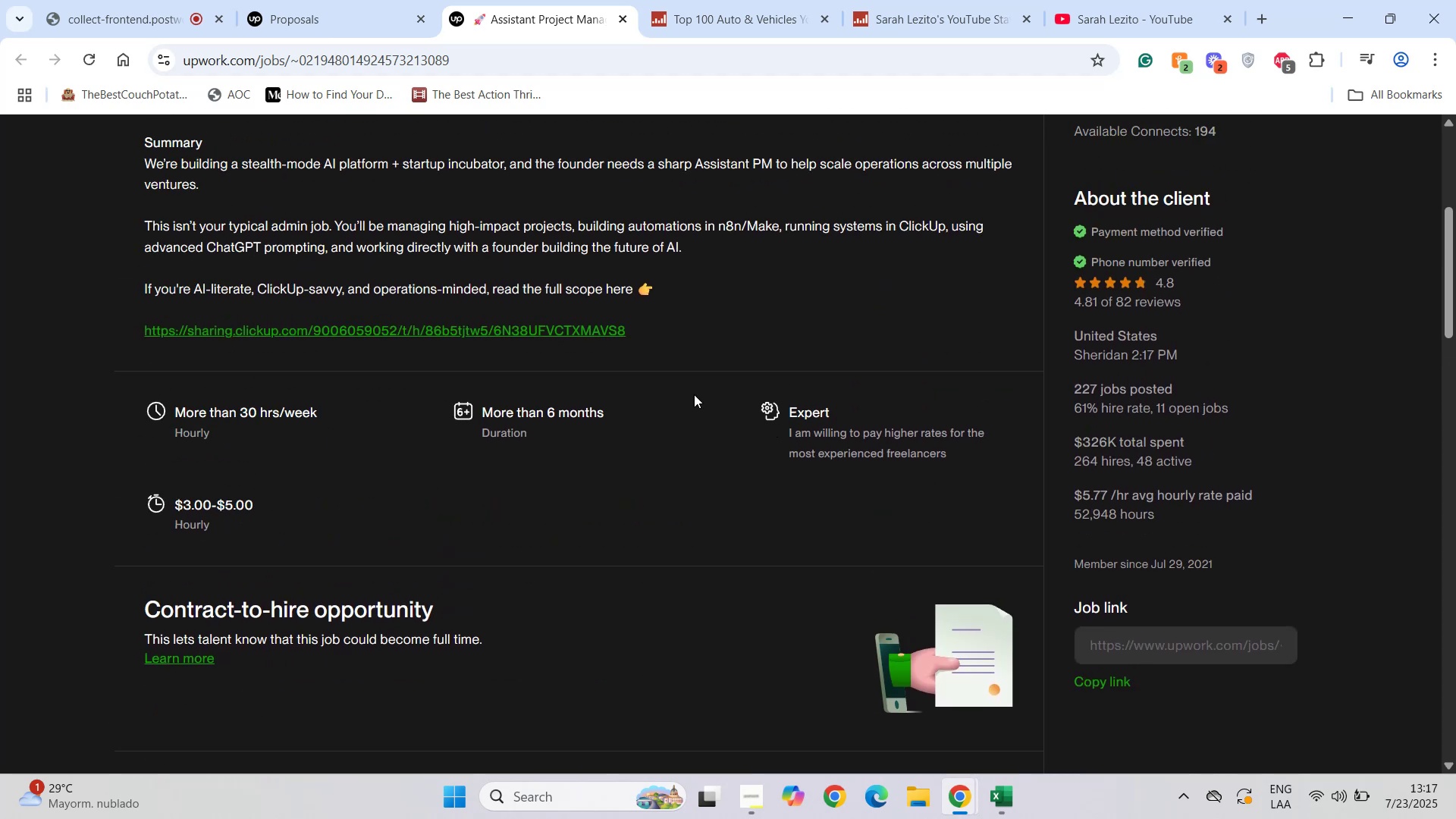 
left_click([486, 326])
 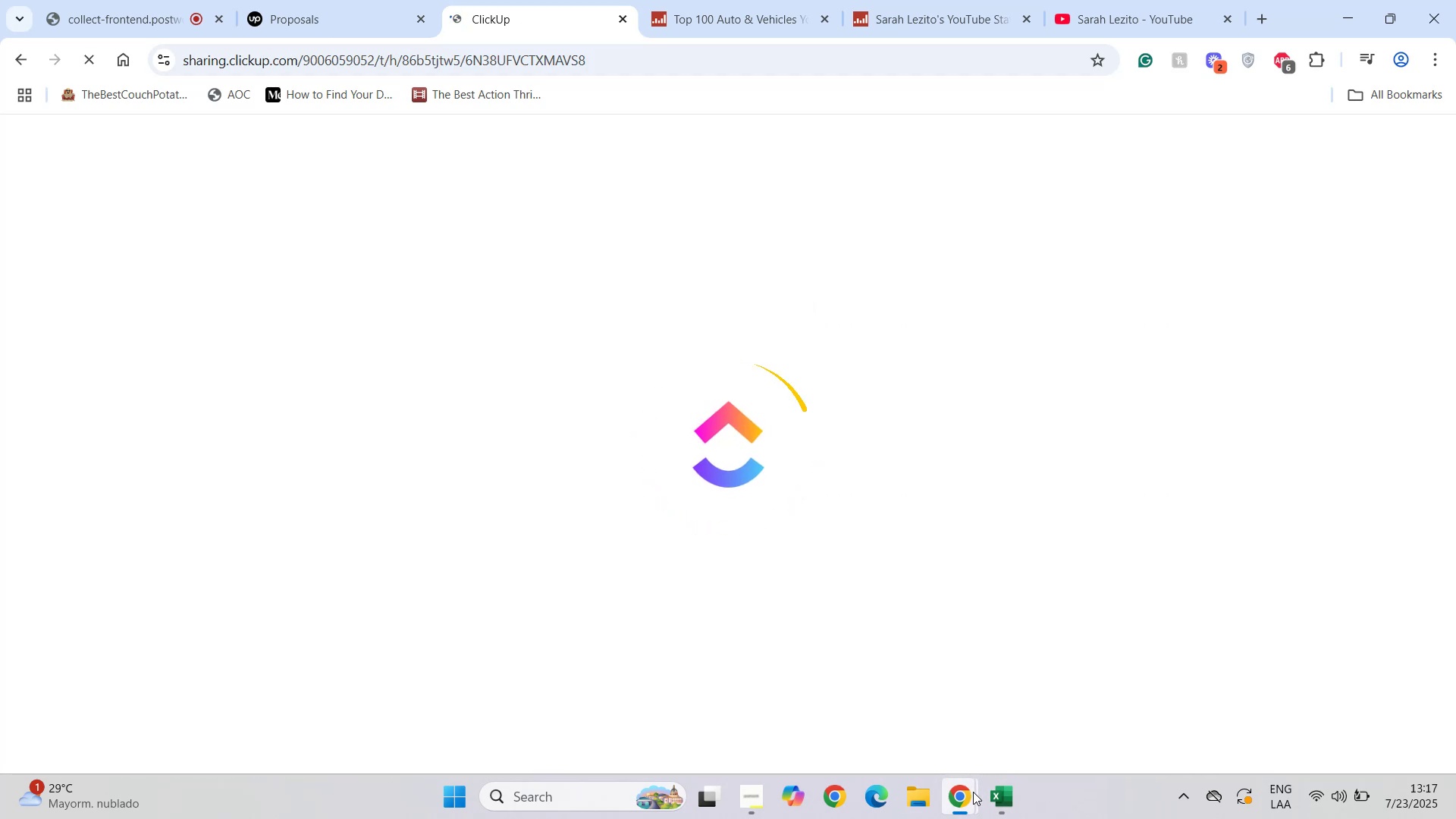 
wait(5.61)
 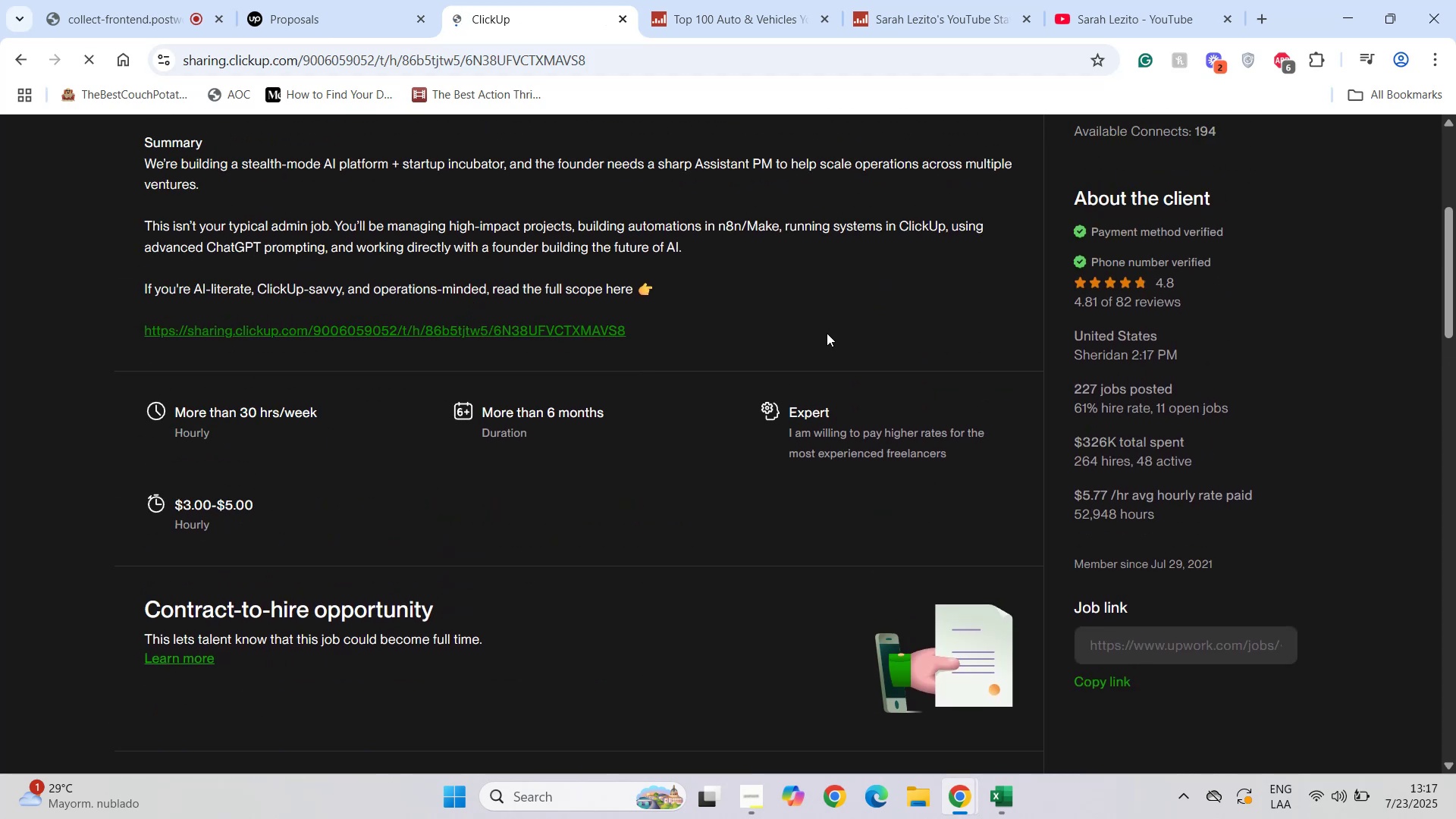 
left_click([150, 1])
 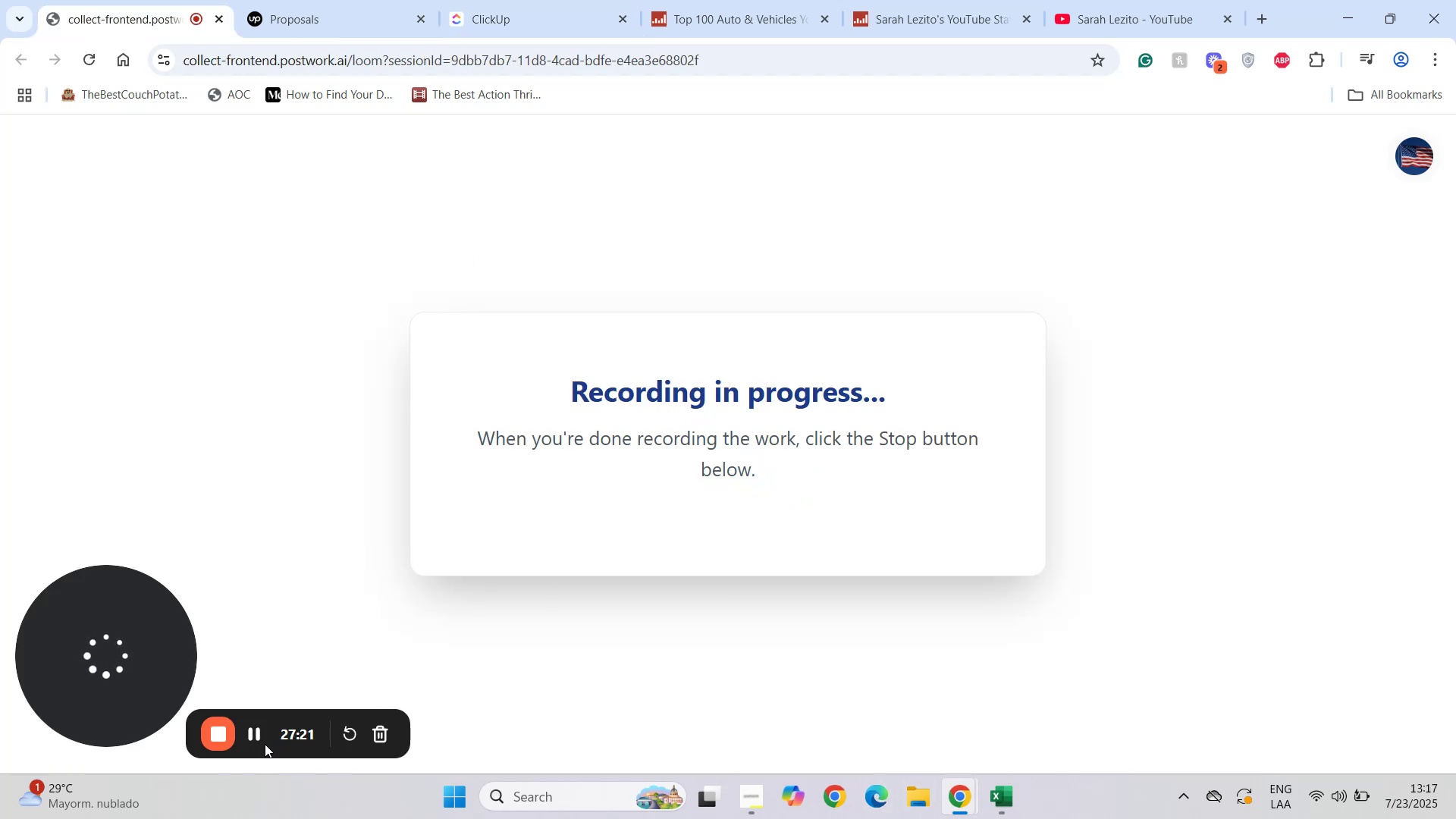 
left_click([261, 741])
 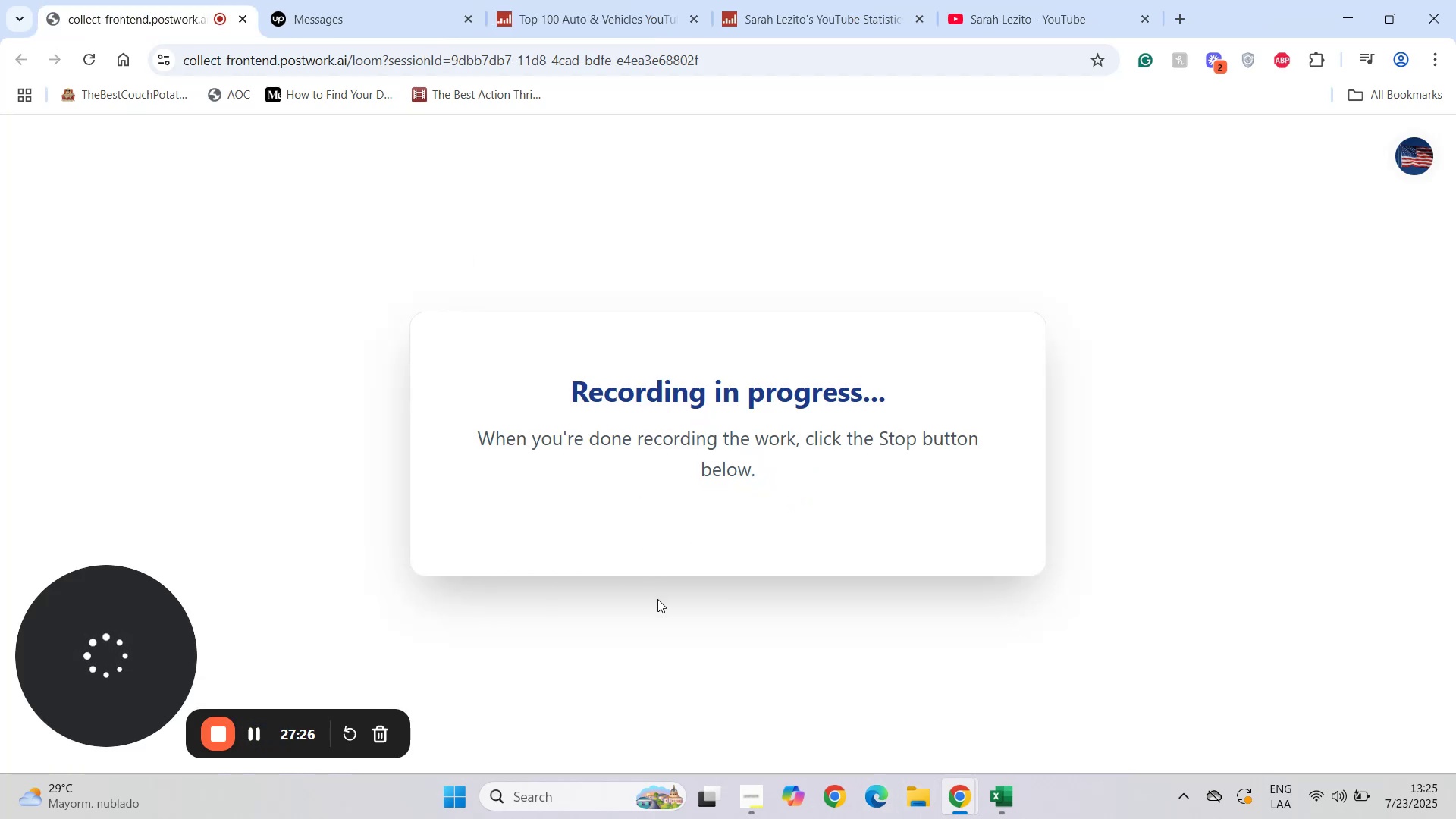 
wait(5.95)
 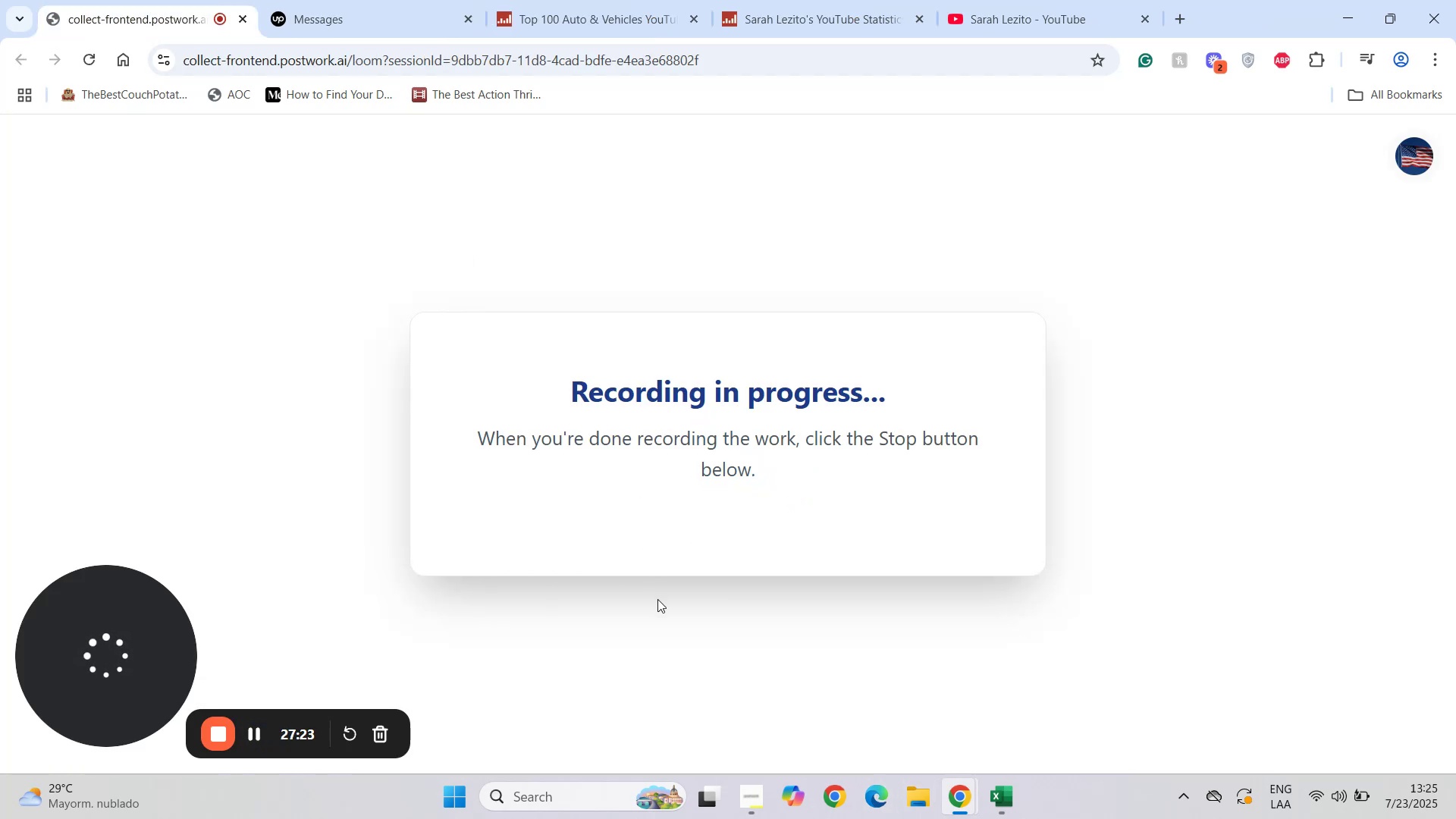 
left_click([340, 22])
 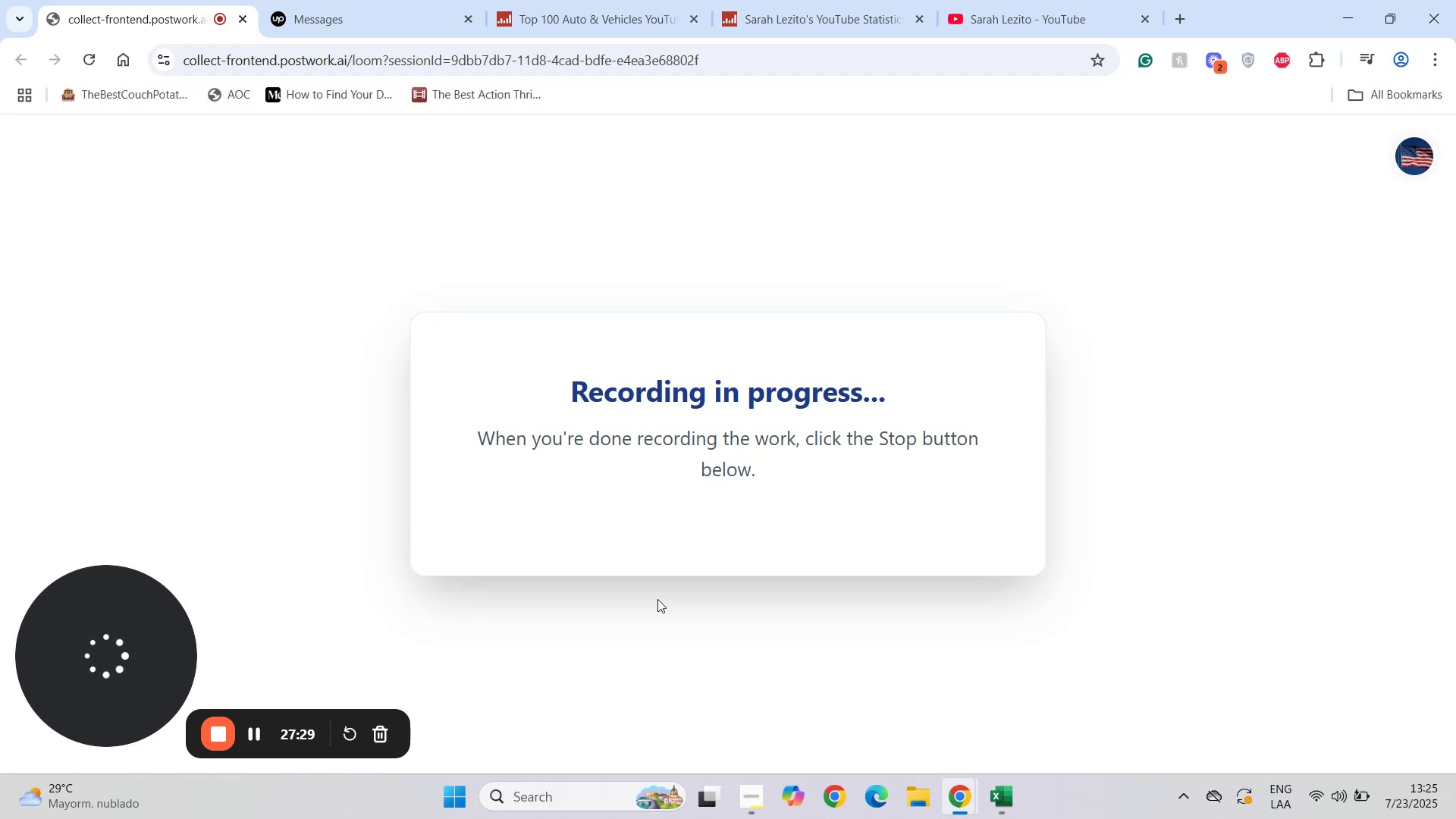 
scroll: coordinate [569, 471], scroll_direction: down, amount: 3.0
 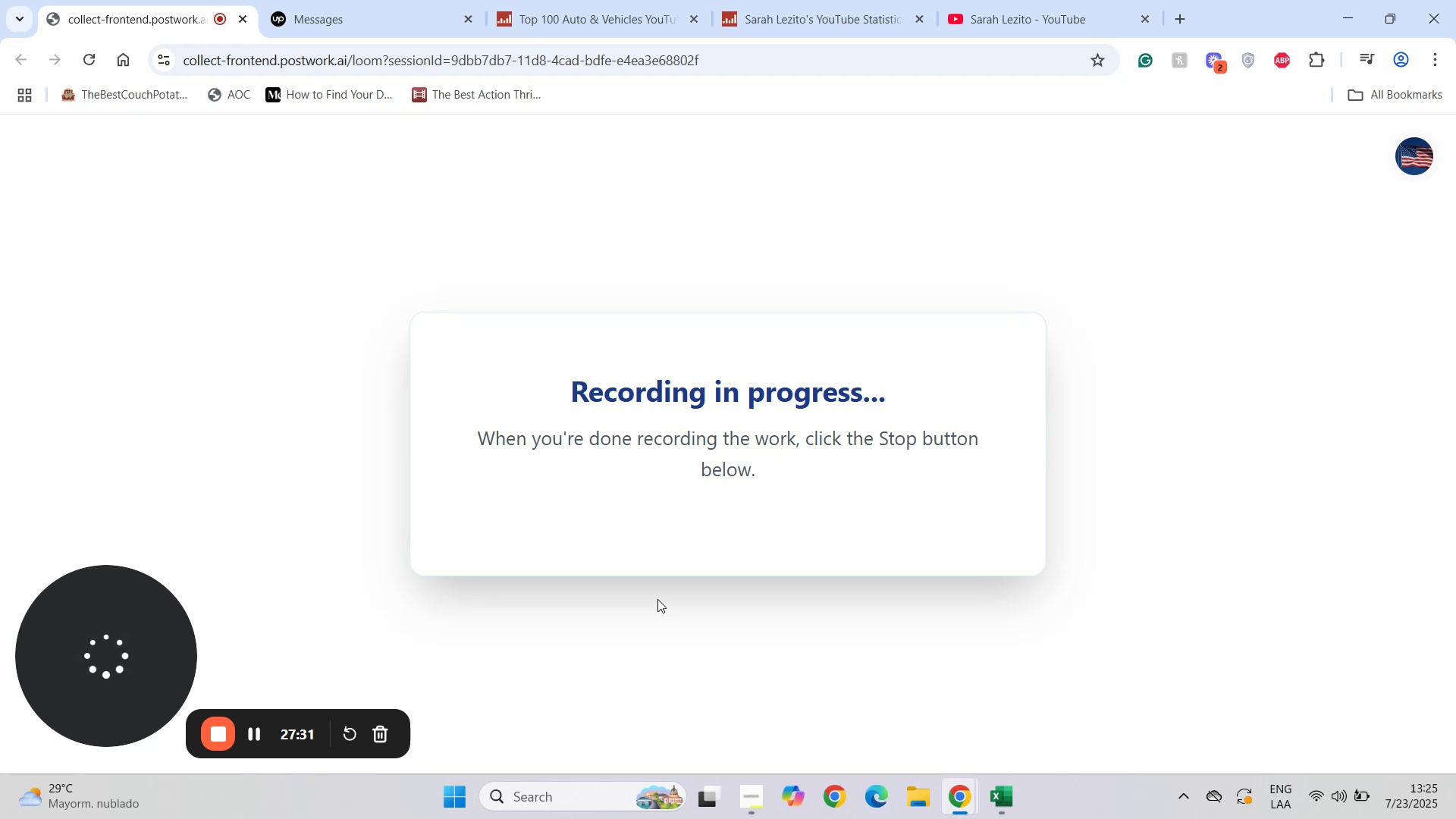 
scroll: coordinate [588, 466], scroll_direction: up, amount: 4.0
 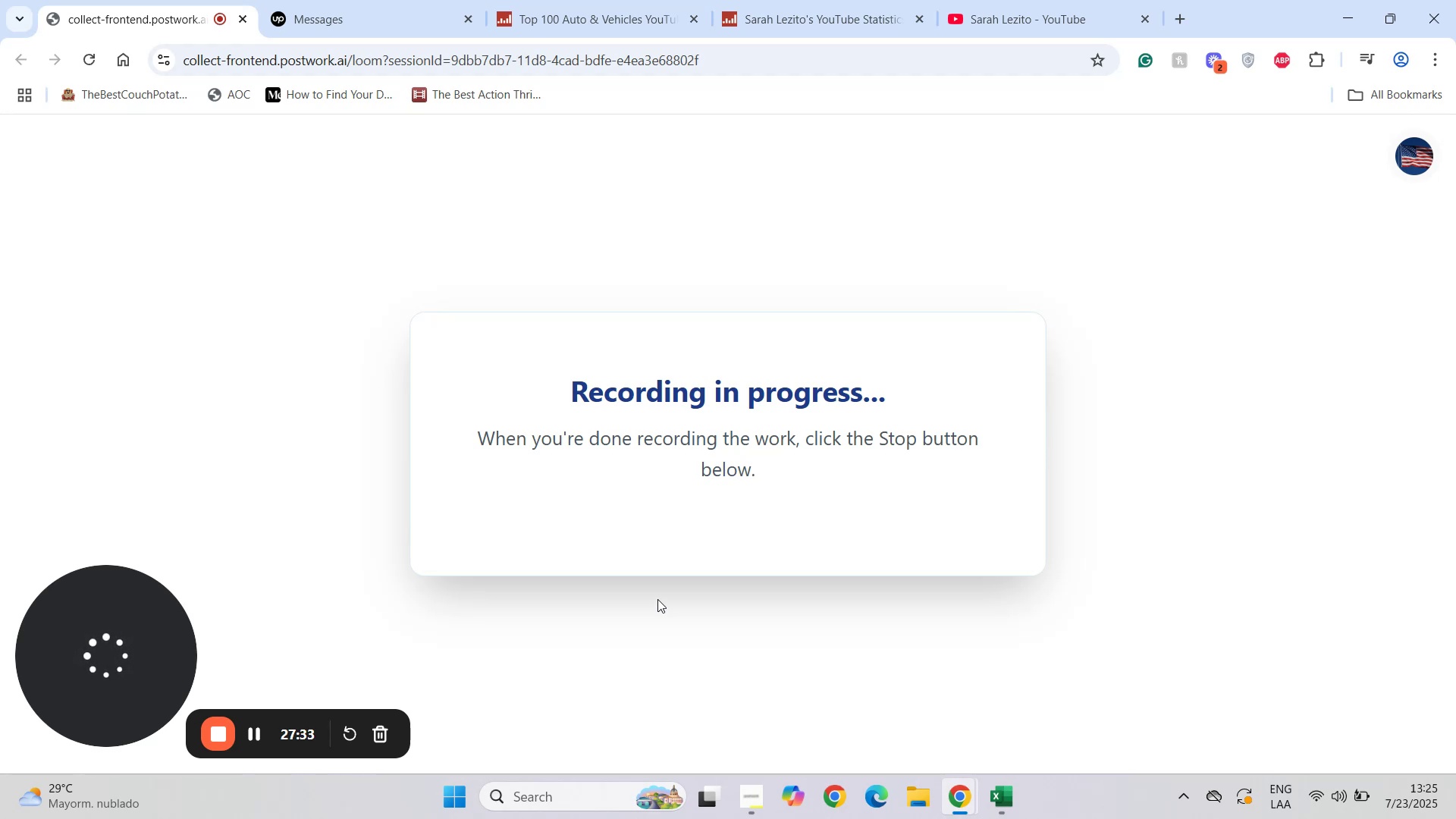 
left_click([434, 560])
 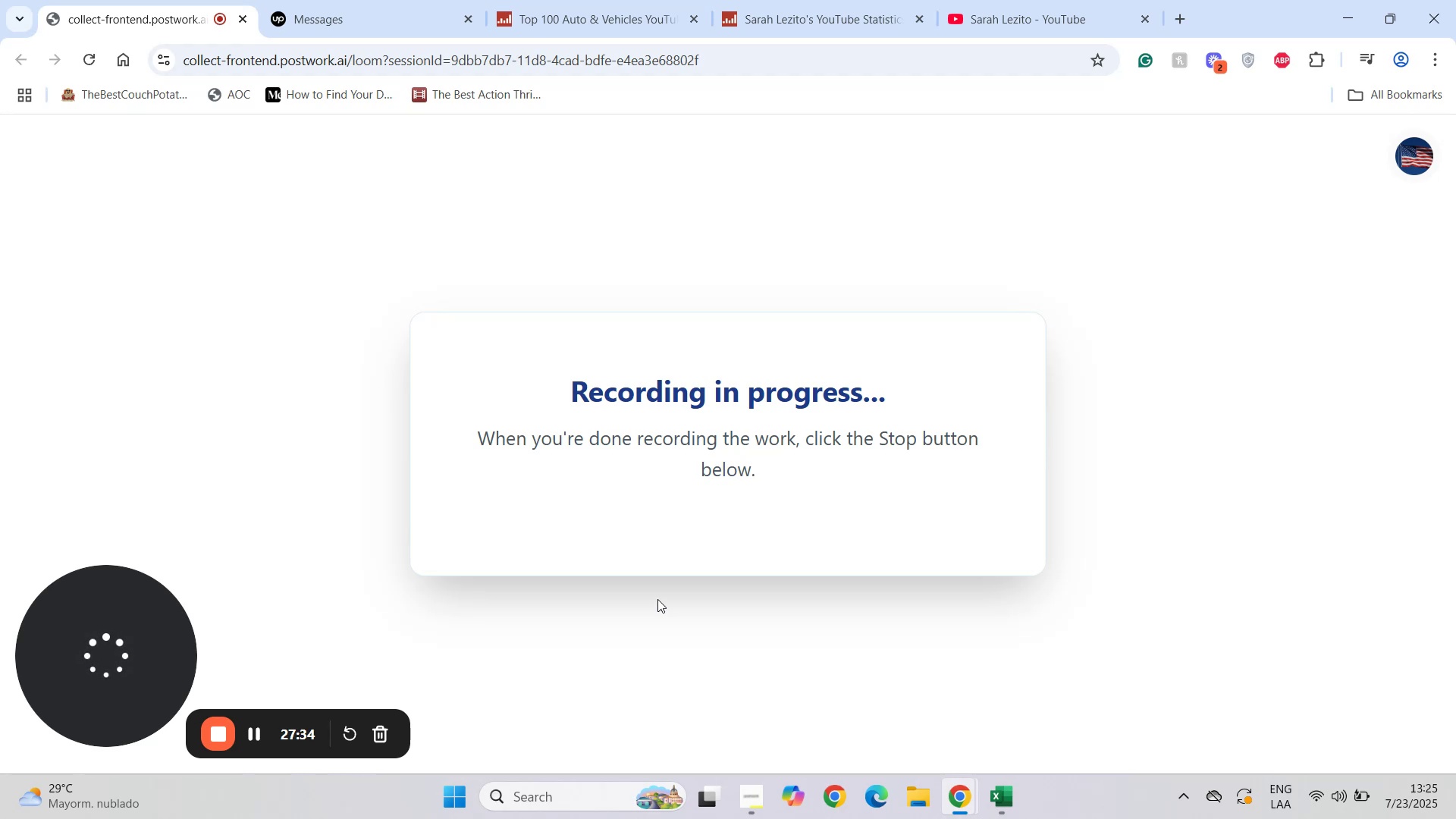 
scroll: coordinate [458, 570], scroll_direction: down, amount: 1.0
 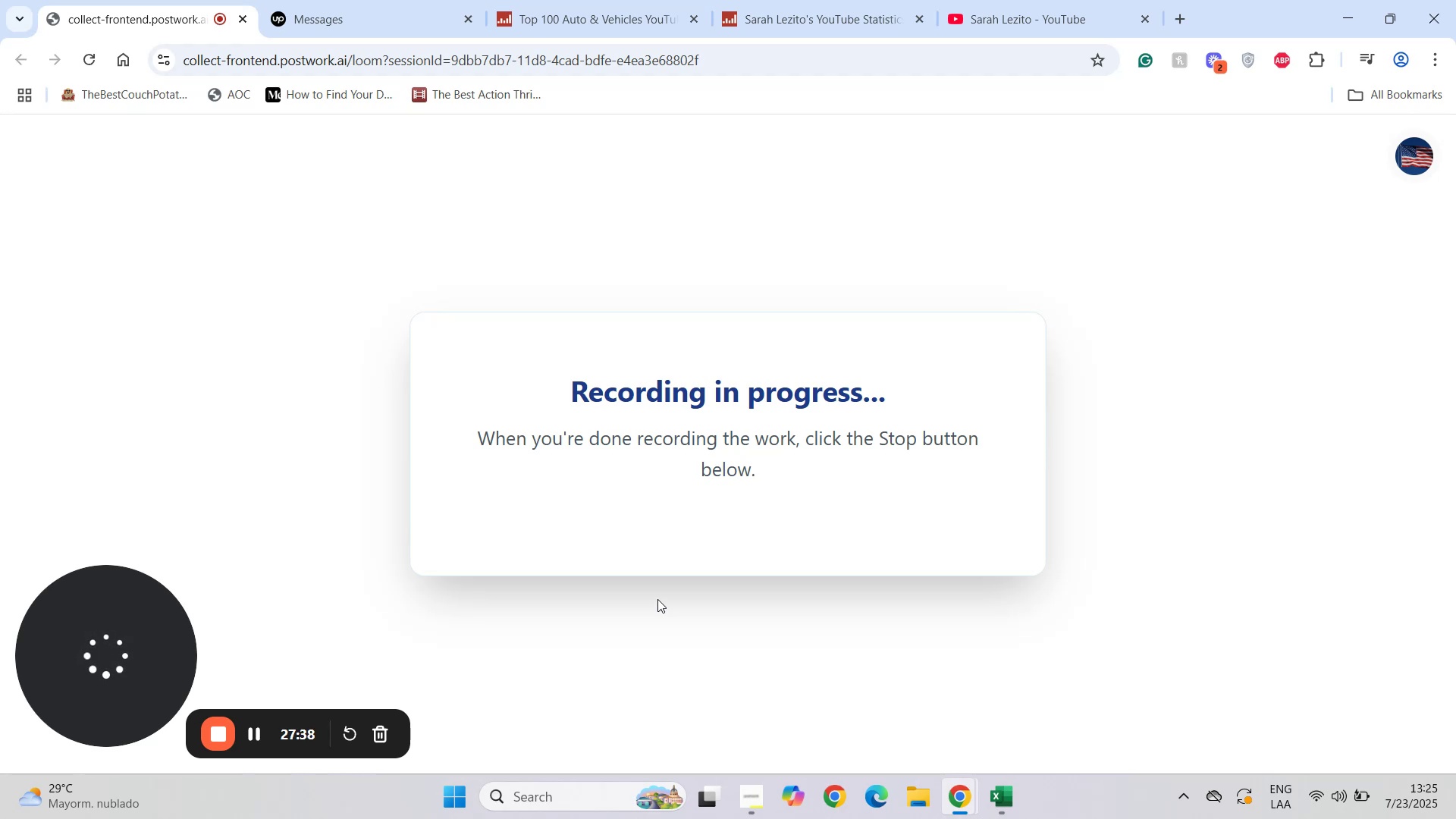 
wait(5.75)
 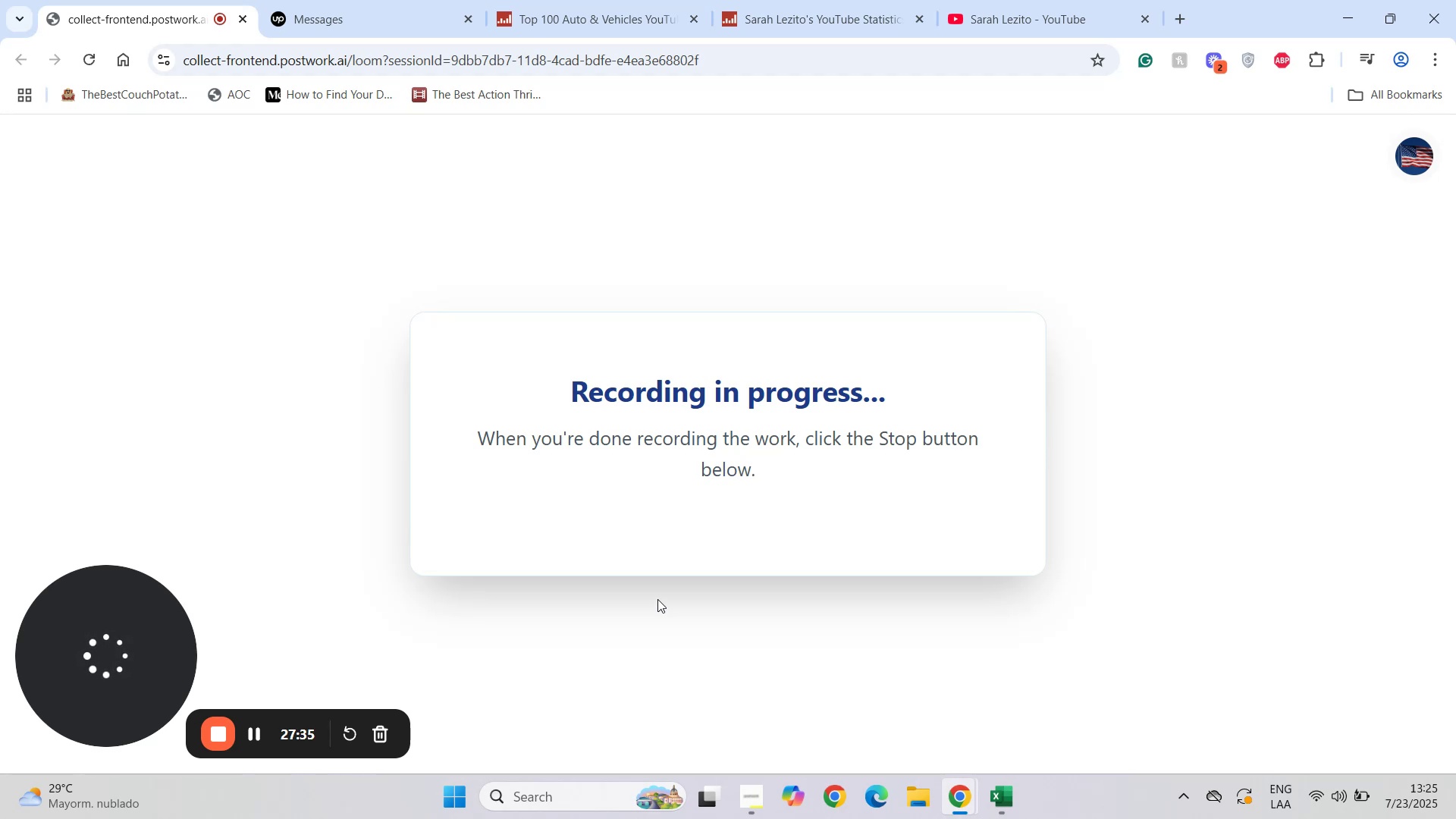 
scroll: coordinate [428, 488], scroll_direction: down, amount: 4.0
 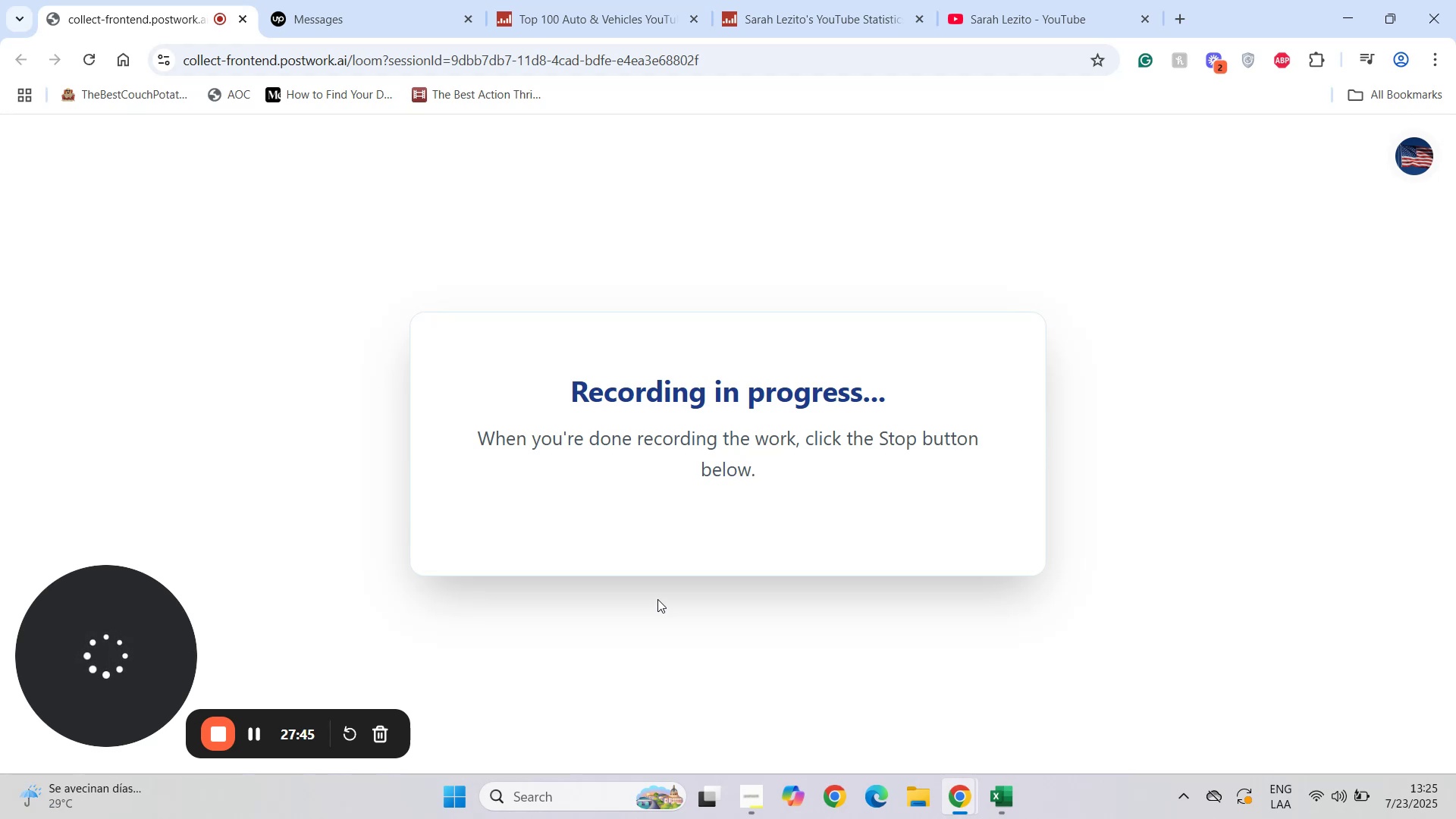 
wait(5.62)
 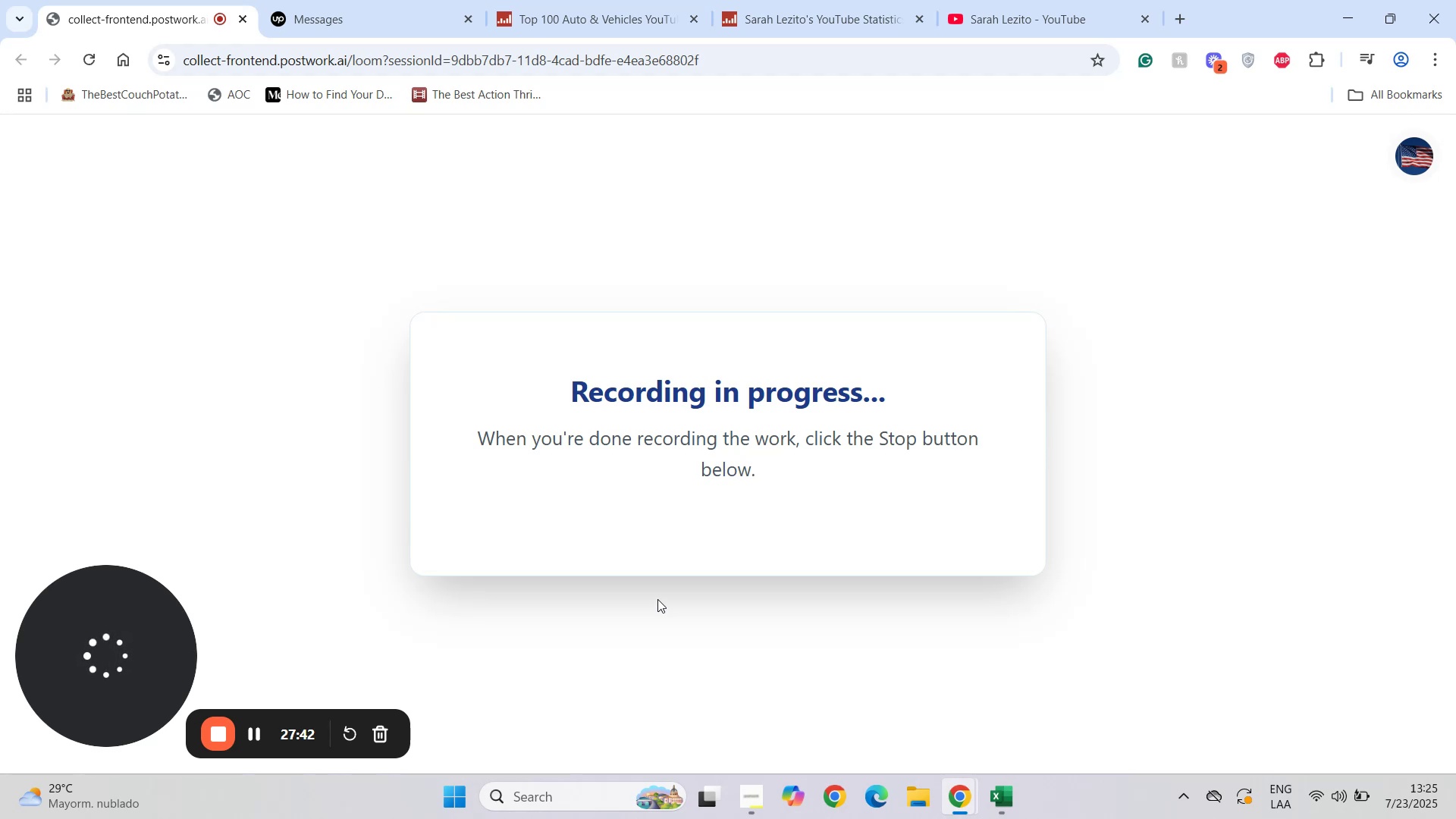 
left_click([211, 311])
 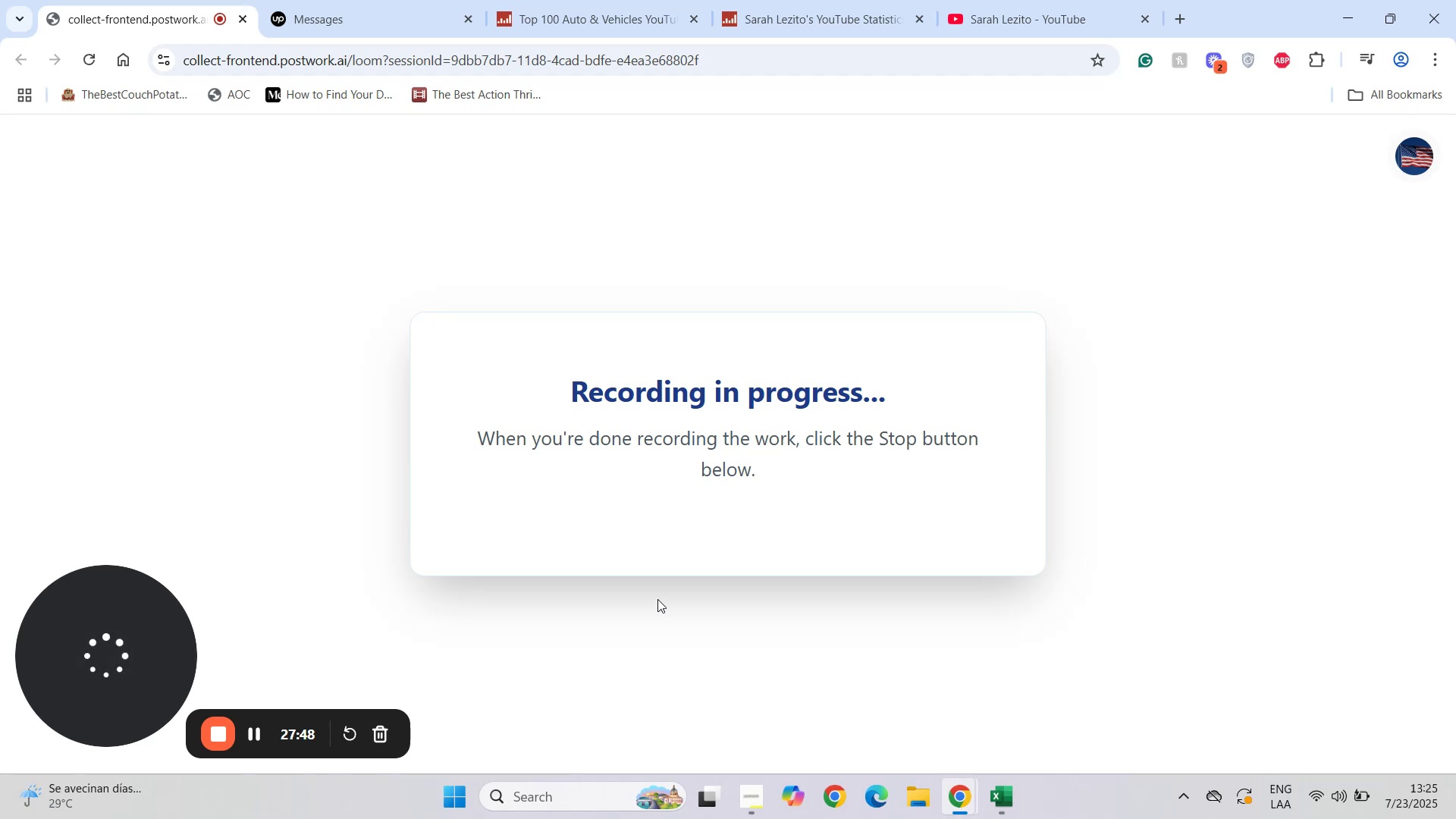 
left_click([288, 0])
 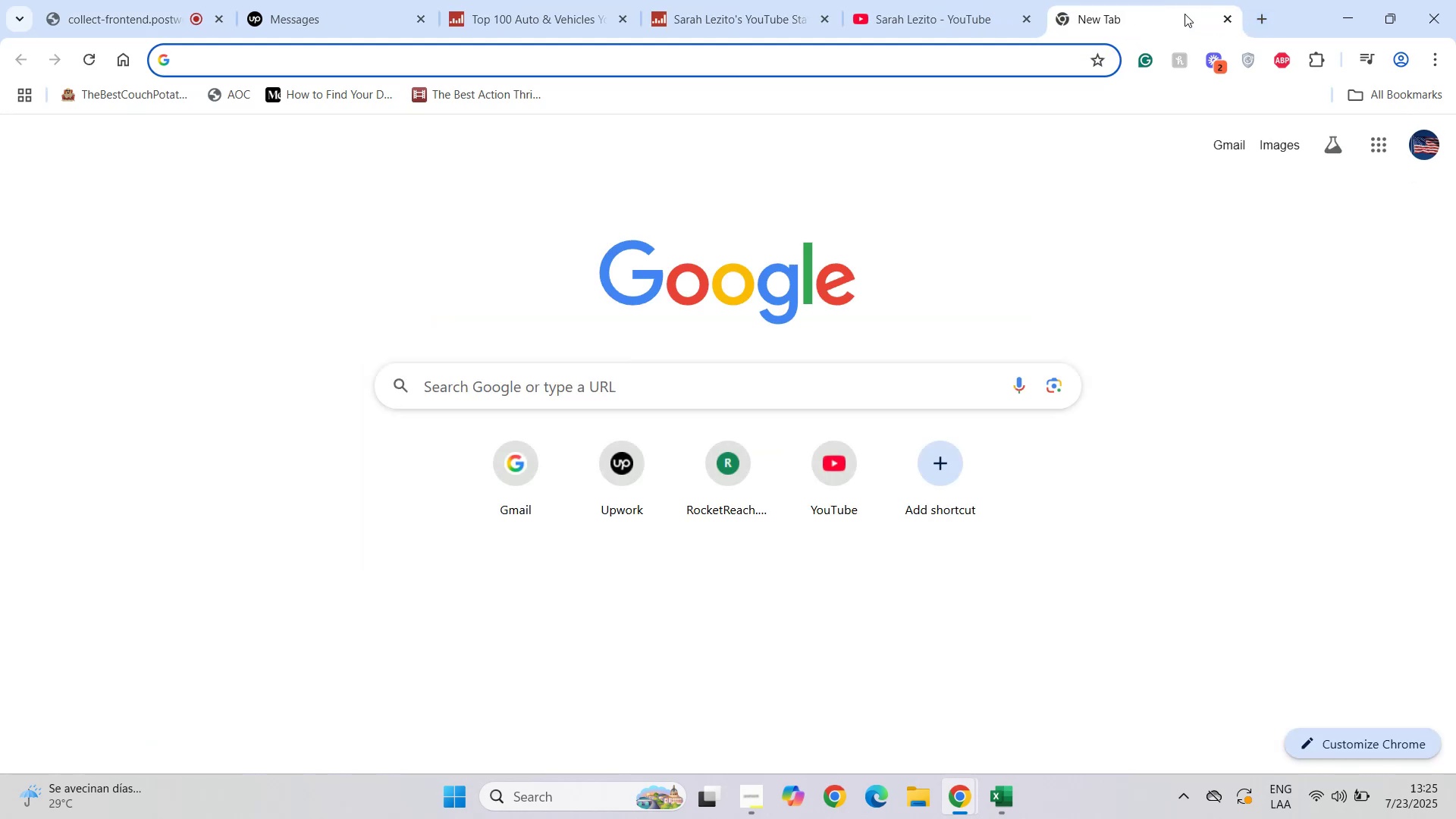 
scroll: coordinate [500, 441], scroll_direction: down, amount: 9.0
 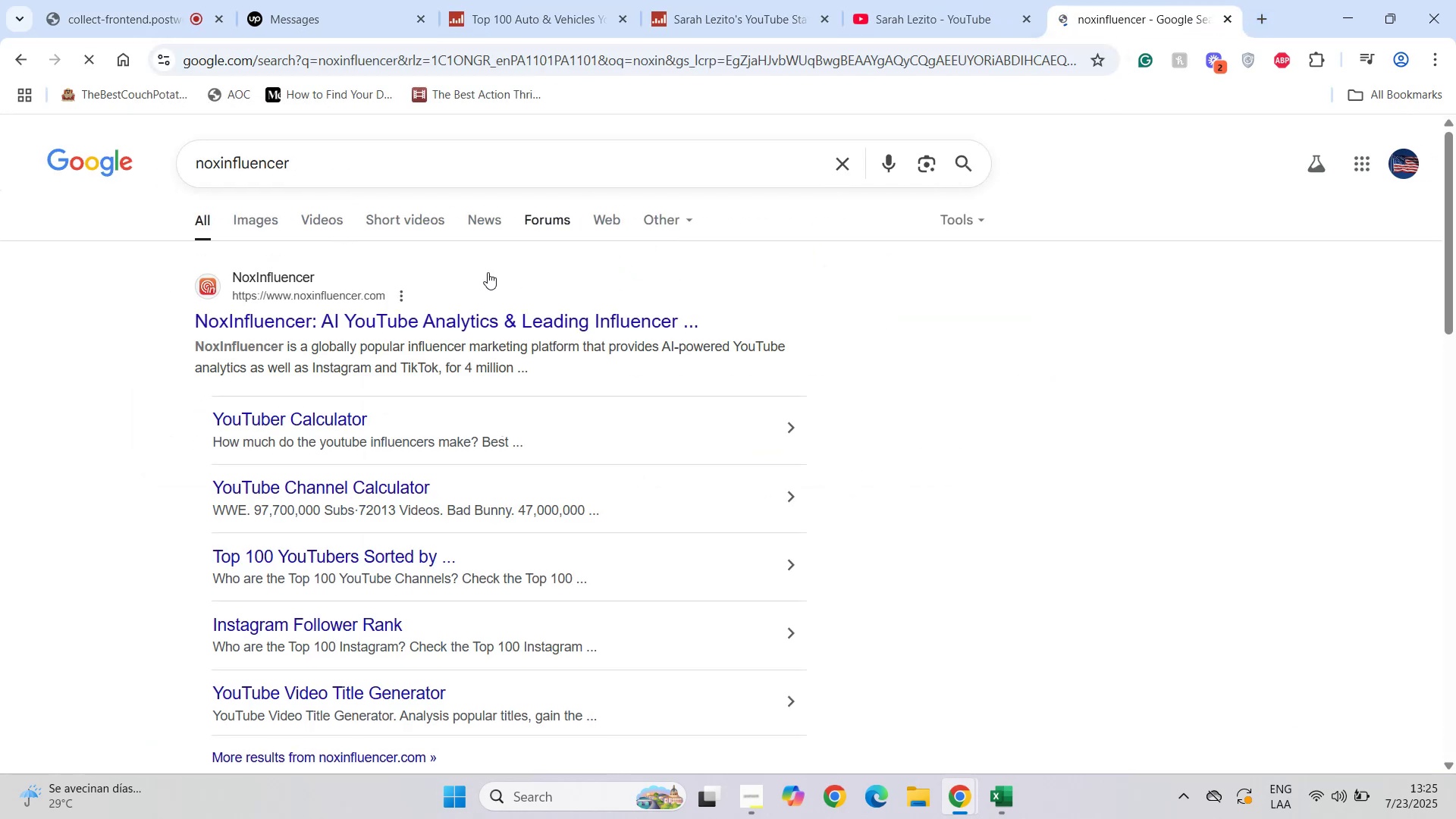 
scroll: coordinate [500, 441], scroll_direction: up, amount: 5.0
 